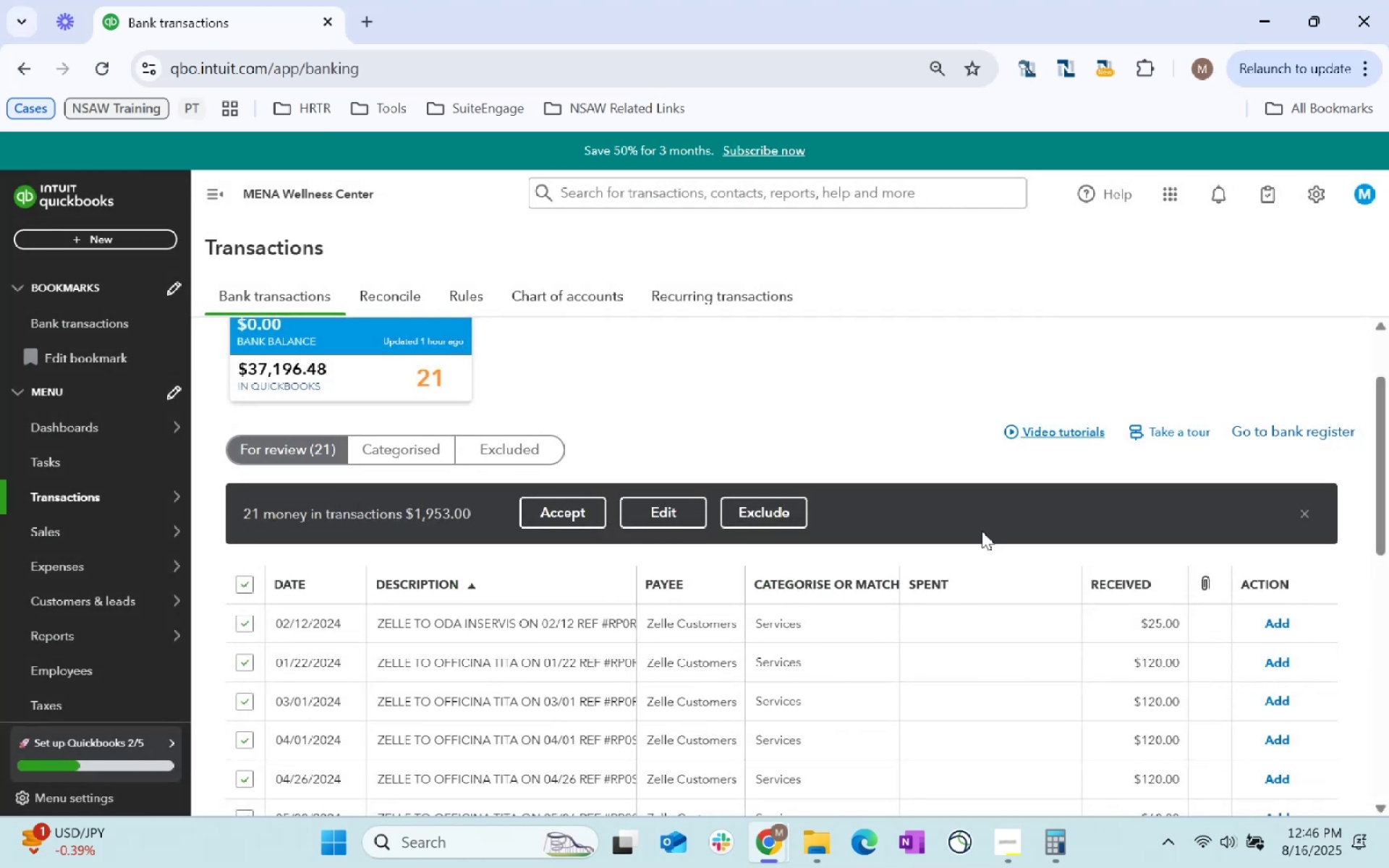 
scroll: coordinate [918, 542], scroll_direction: down, amount: 11.0
 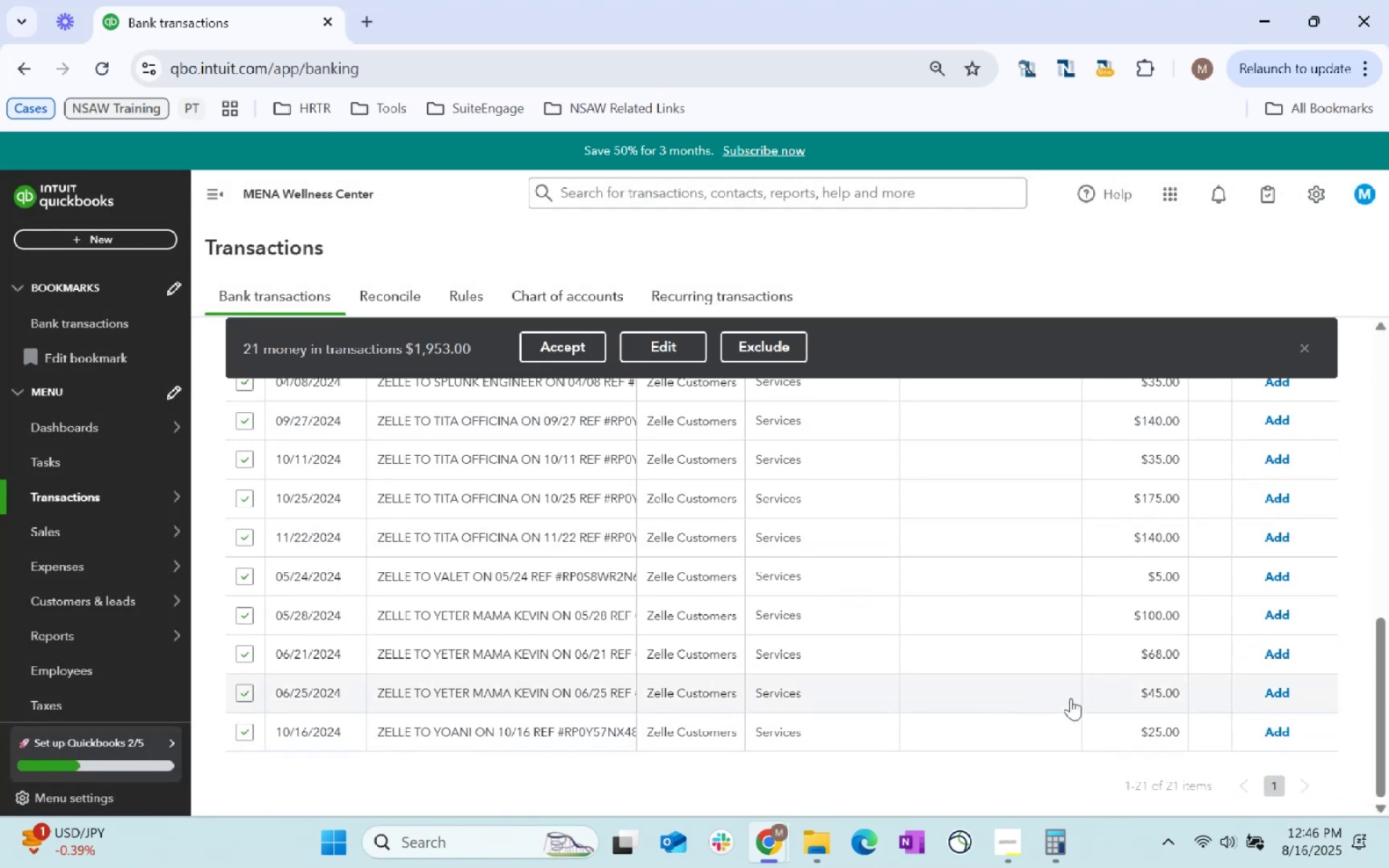 
scroll: coordinate [868, 604], scroll_direction: up, amount: 8.0
 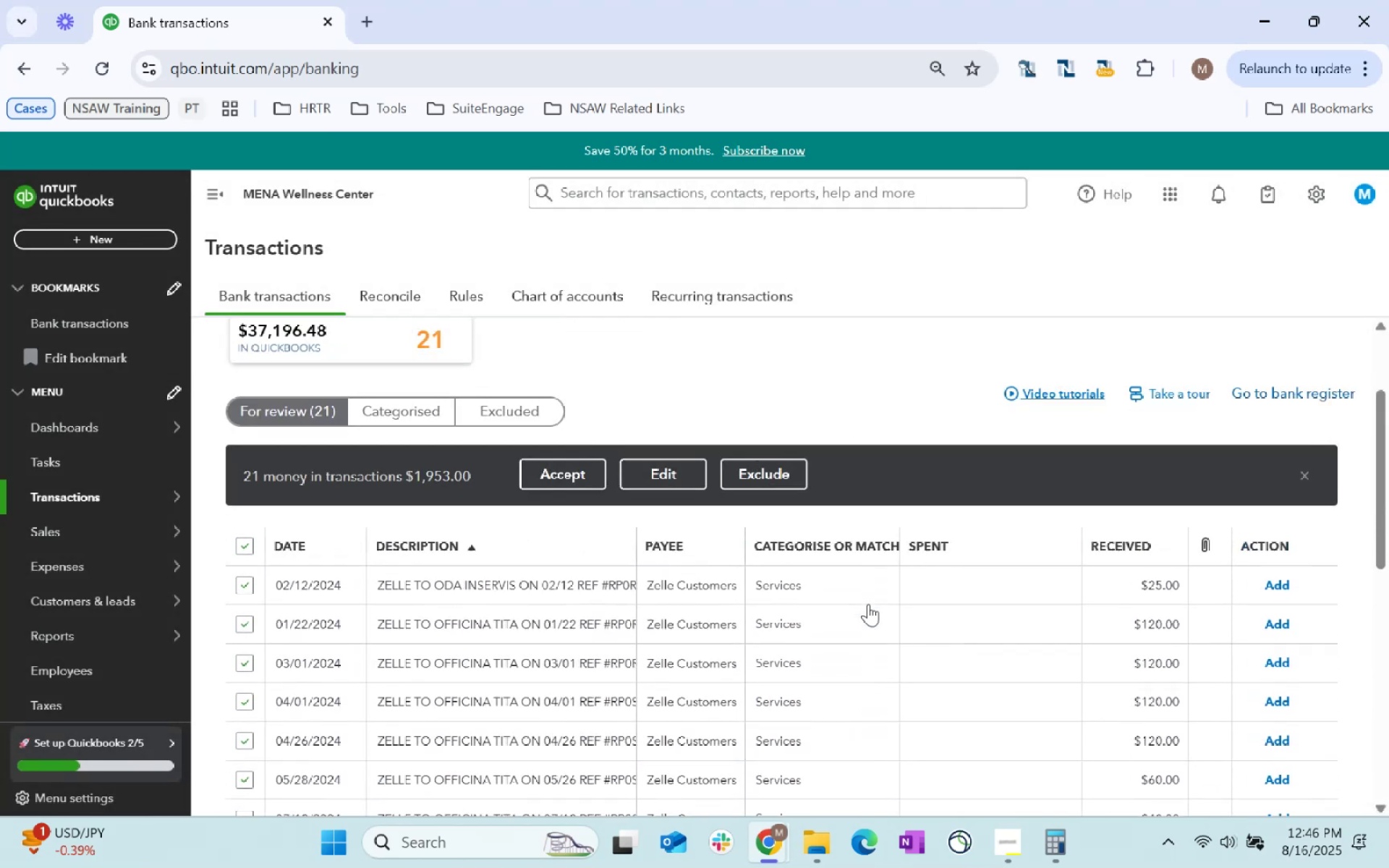 
key(Alt+AltLeft)
 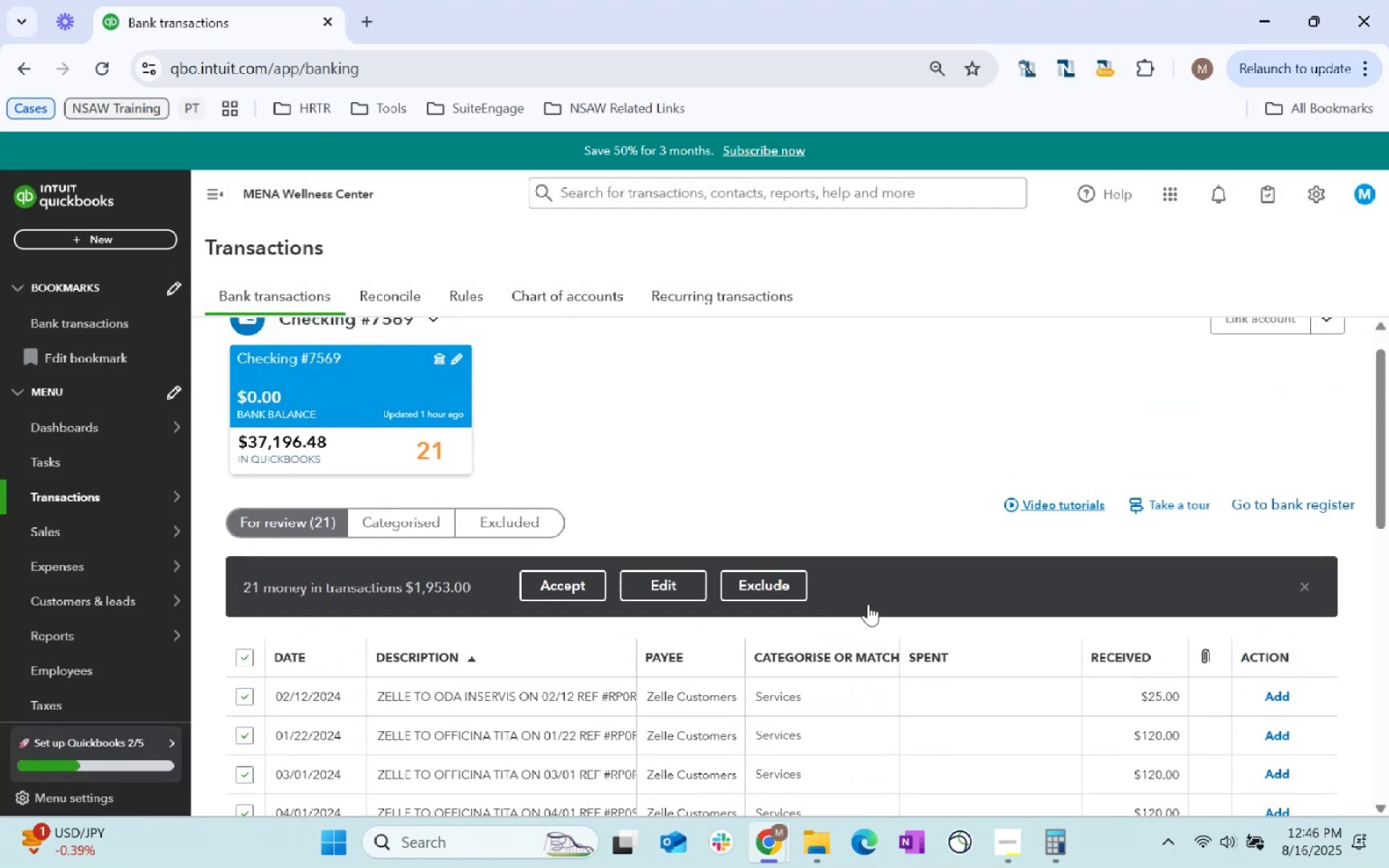 
key(Alt+Tab)
 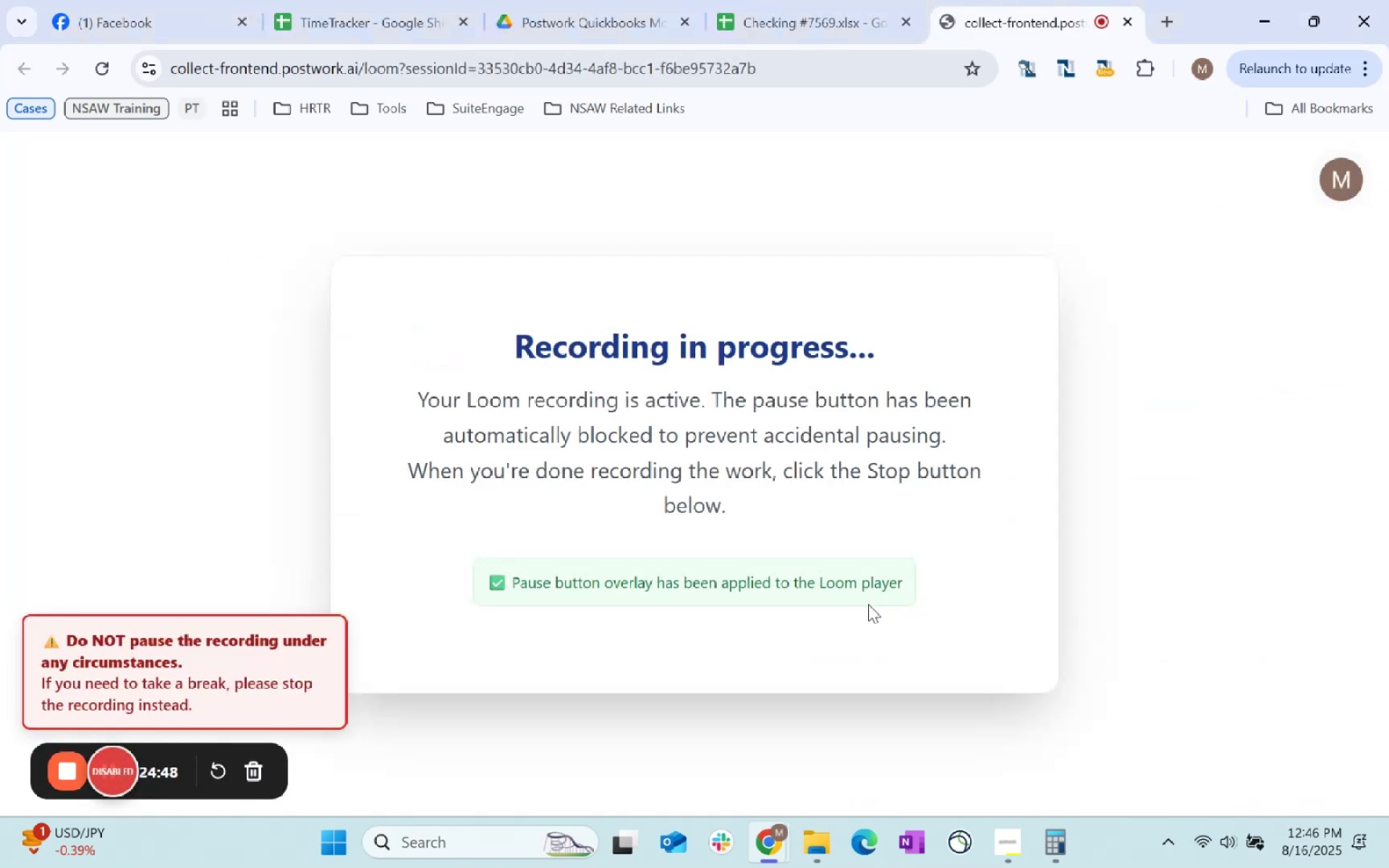 
key(Alt+Tab)
 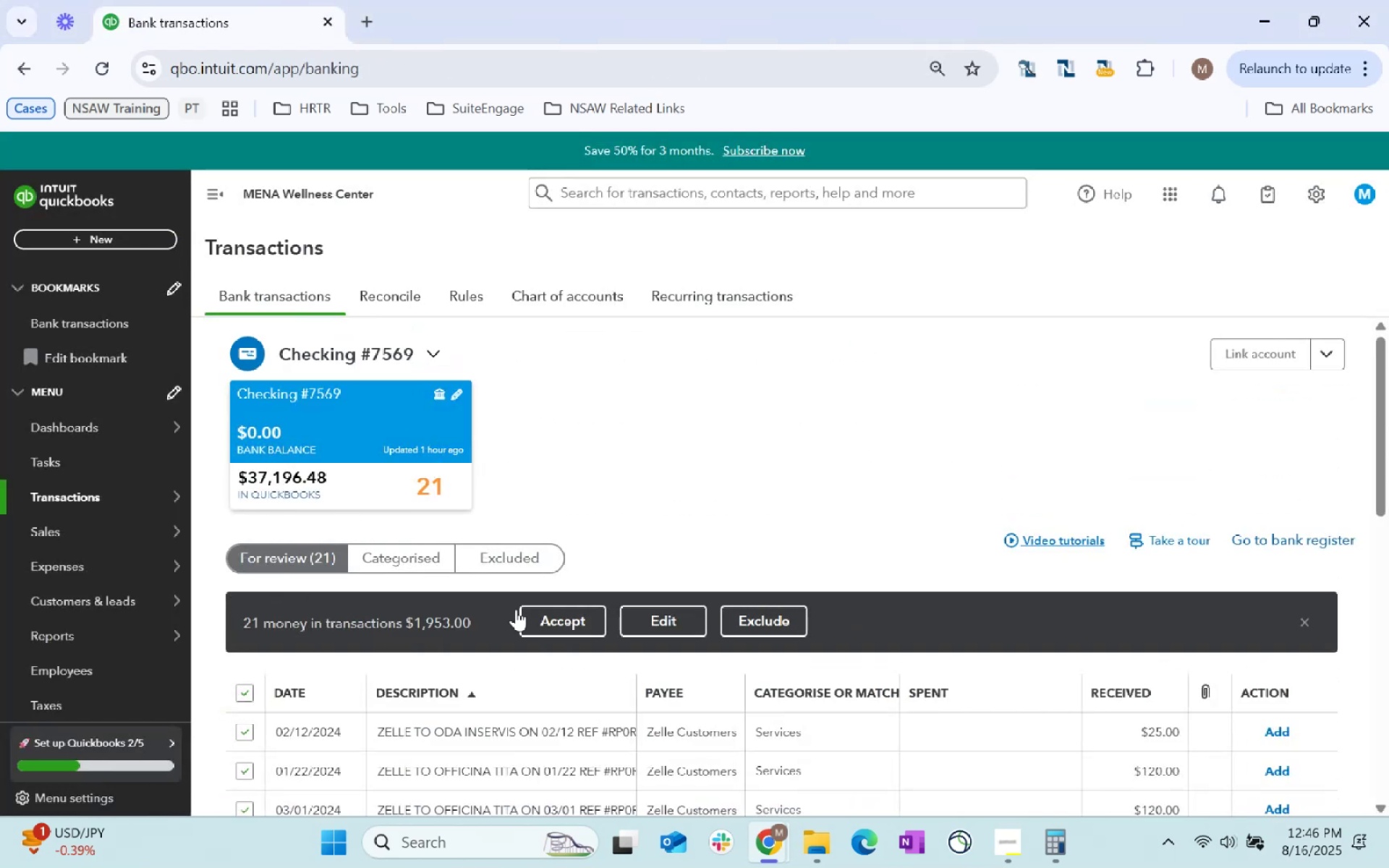 
scroll: coordinate [611, 679], scroll_direction: up, amount: 6.0
 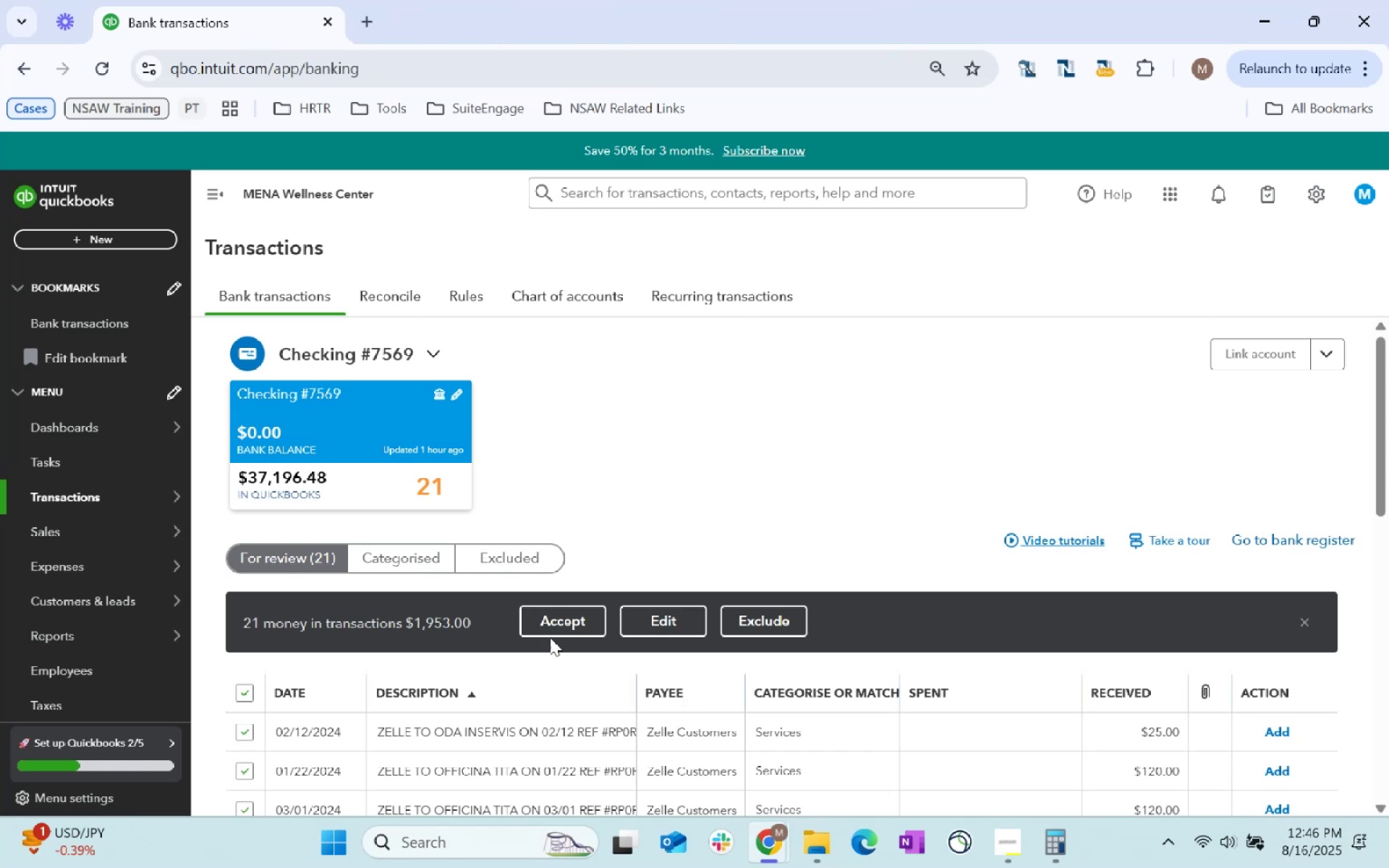 
left_click([551, 629])
 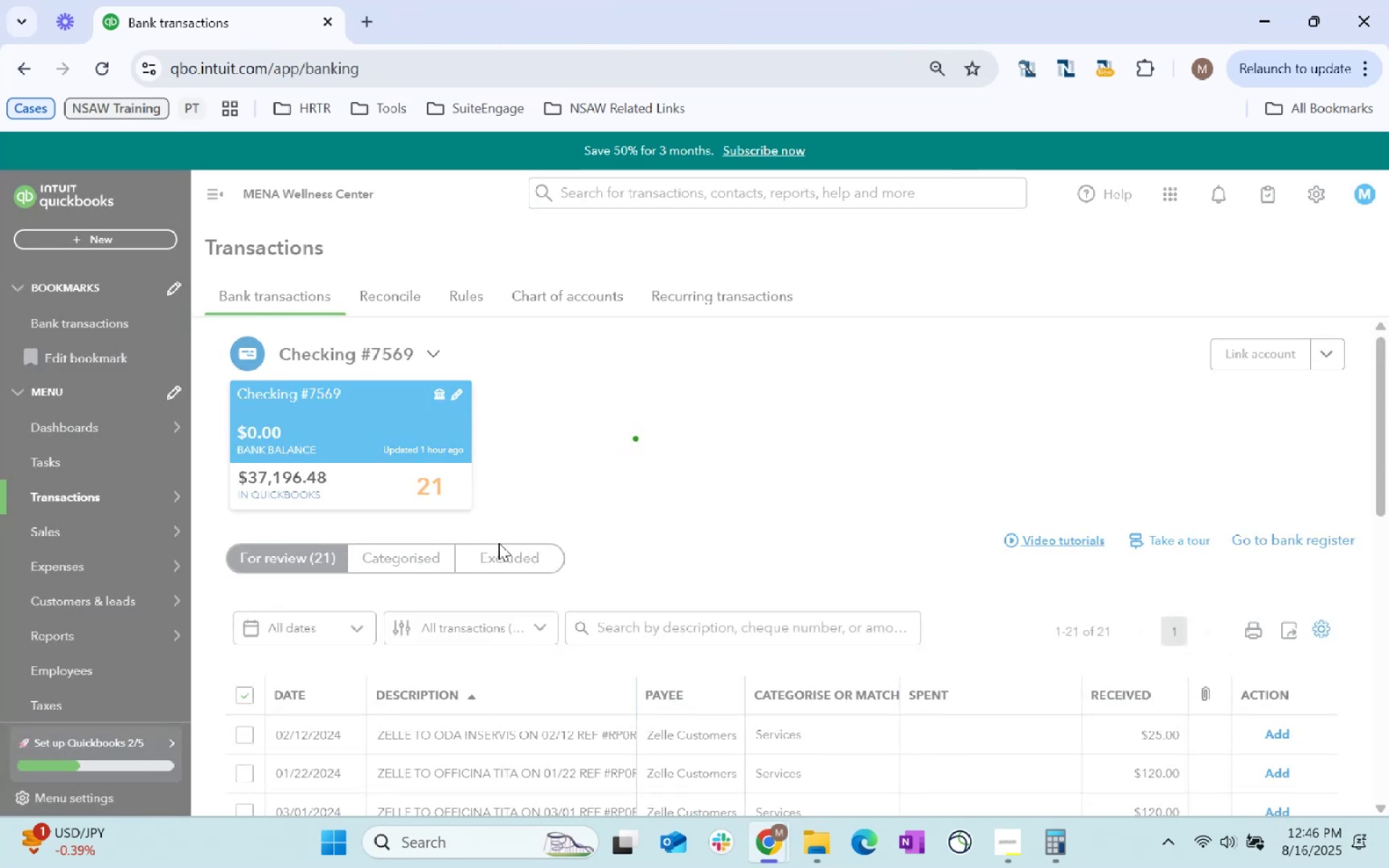 
wait(8.93)
 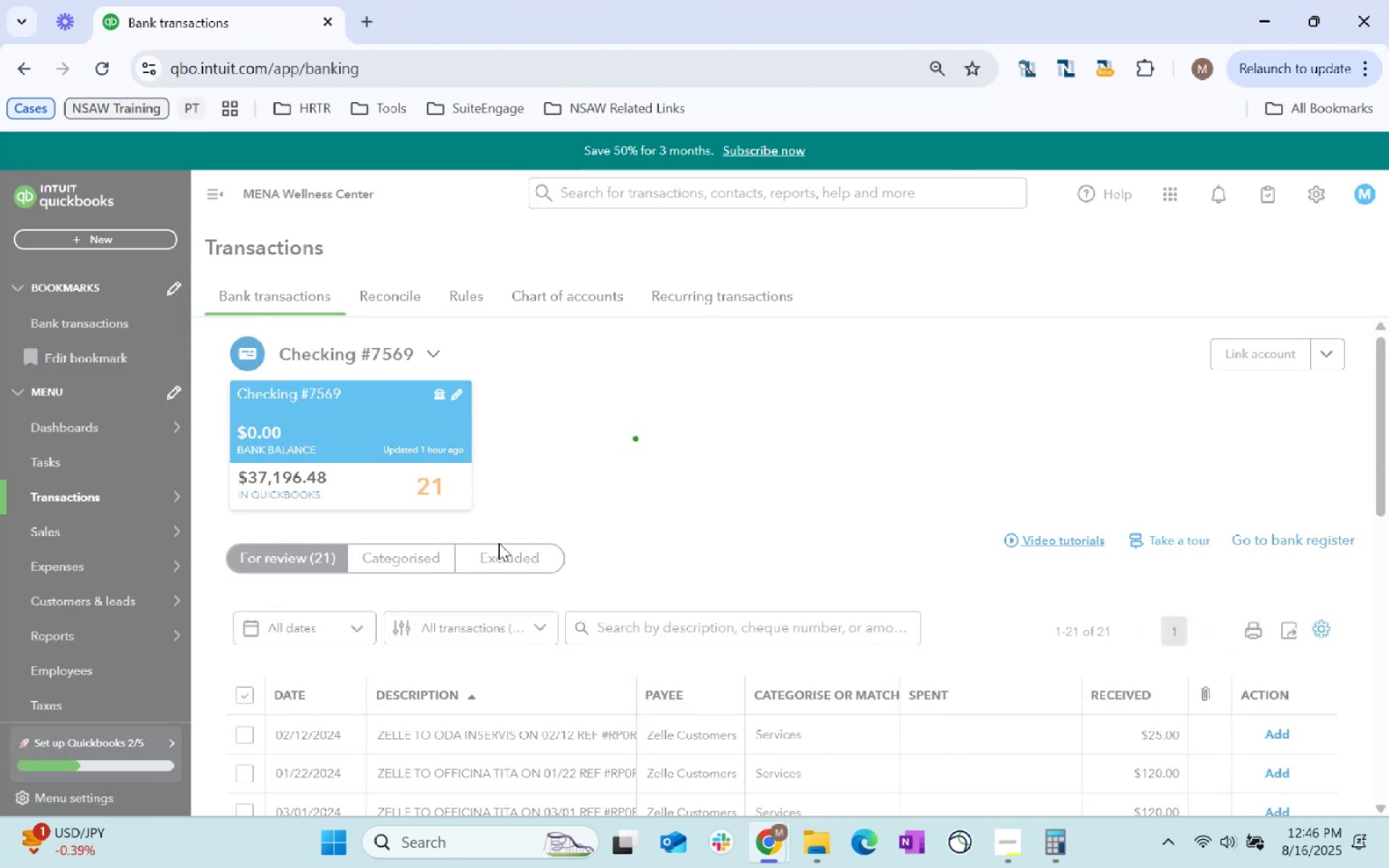 
key(Alt+AltLeft)
 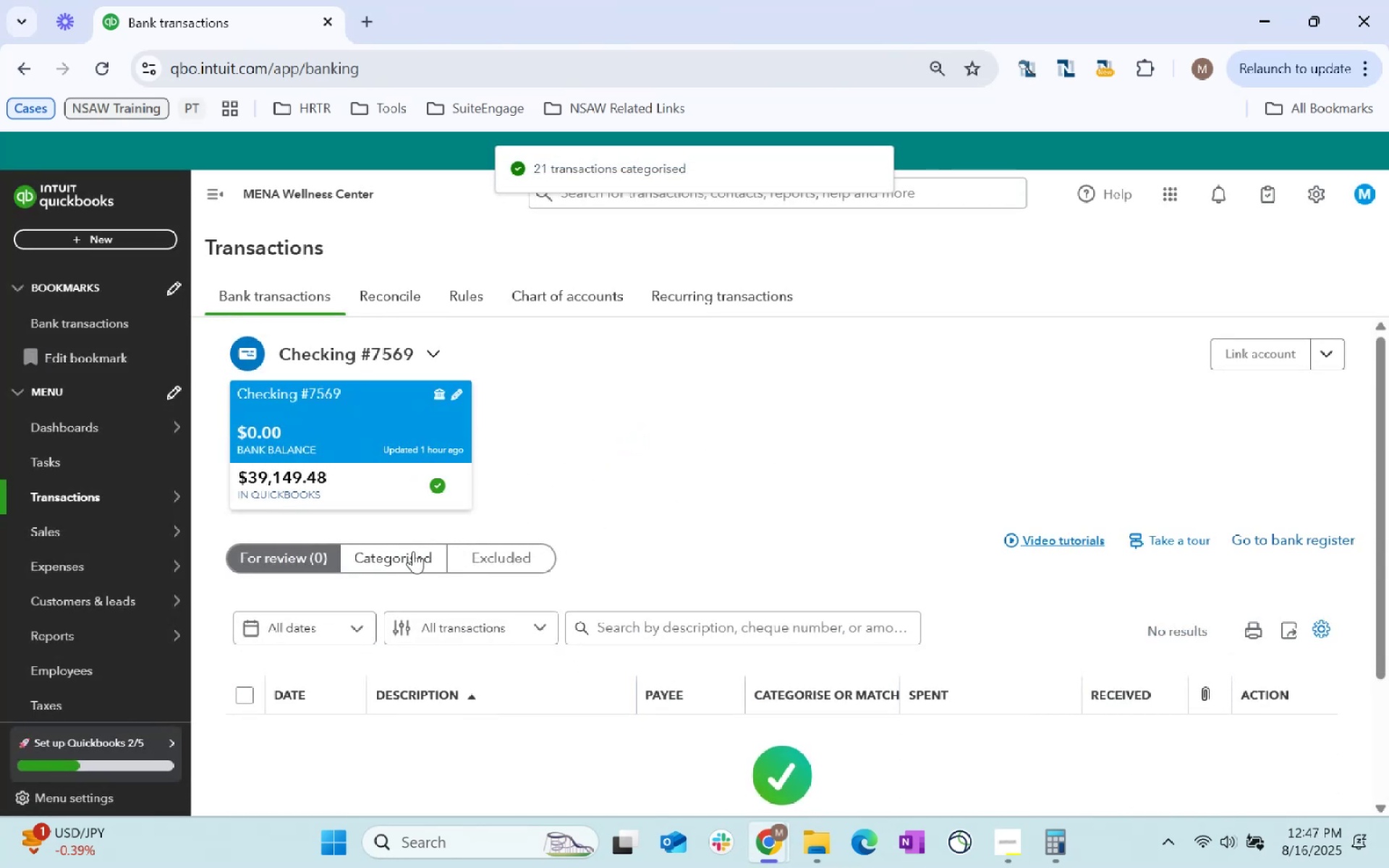 
key(Alt+Tab)
 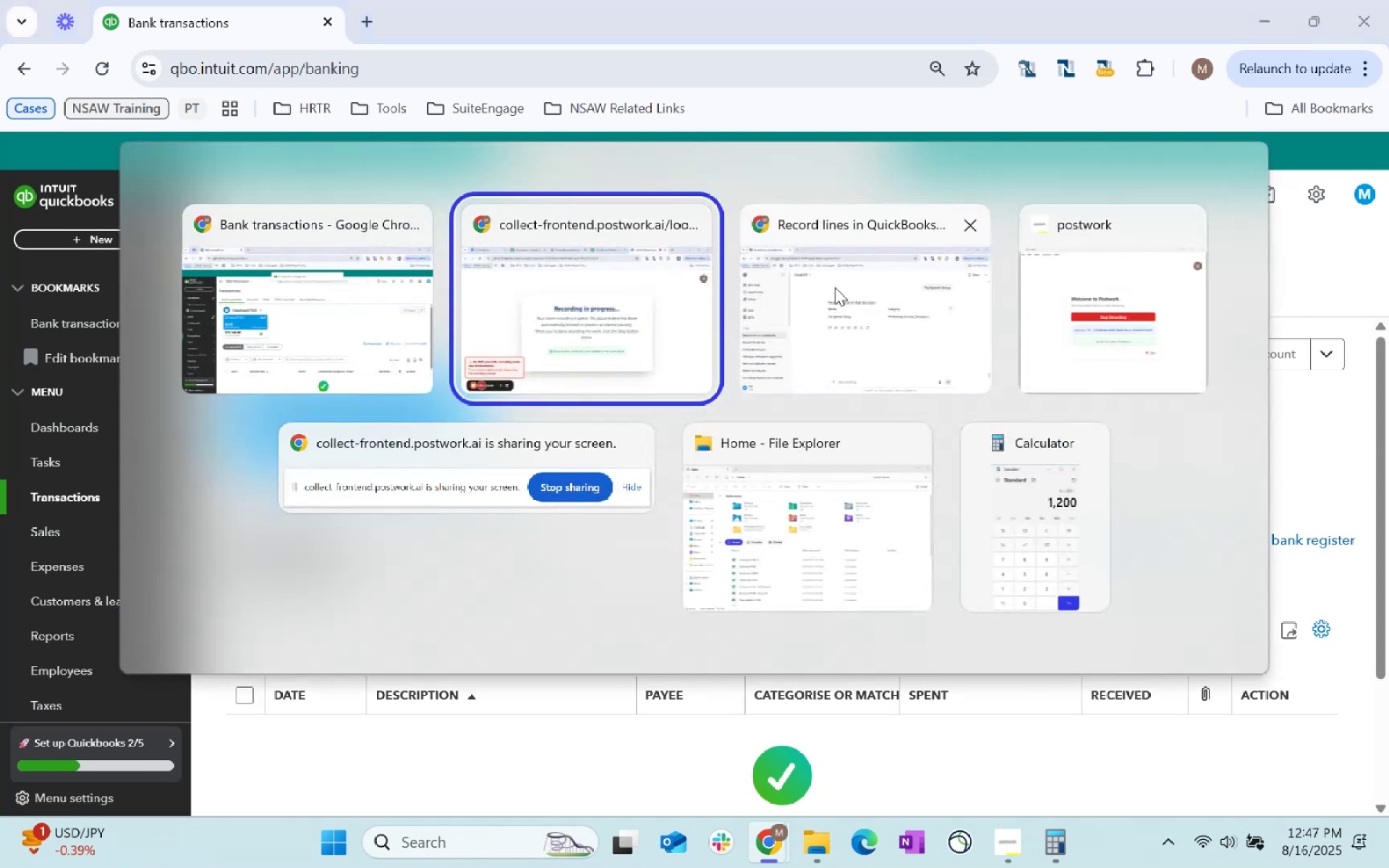 
key(Alt+AltLeft)
 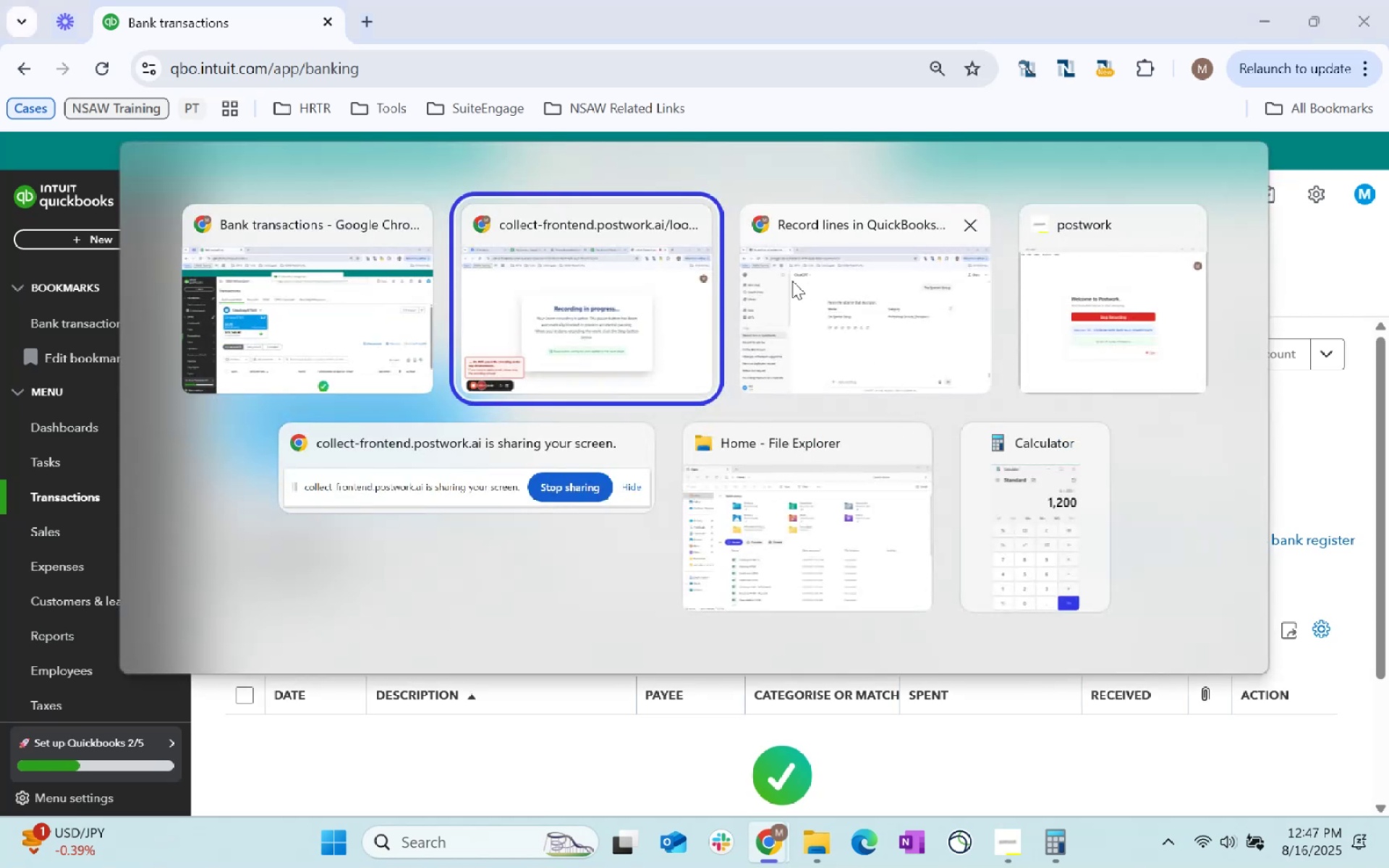 
key(Alt+Tab)
 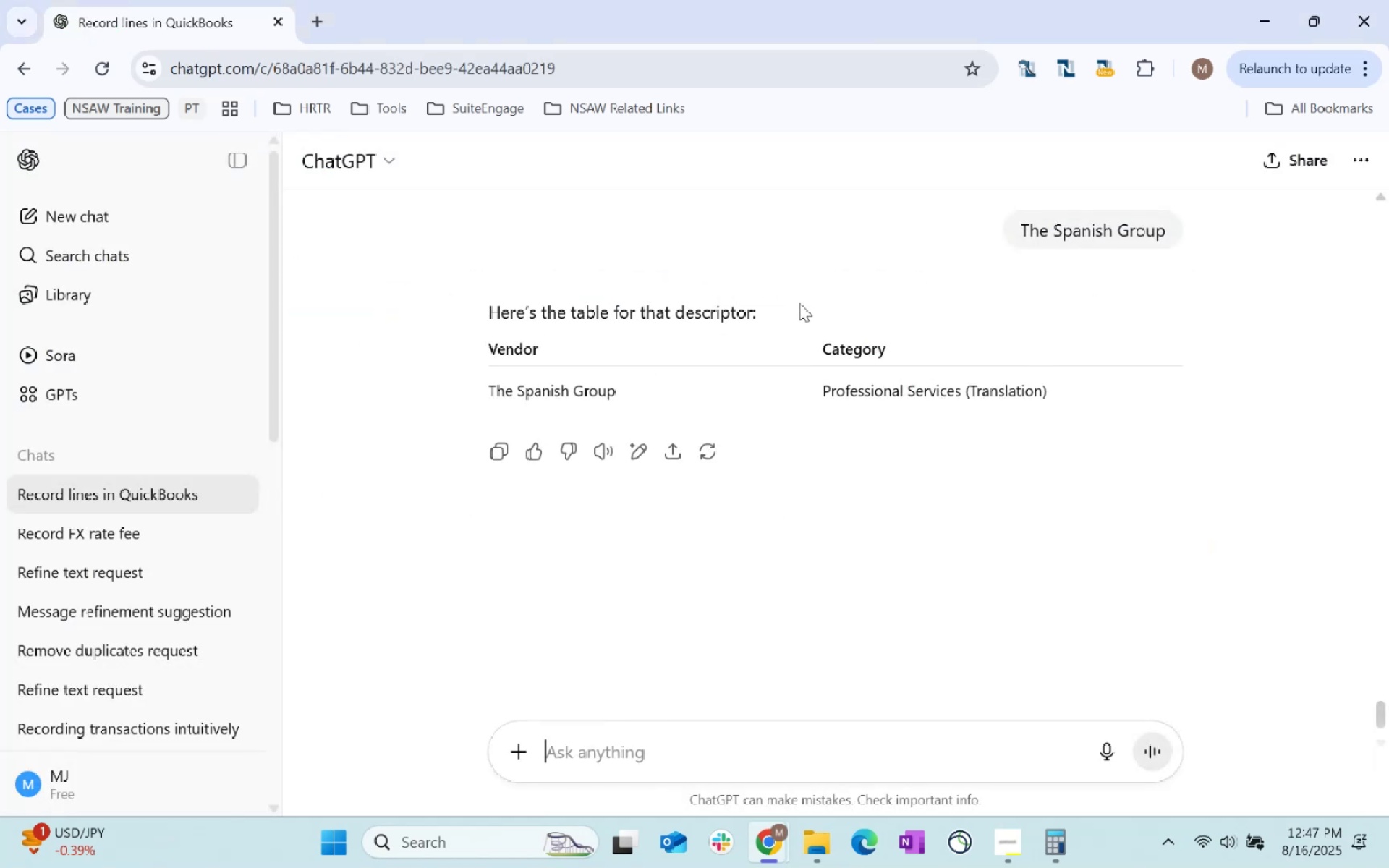 
key(Alt+AltLeft)
 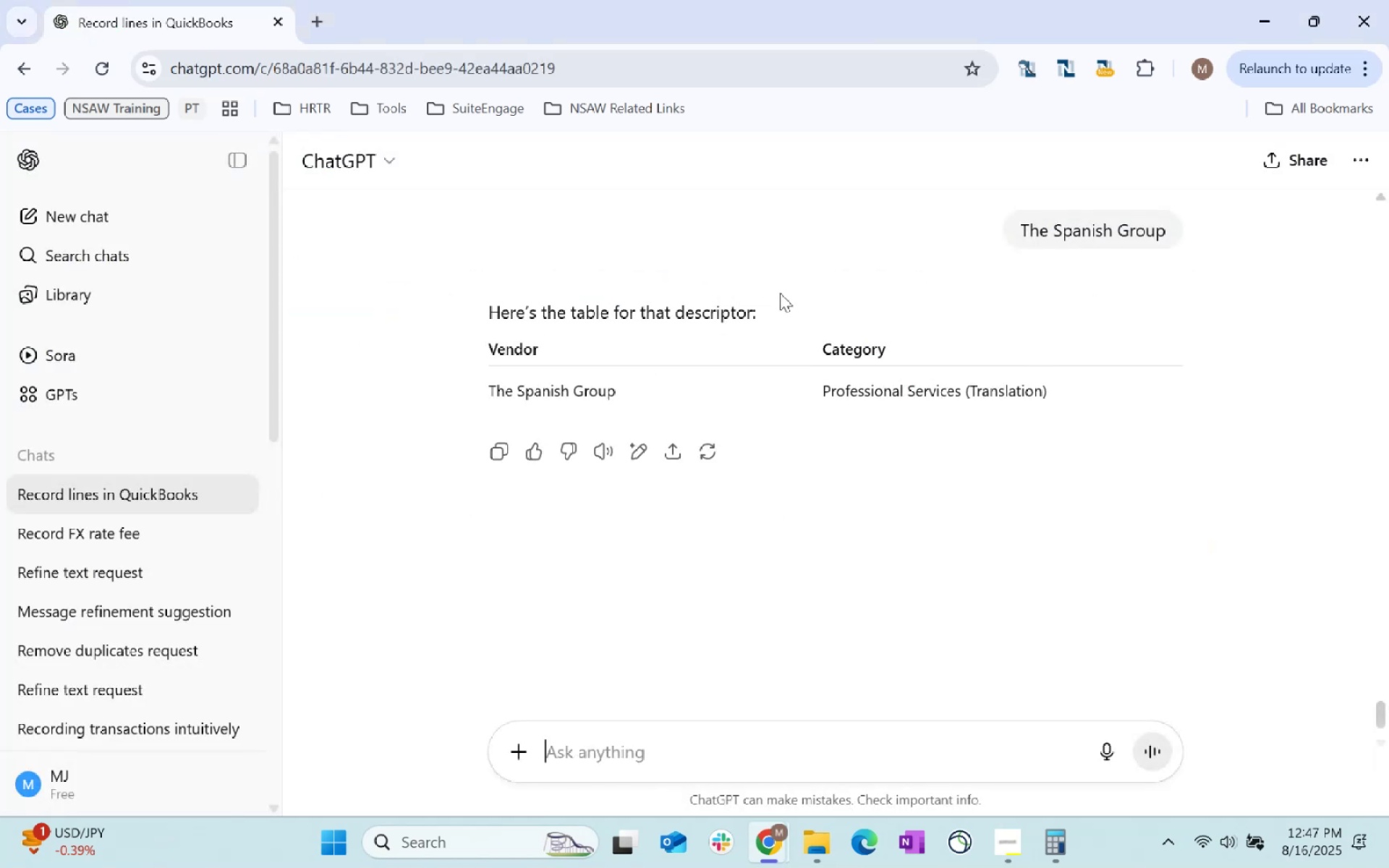 
key(Alt+Tab)
 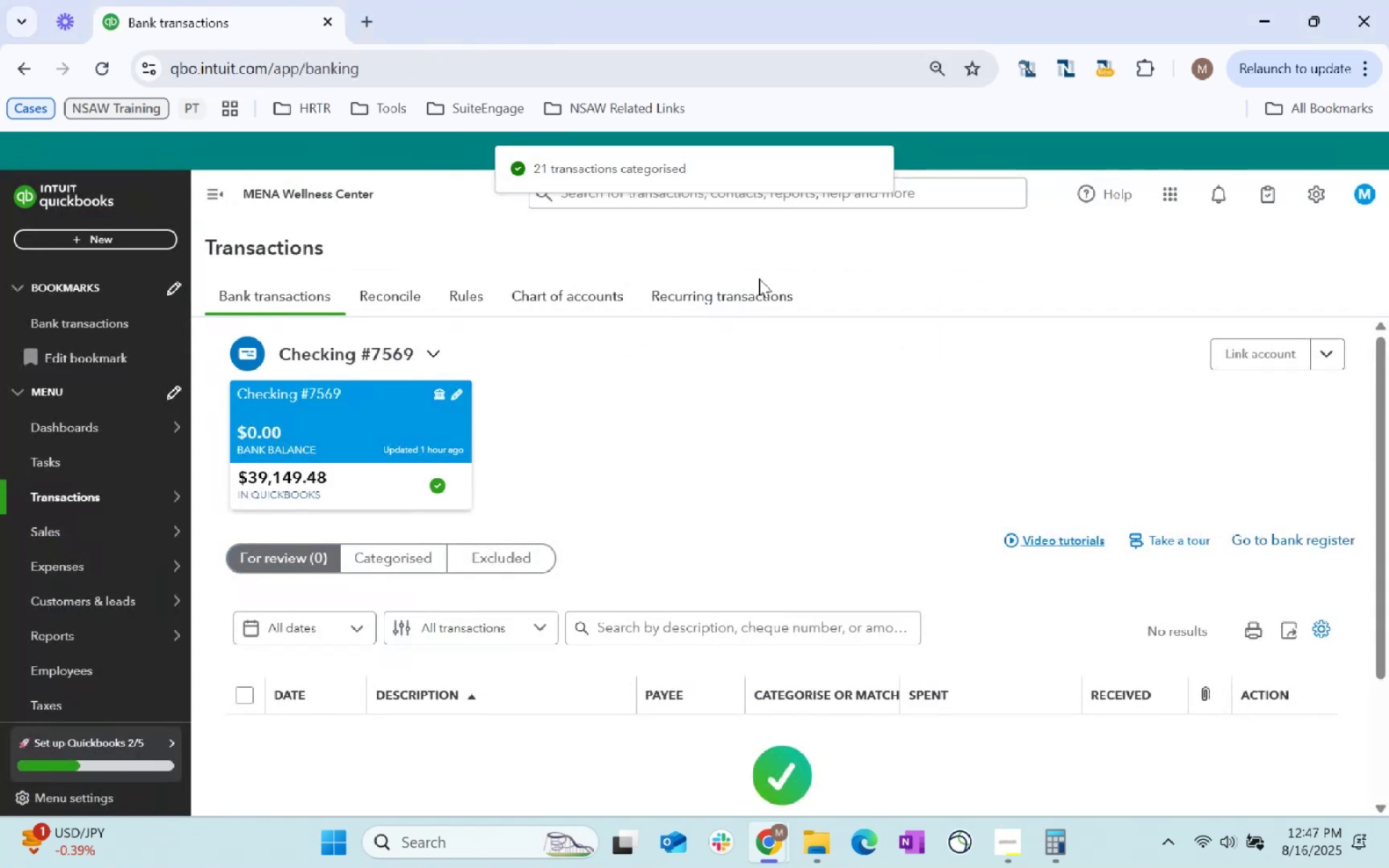 
hold_key(key=AltLeft, duration=0.65)
 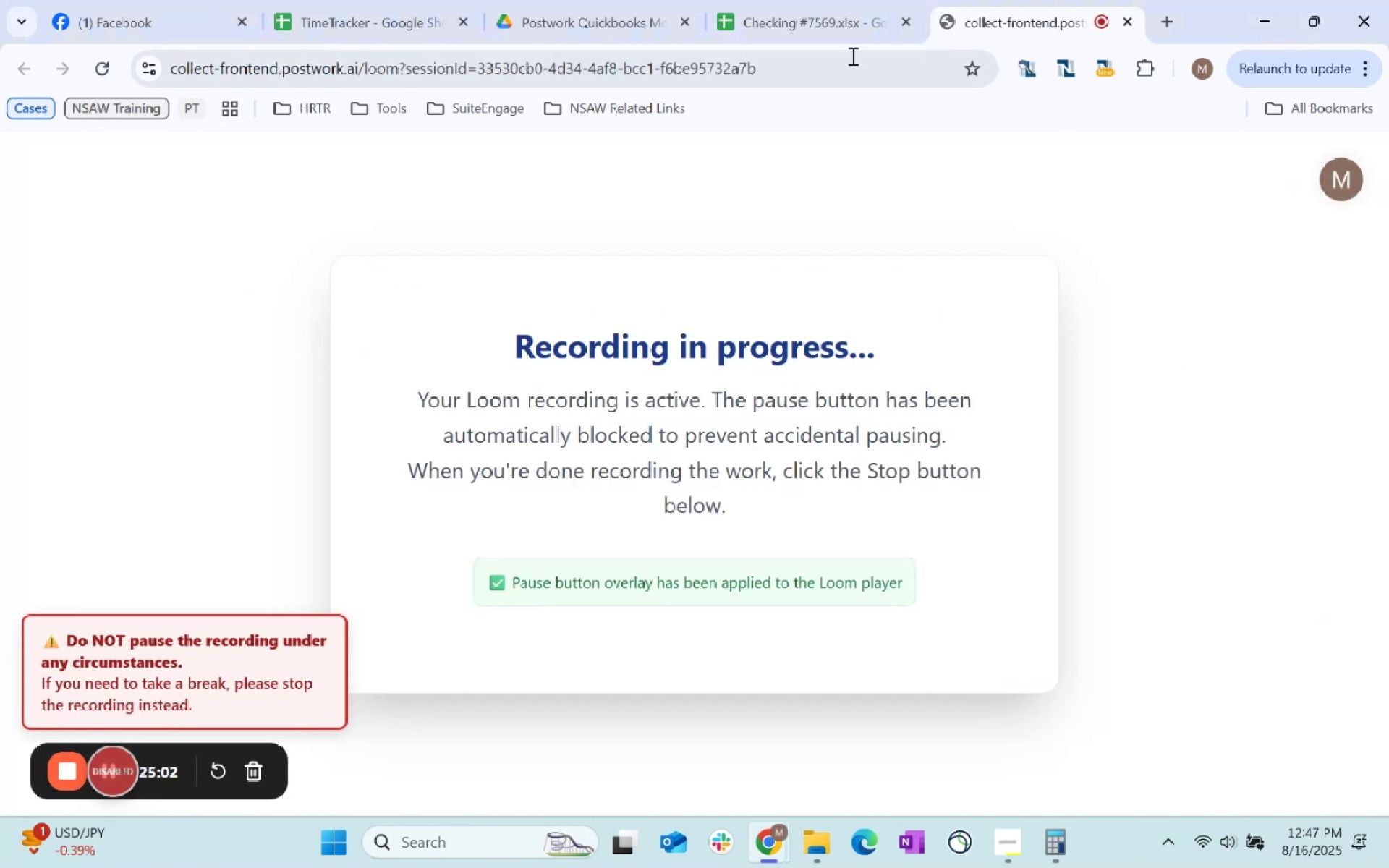 
key(Tab)
 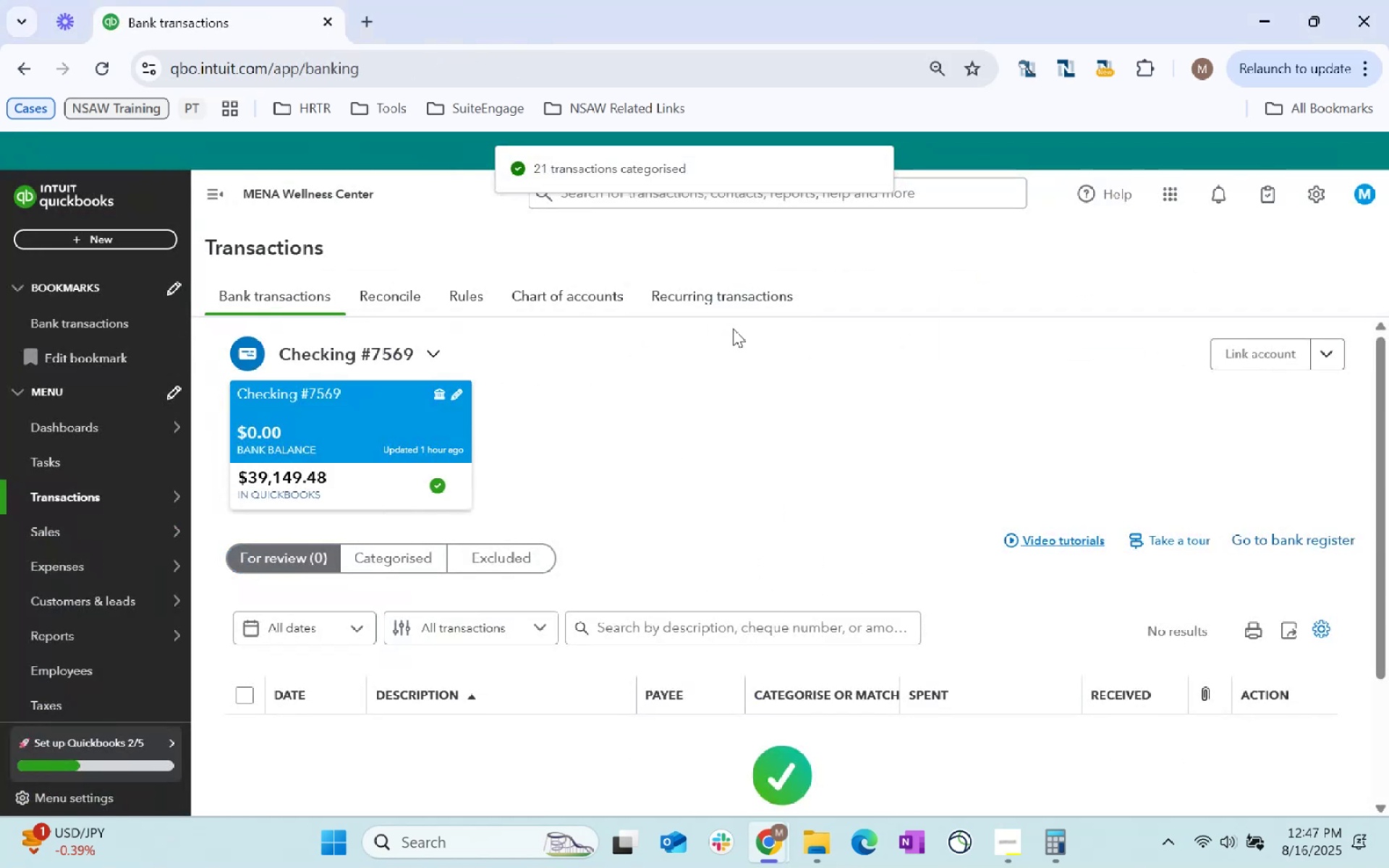 
key(Tab)
 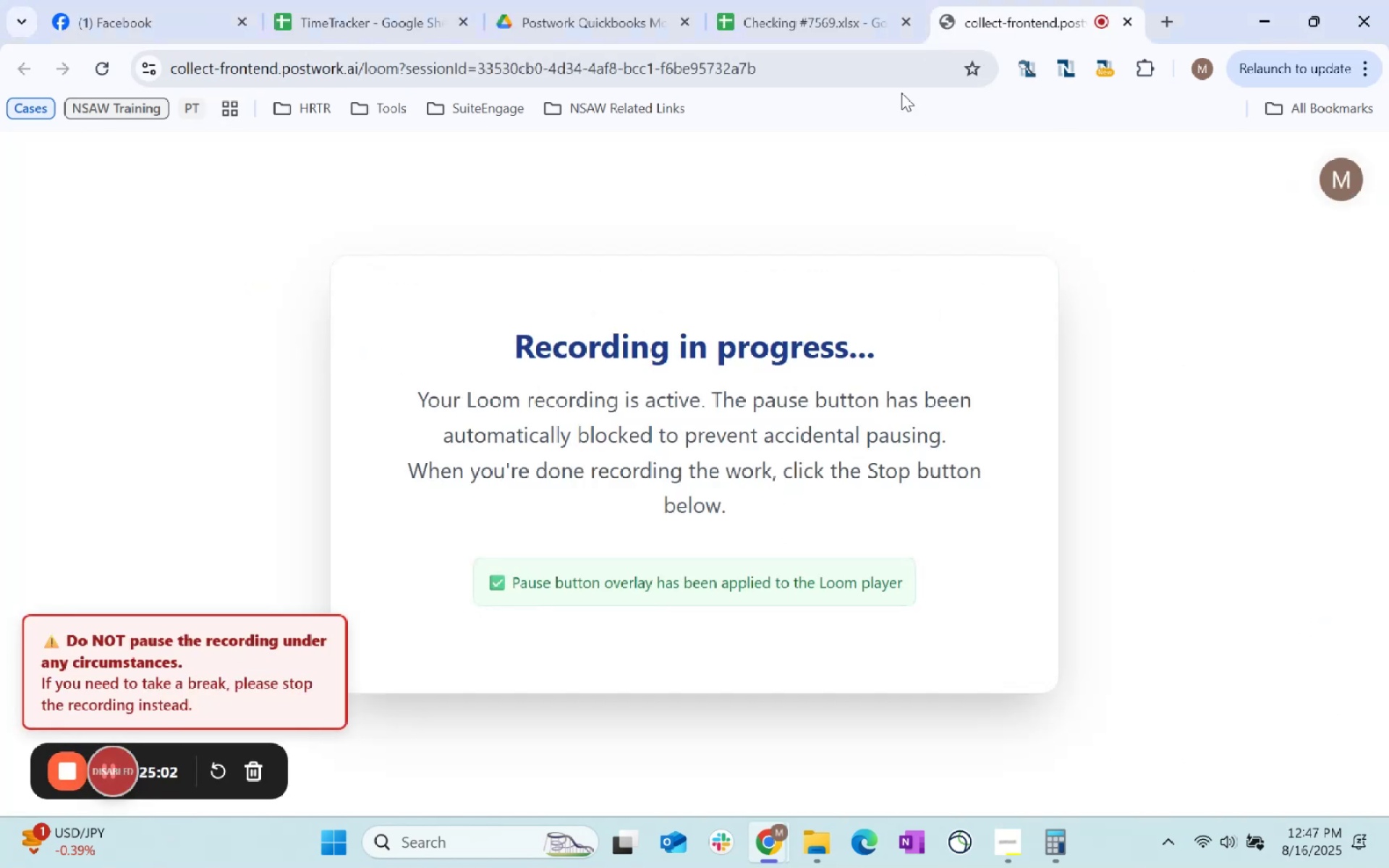 
left_click([815, 1])
 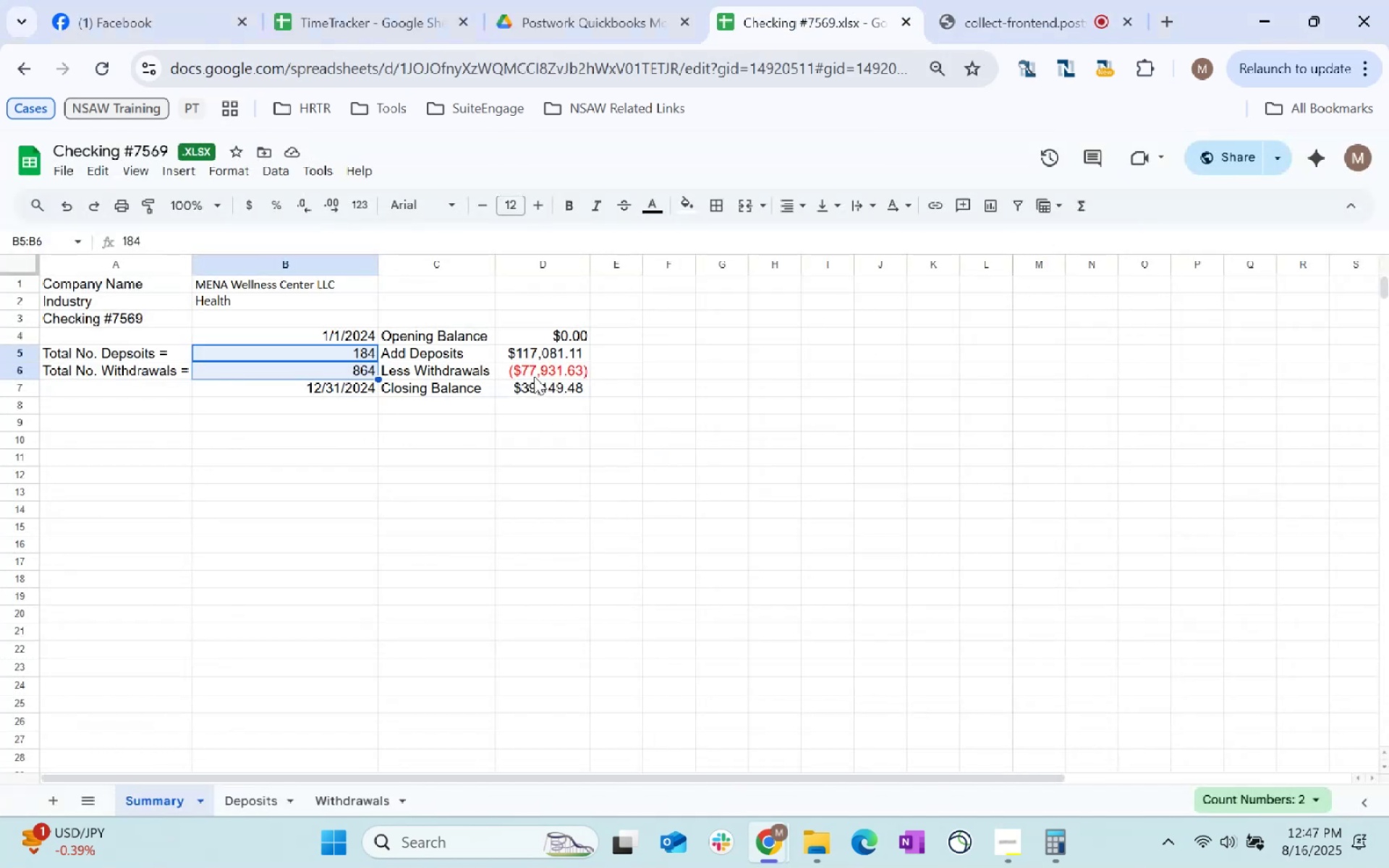 
left_click([540, 383])
 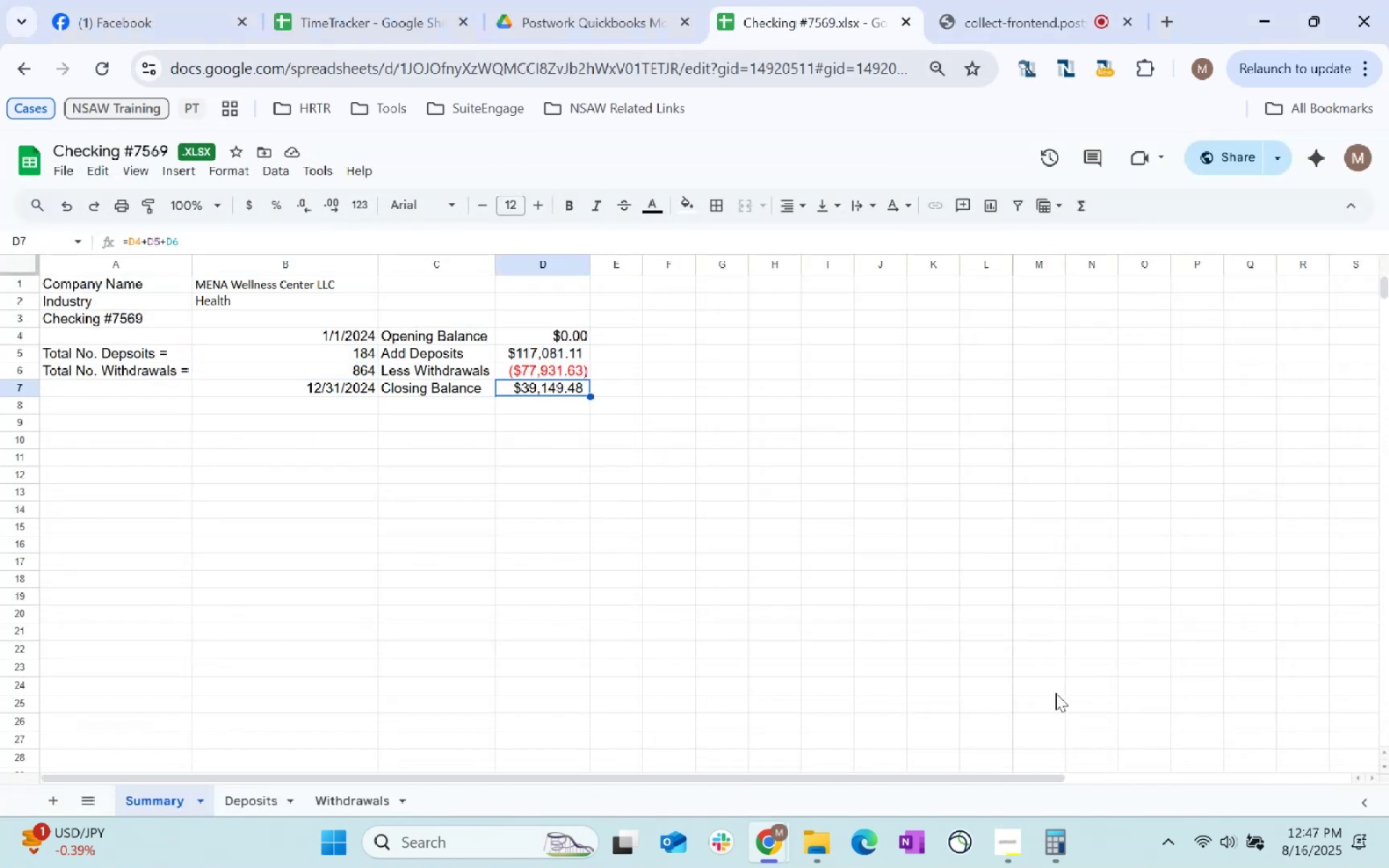 
key(Alt+AltLeft)
 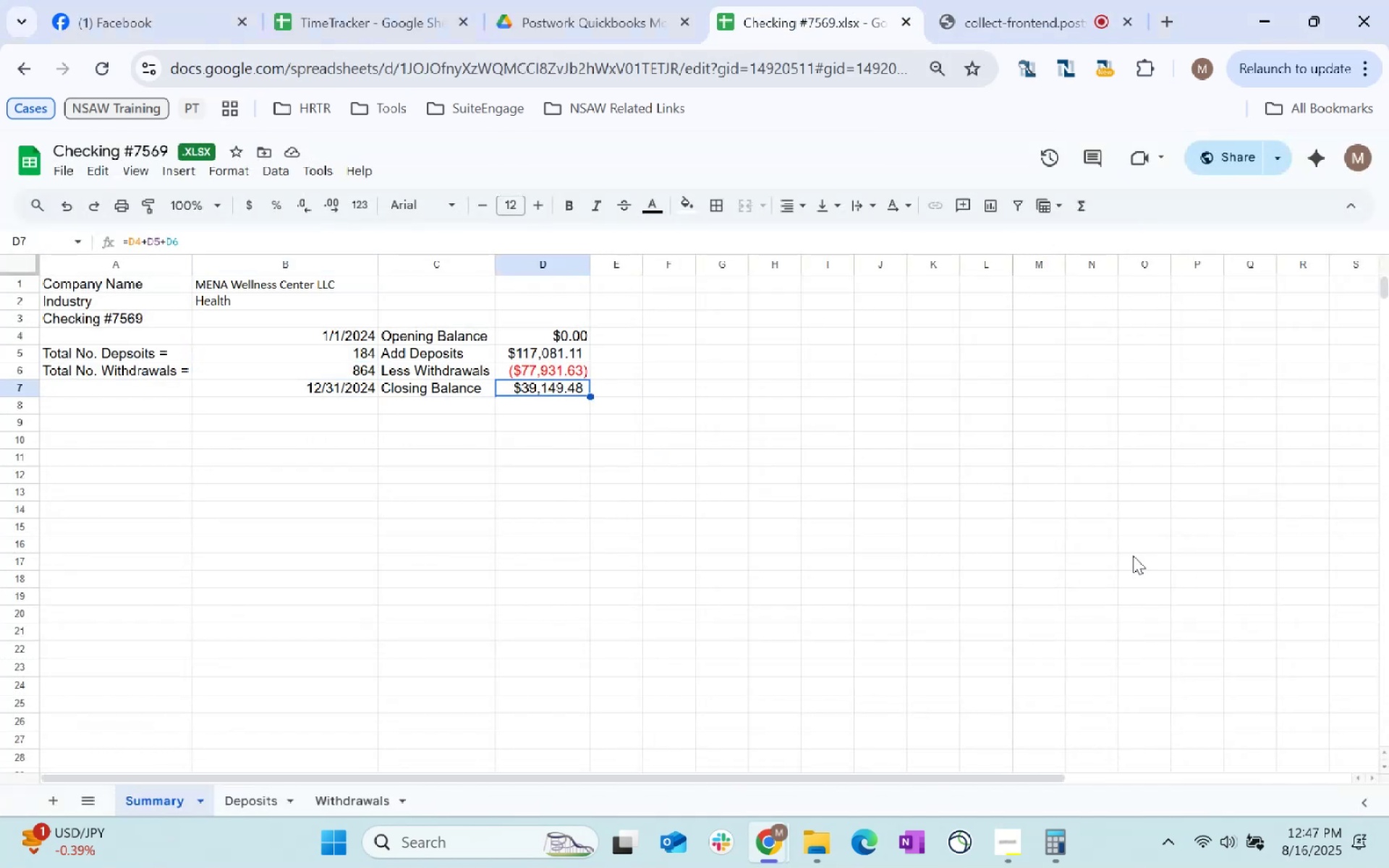 
key(Alt+Tab)
 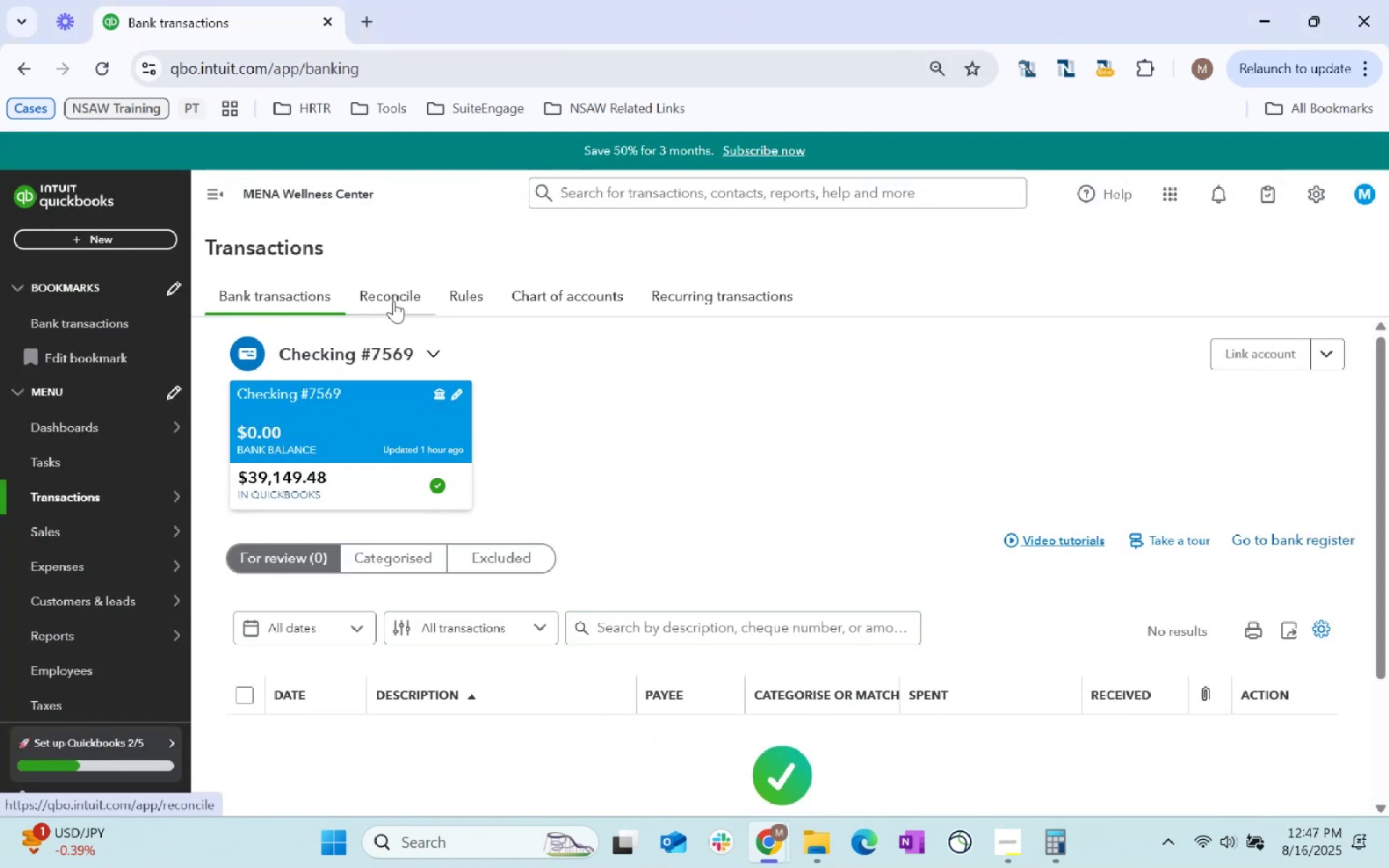 
left_click([411, 556])
 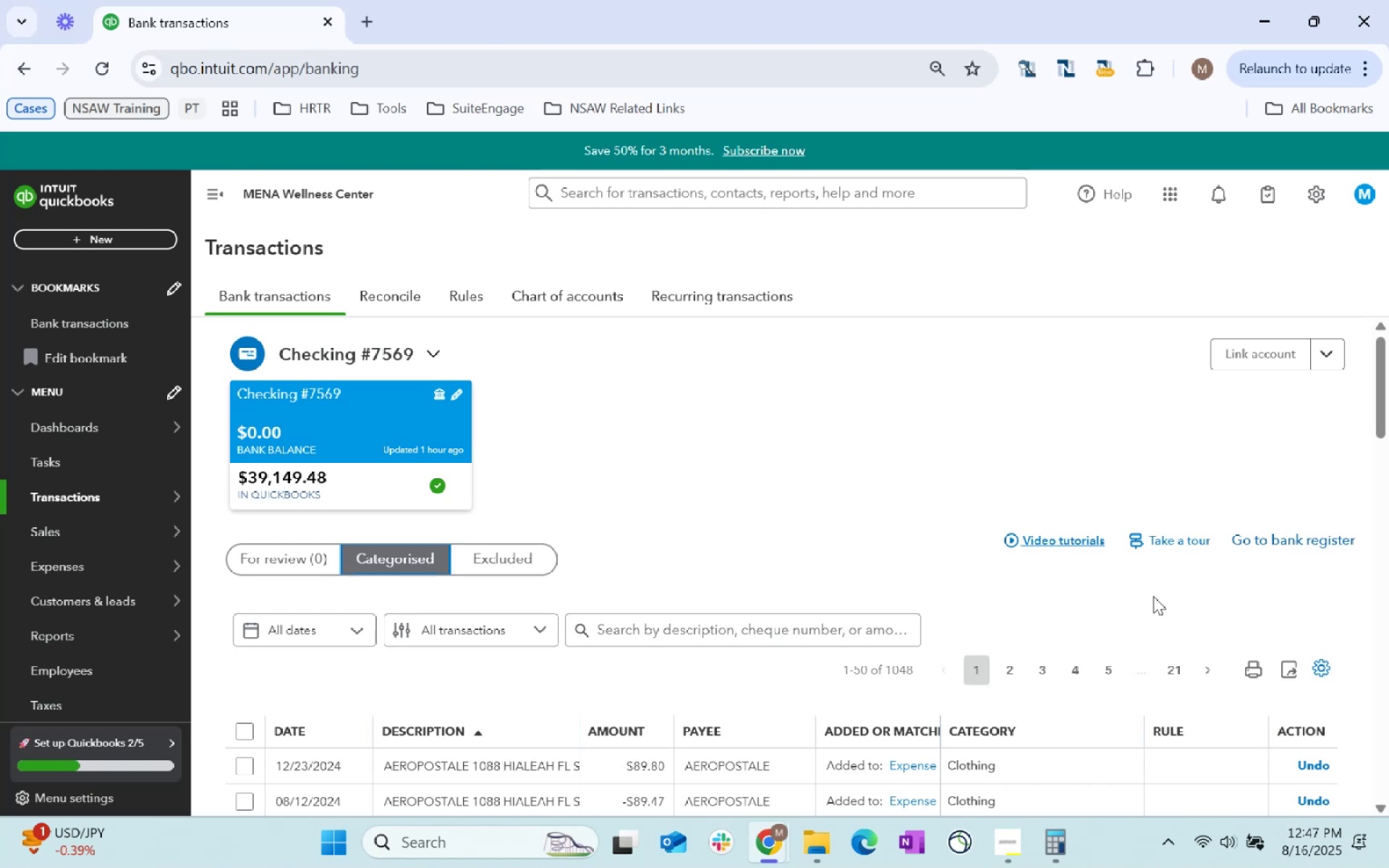 
wait(19.43)
 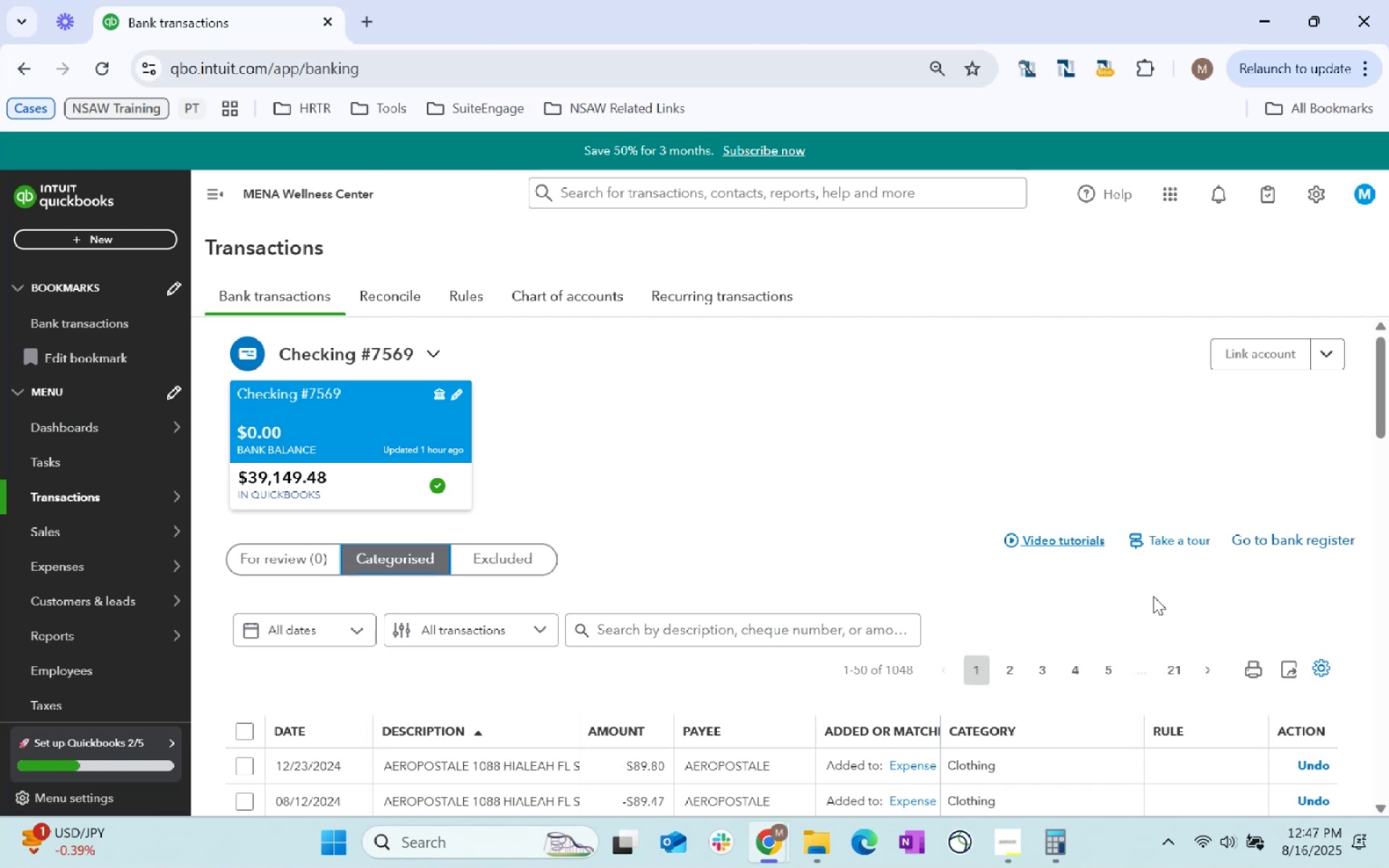 
scroll: coordinate [1007, 645], scroll_direction: down, amount: 12.0
 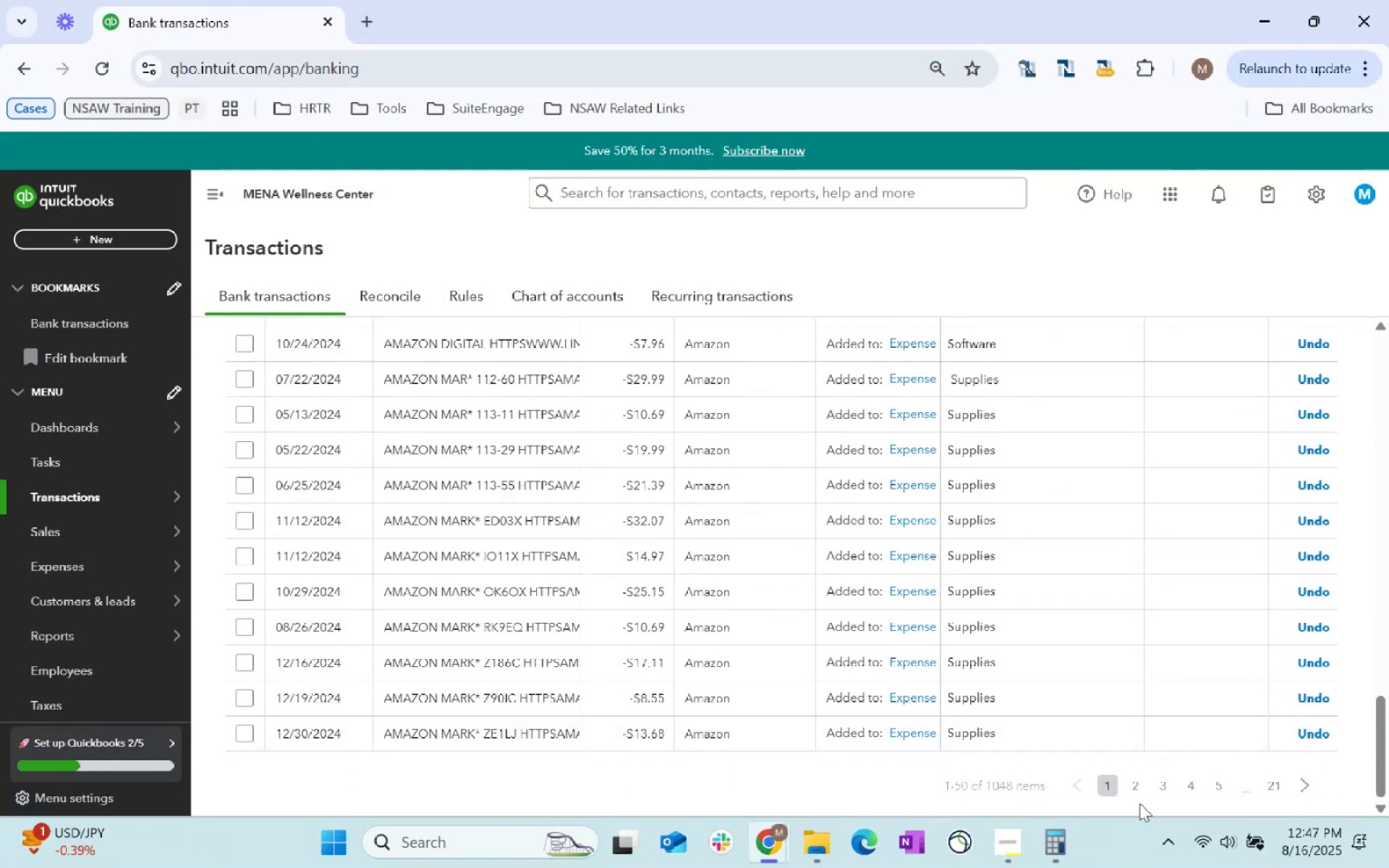 
left_click([1130, 786])
 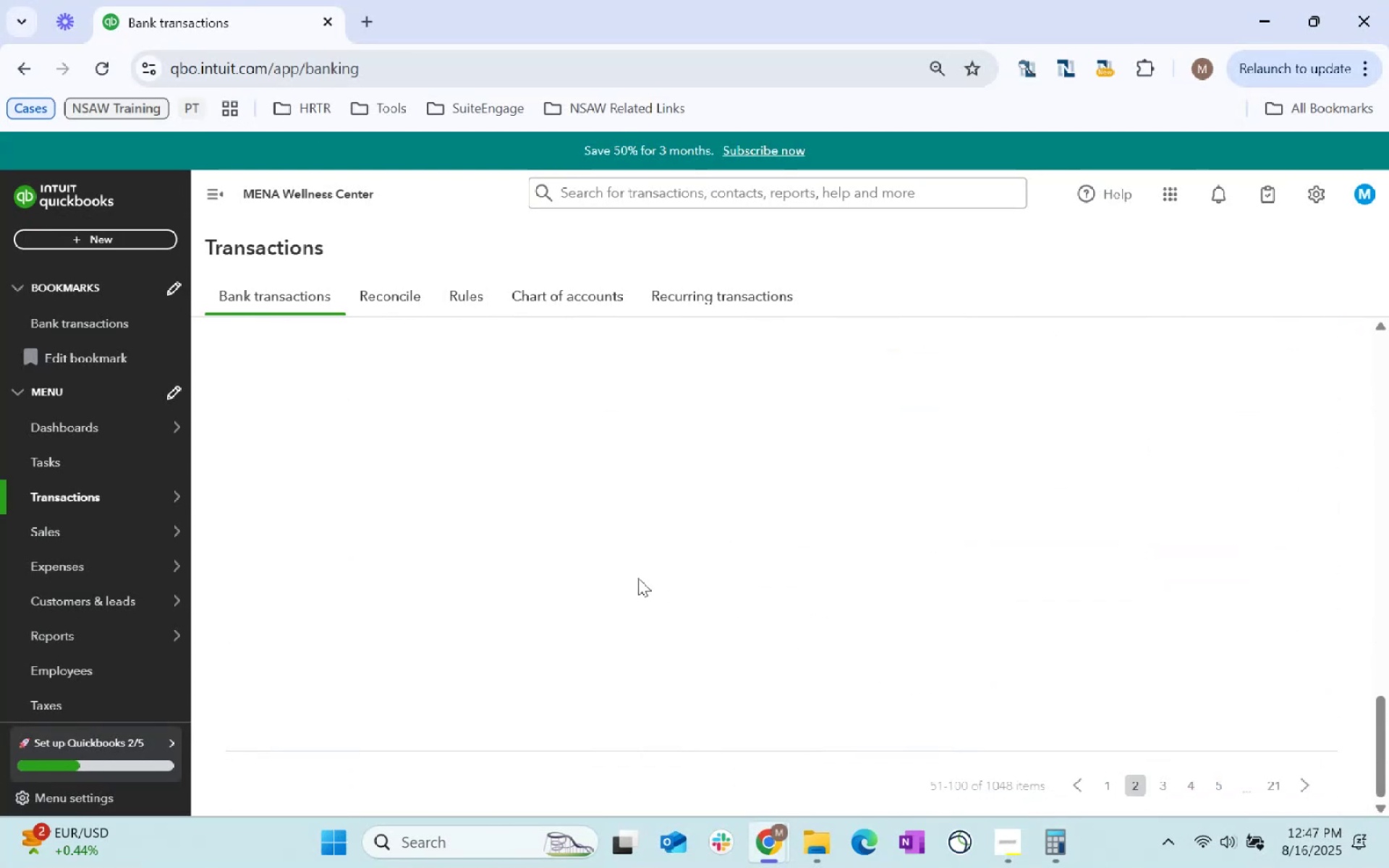 
mouse_move([933, 507])
 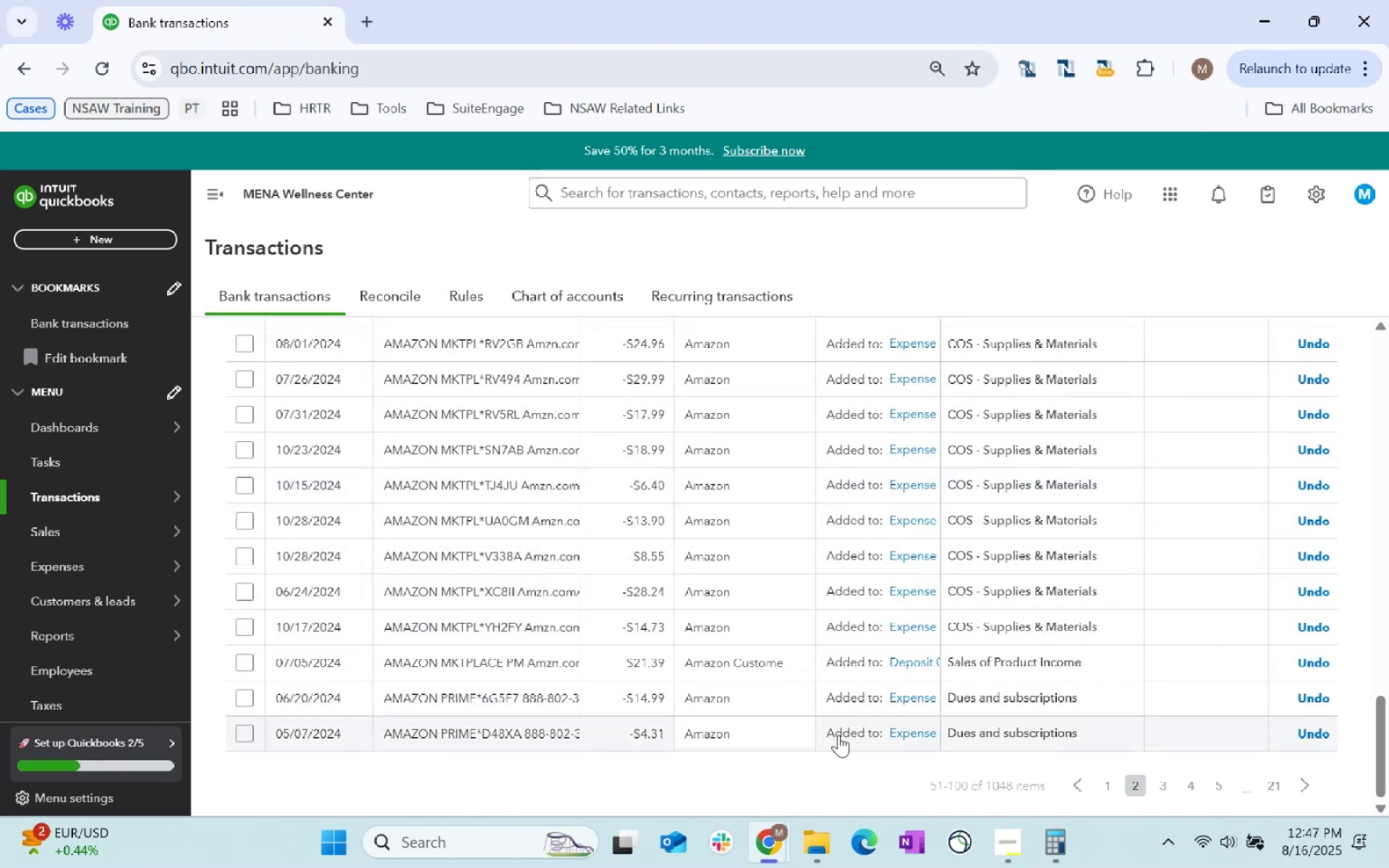 
scroll: coordinate [833, 733], scroll_direction: up, amount: 15.0
 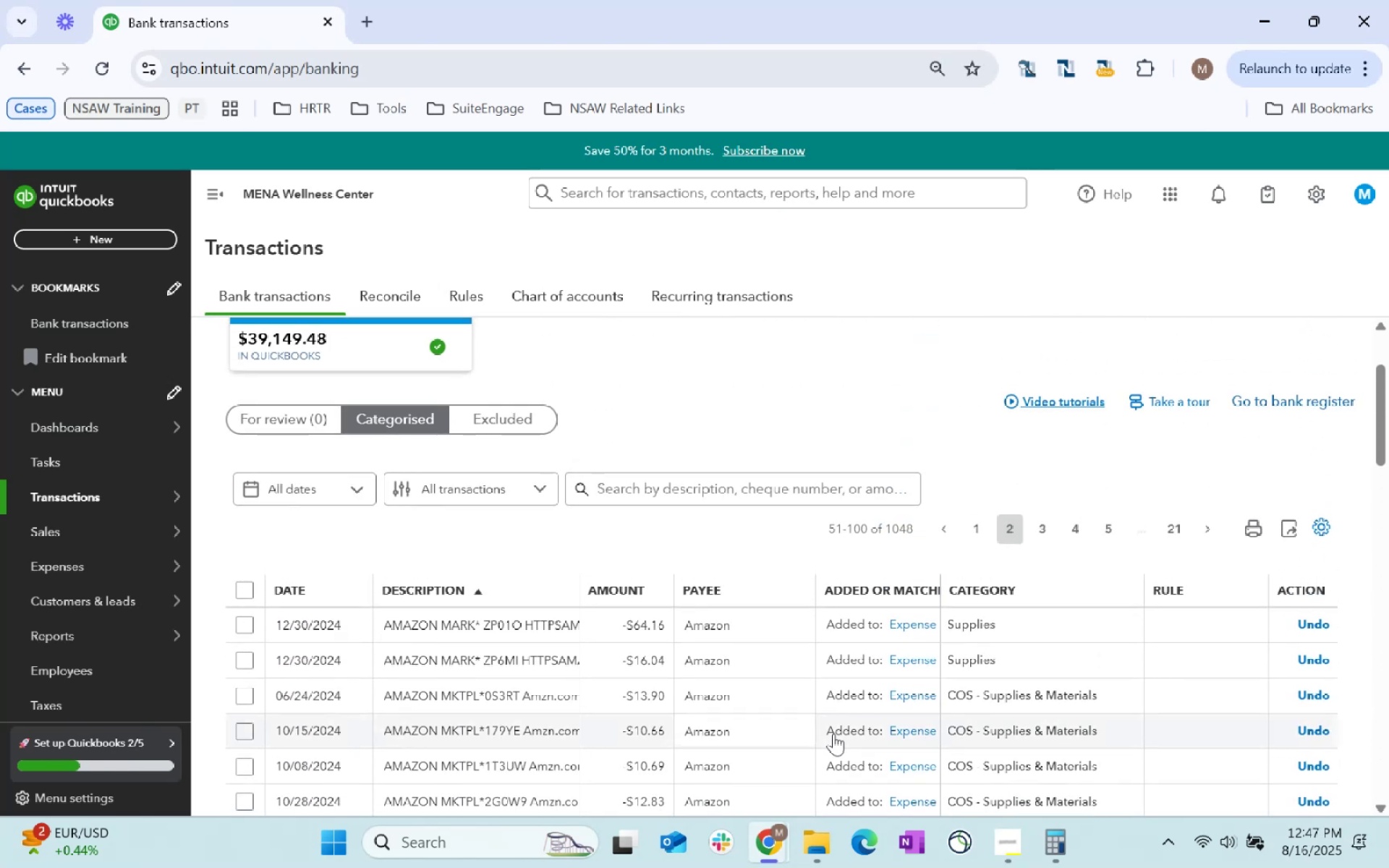 
scroll: coordinate [933, 624], scroll_direction: down, amount: 6.0
 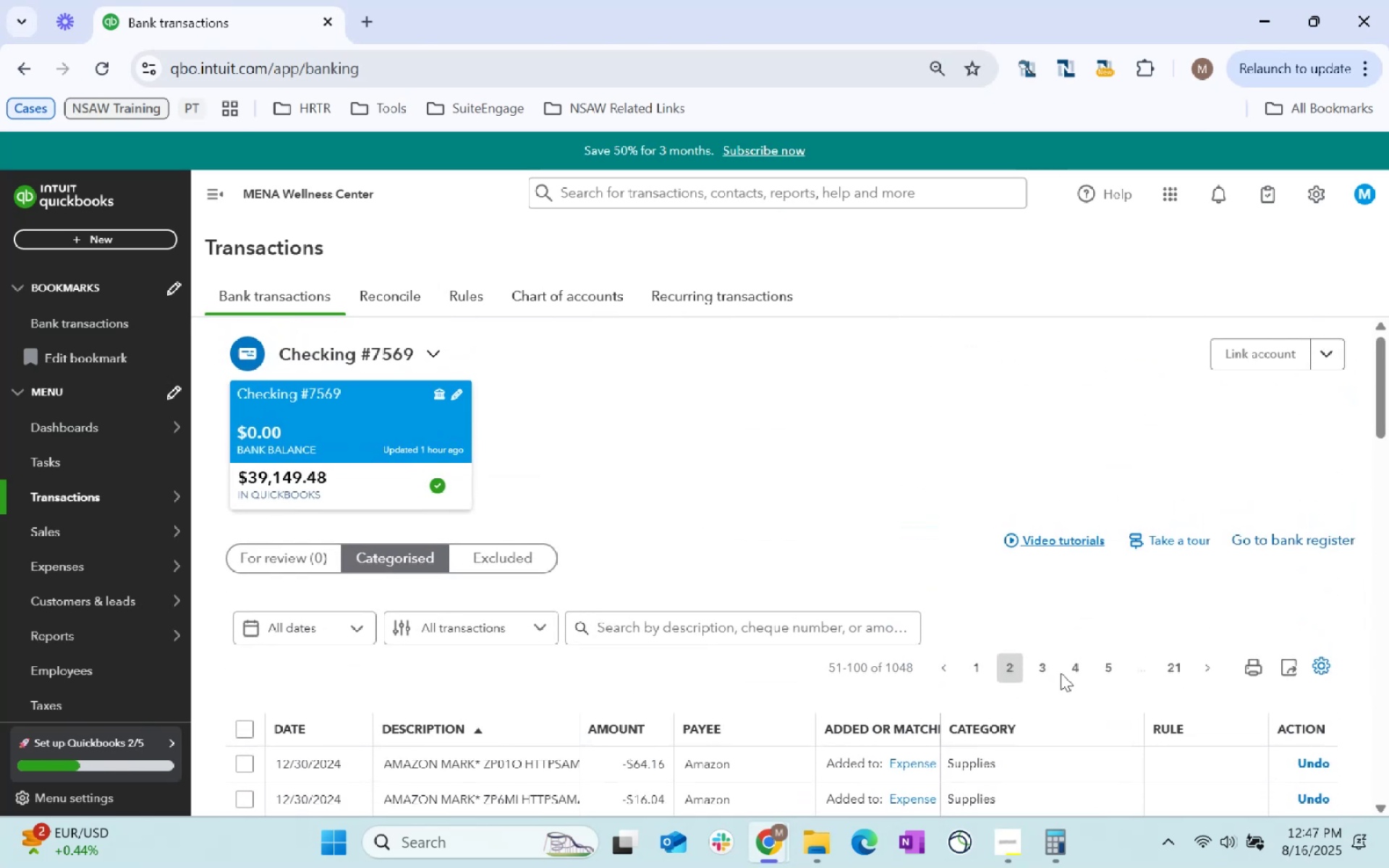 
left_click([1036, 663])
 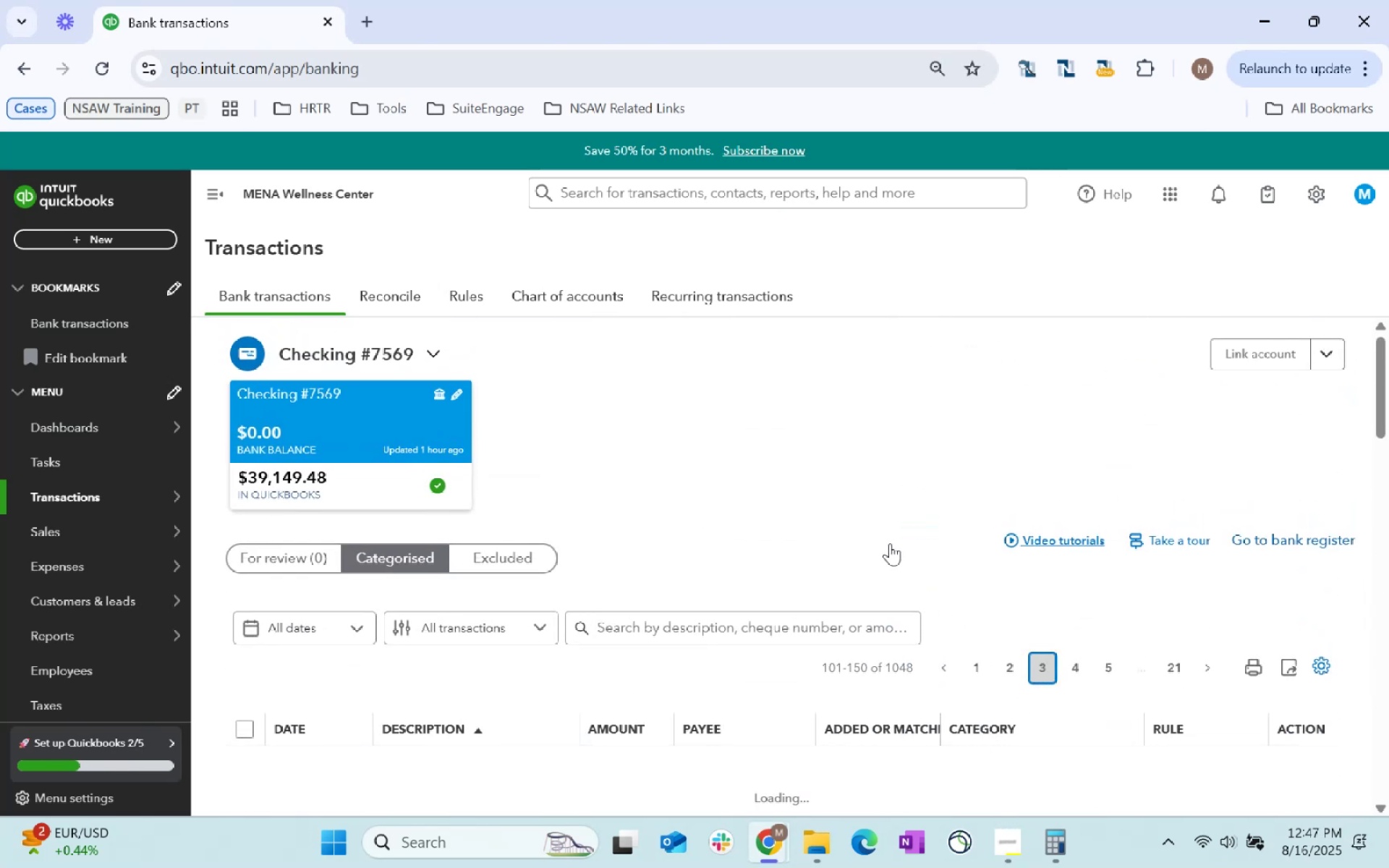 
scroll: coordinate [787, 631], scroll_direction: down, amount: 18.0
 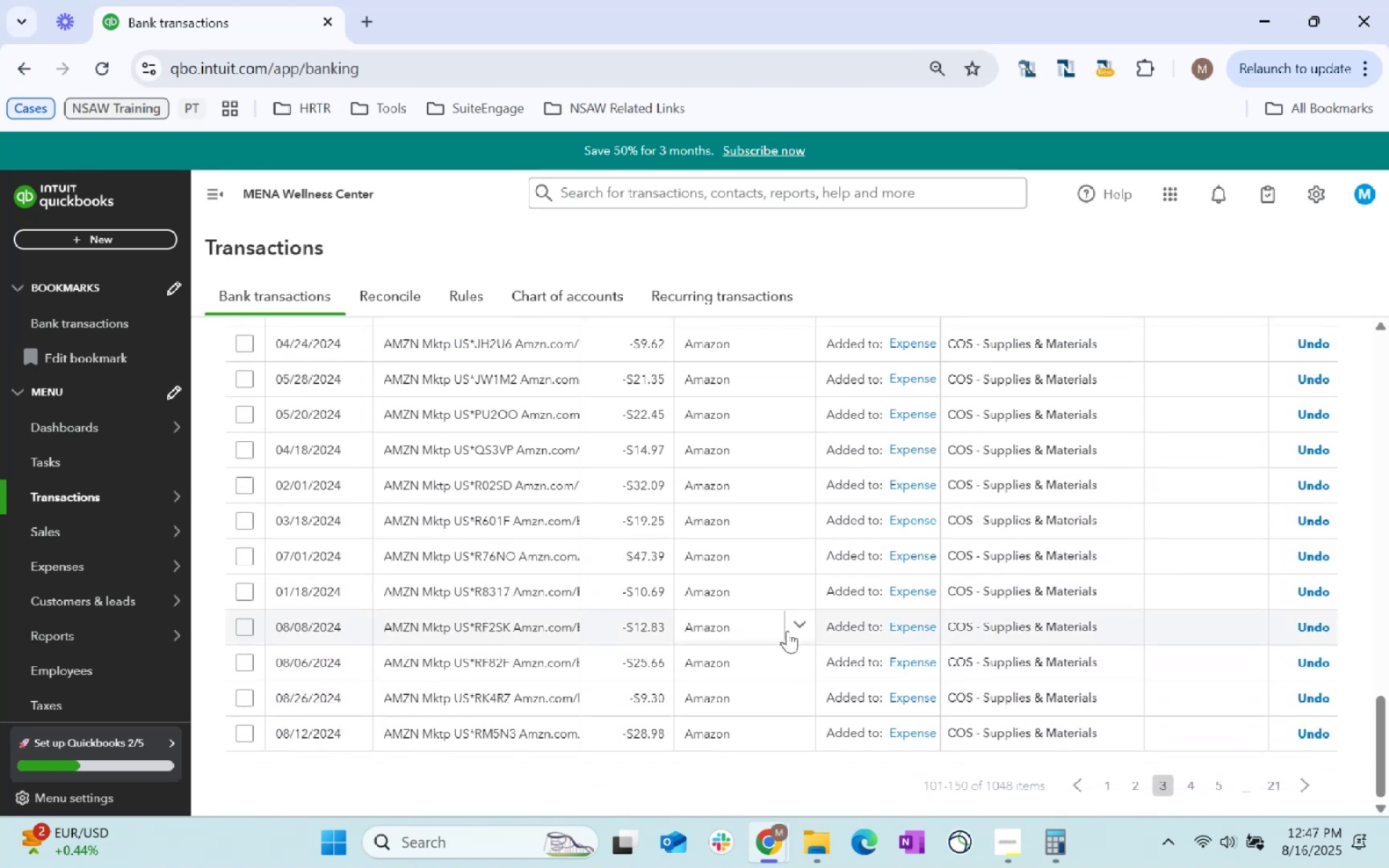 
scroll: coordinate [851, 639], scroll_direction: up, amount: 21.0
 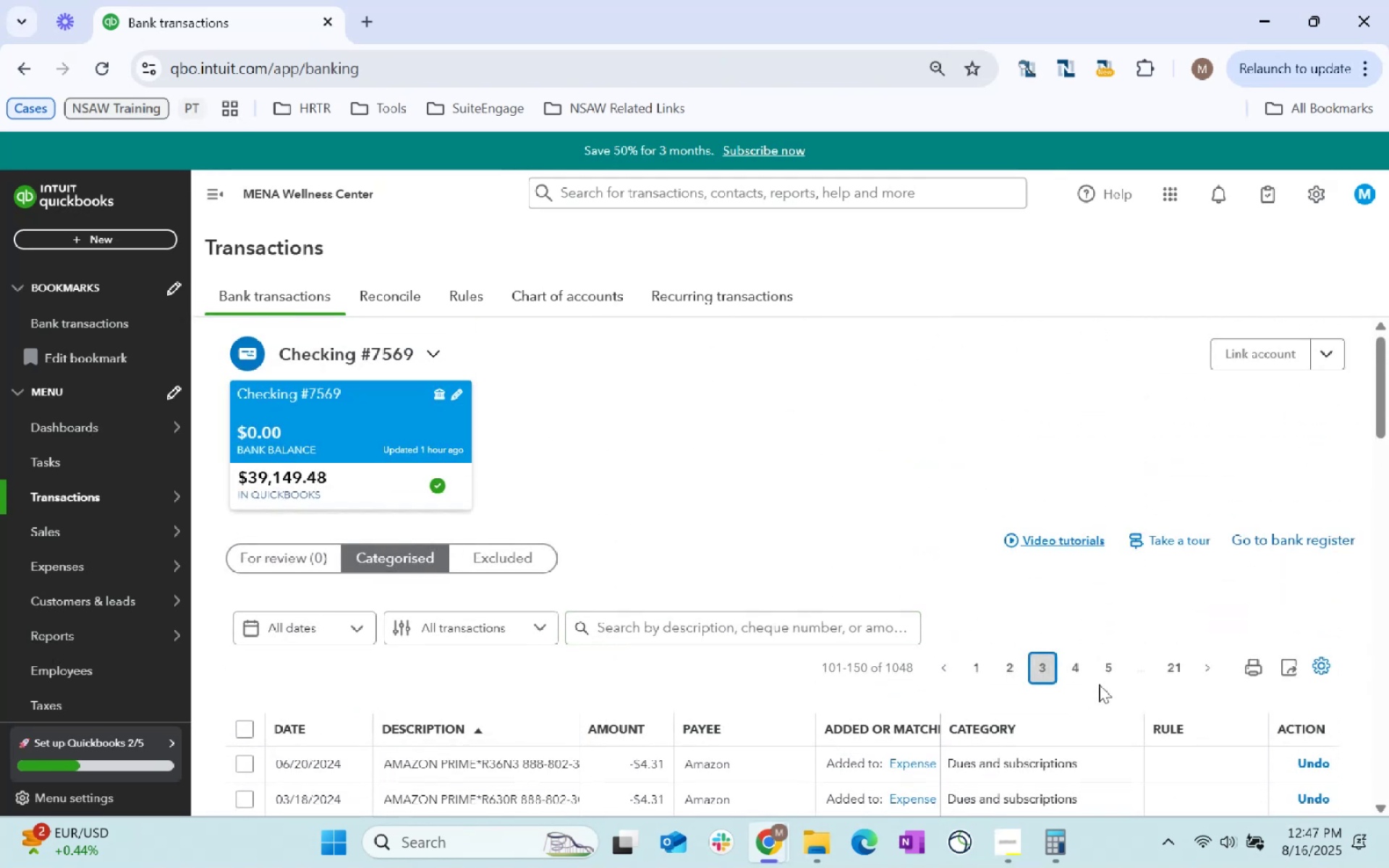 
left_click([1076, 661])
 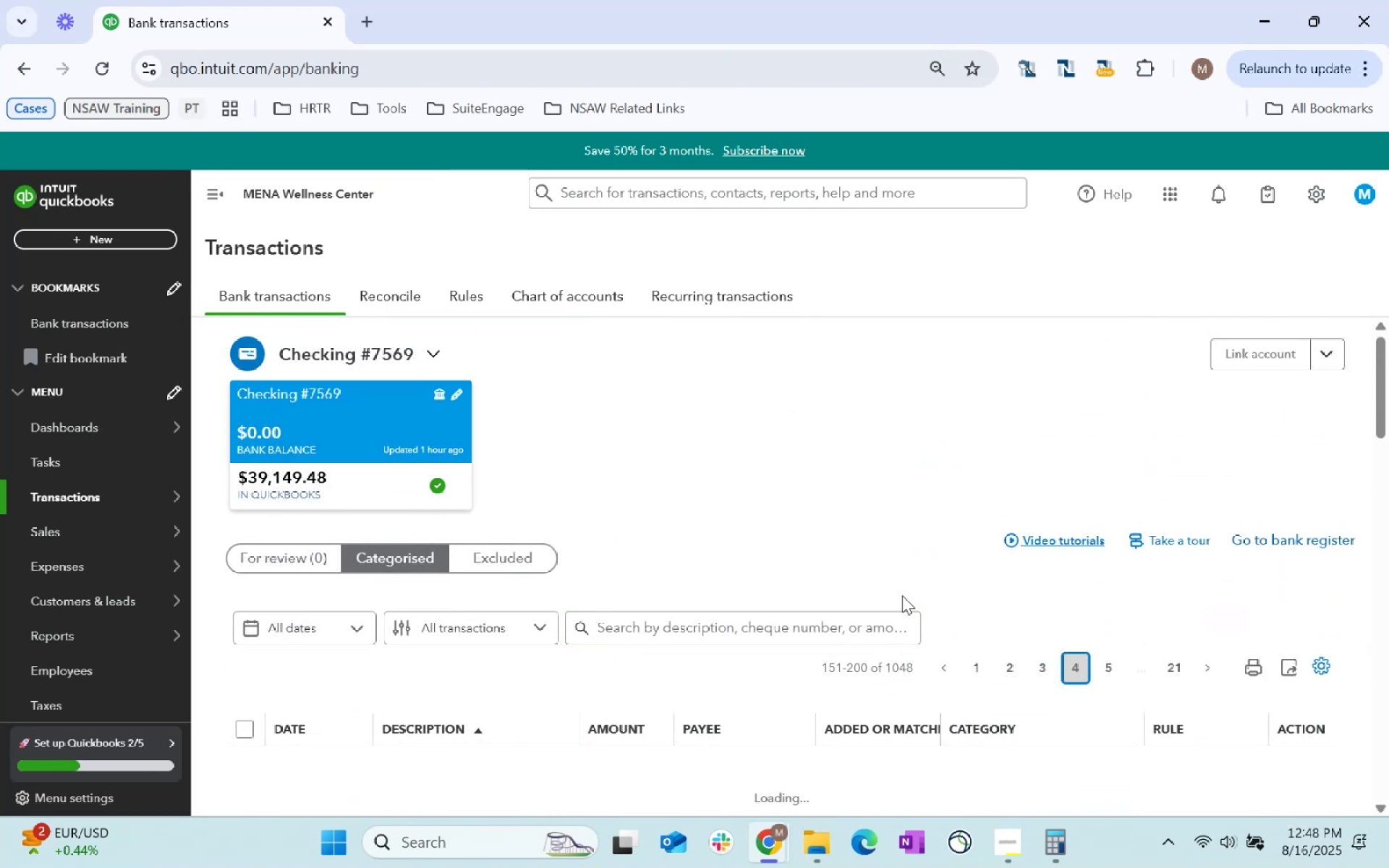 
scroll: coordinate [921, 623], scroll_direction: down, amount: 21.0
 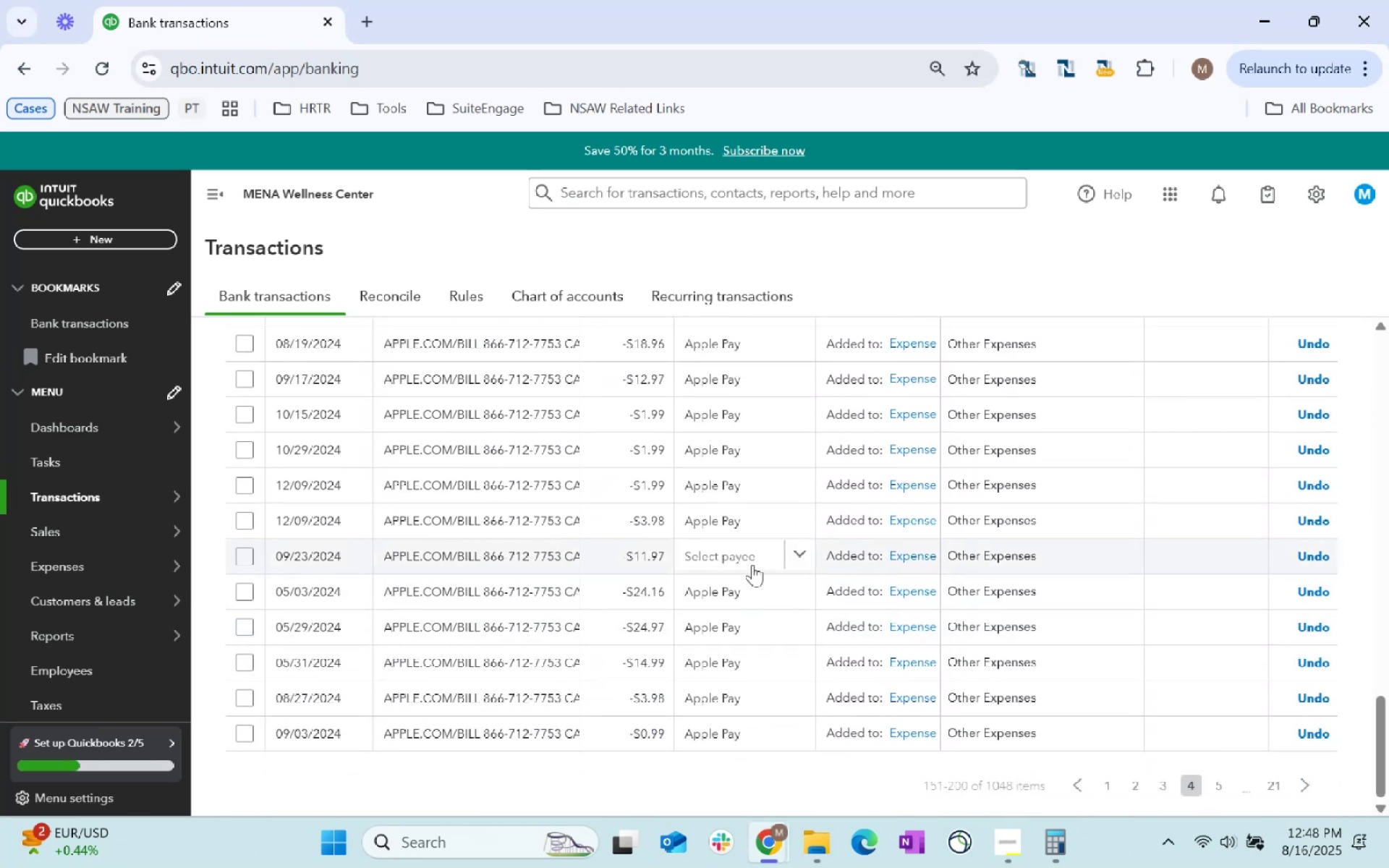 
left_click([752, 564])
 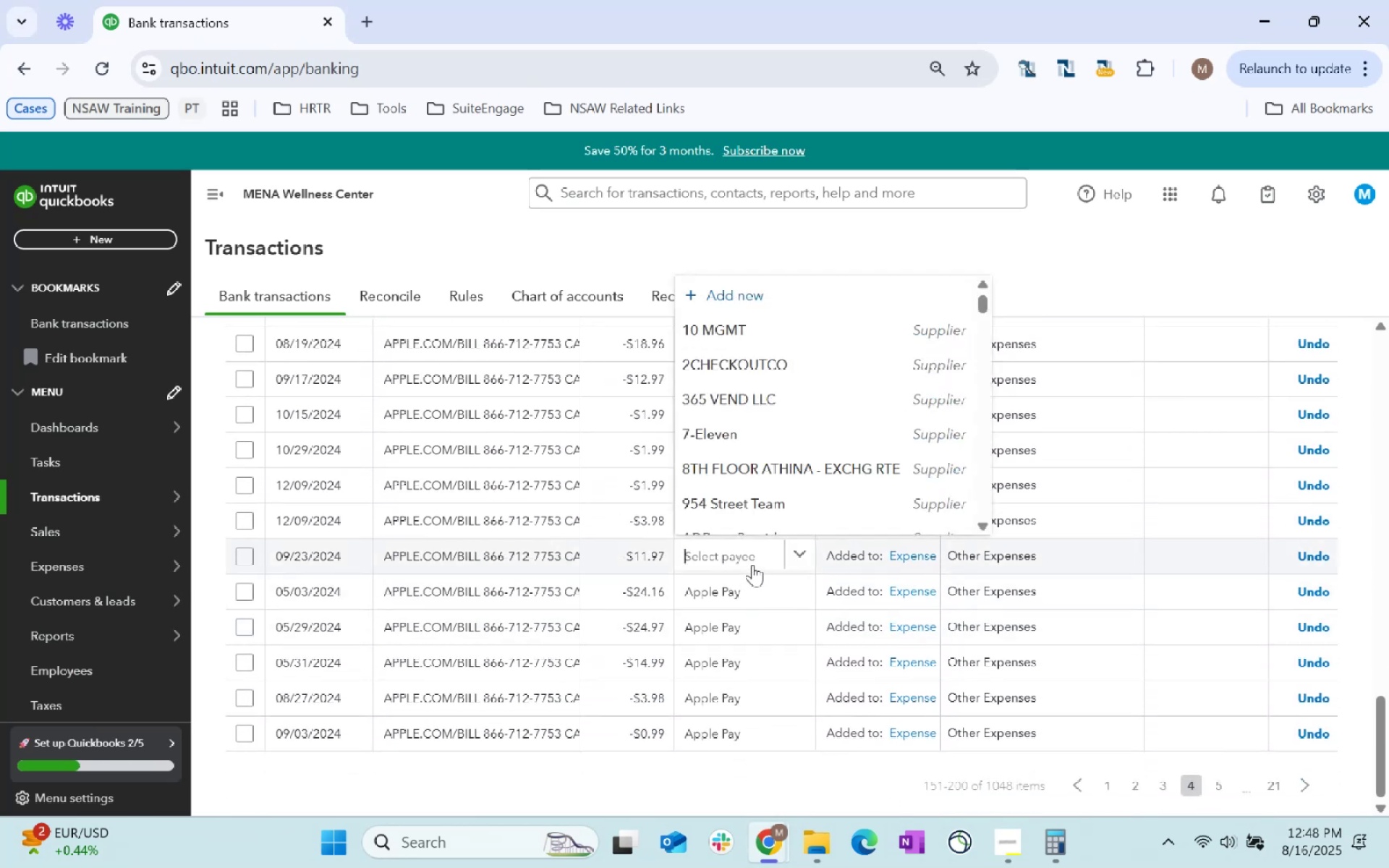 
type(Apple Pay)
 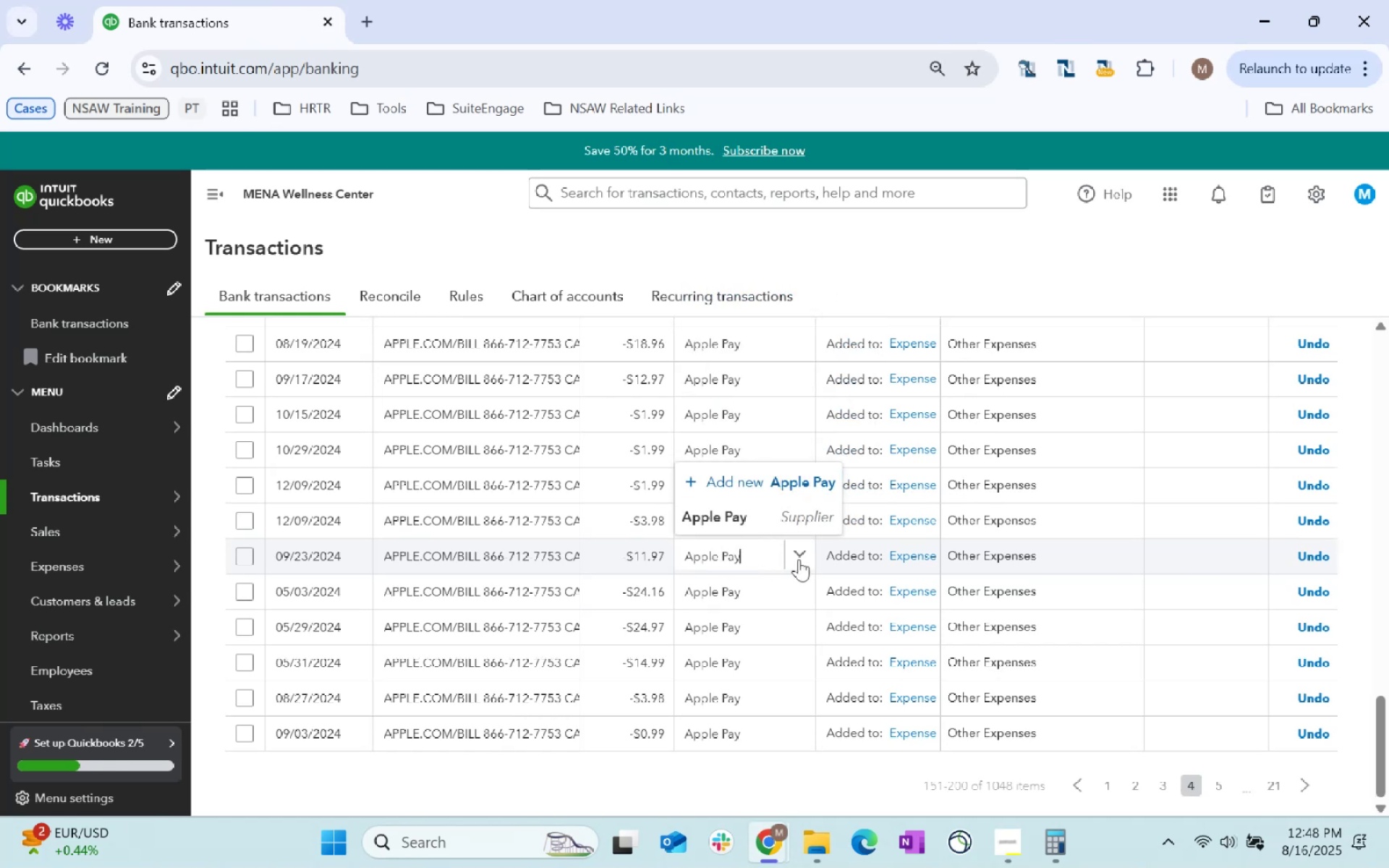 
left_click([749, 514])
 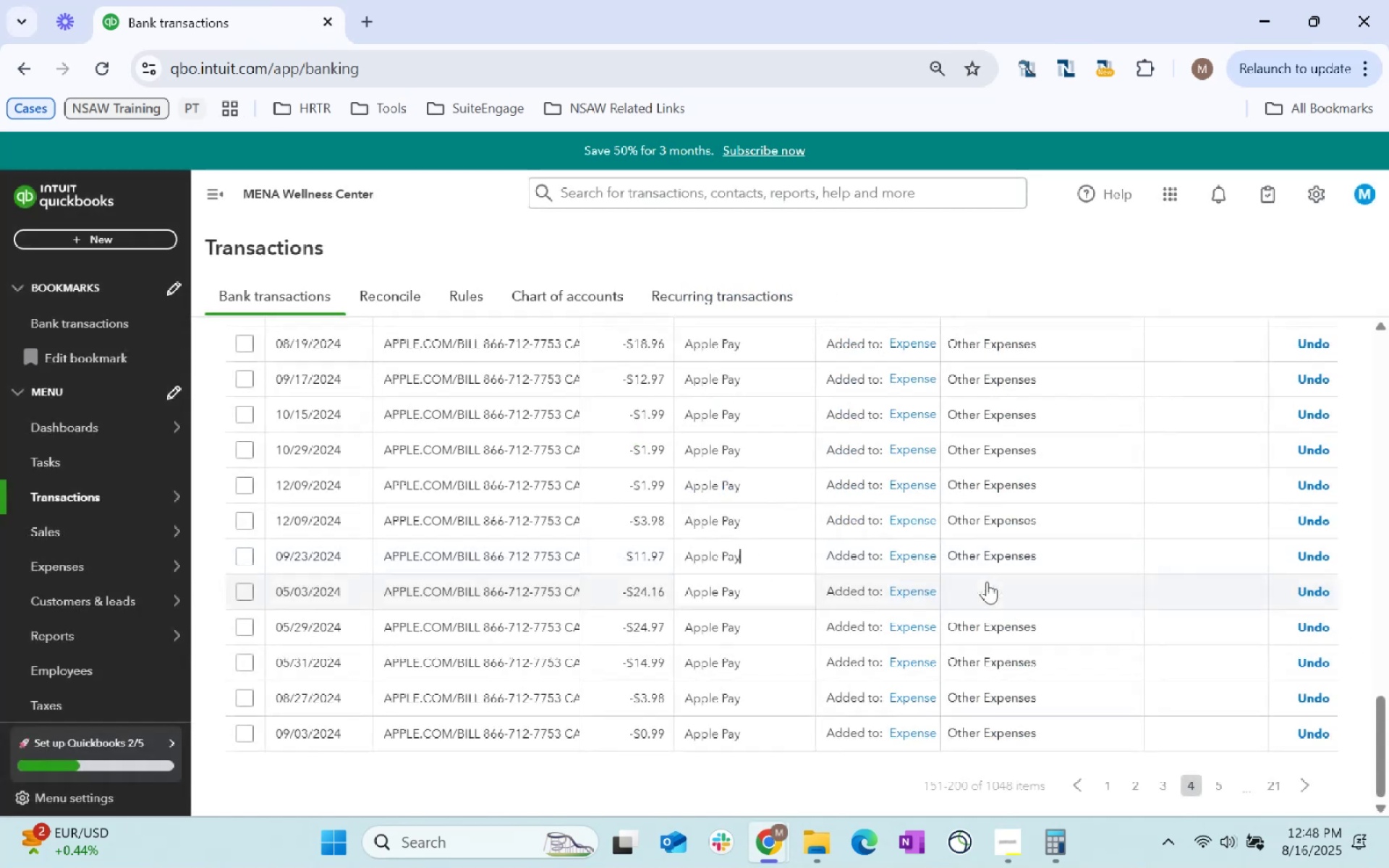 
scroll: coordinate [1124, 584], scroll_direction: up, amount: 24.0
 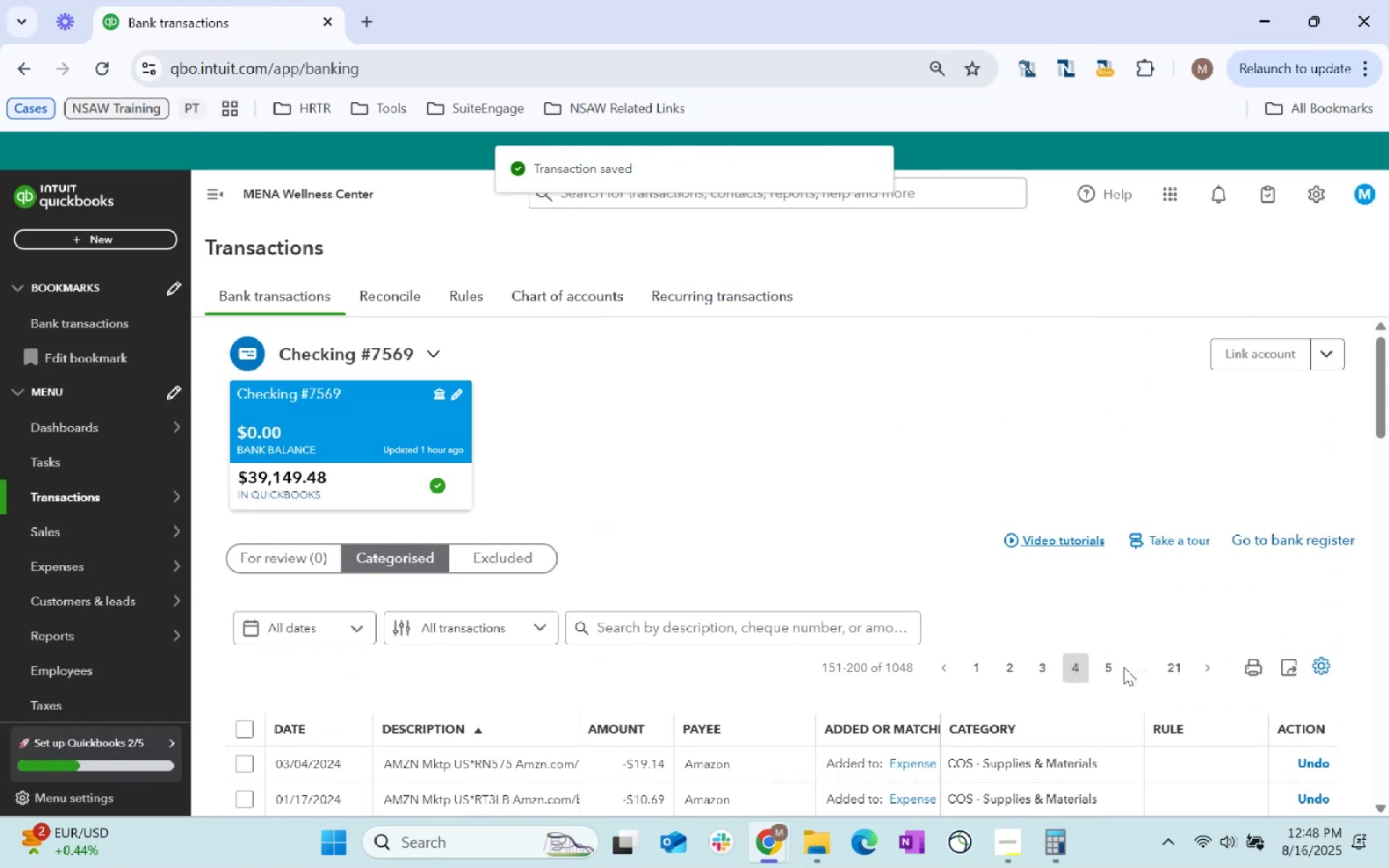 
left_click([1104, 665])
 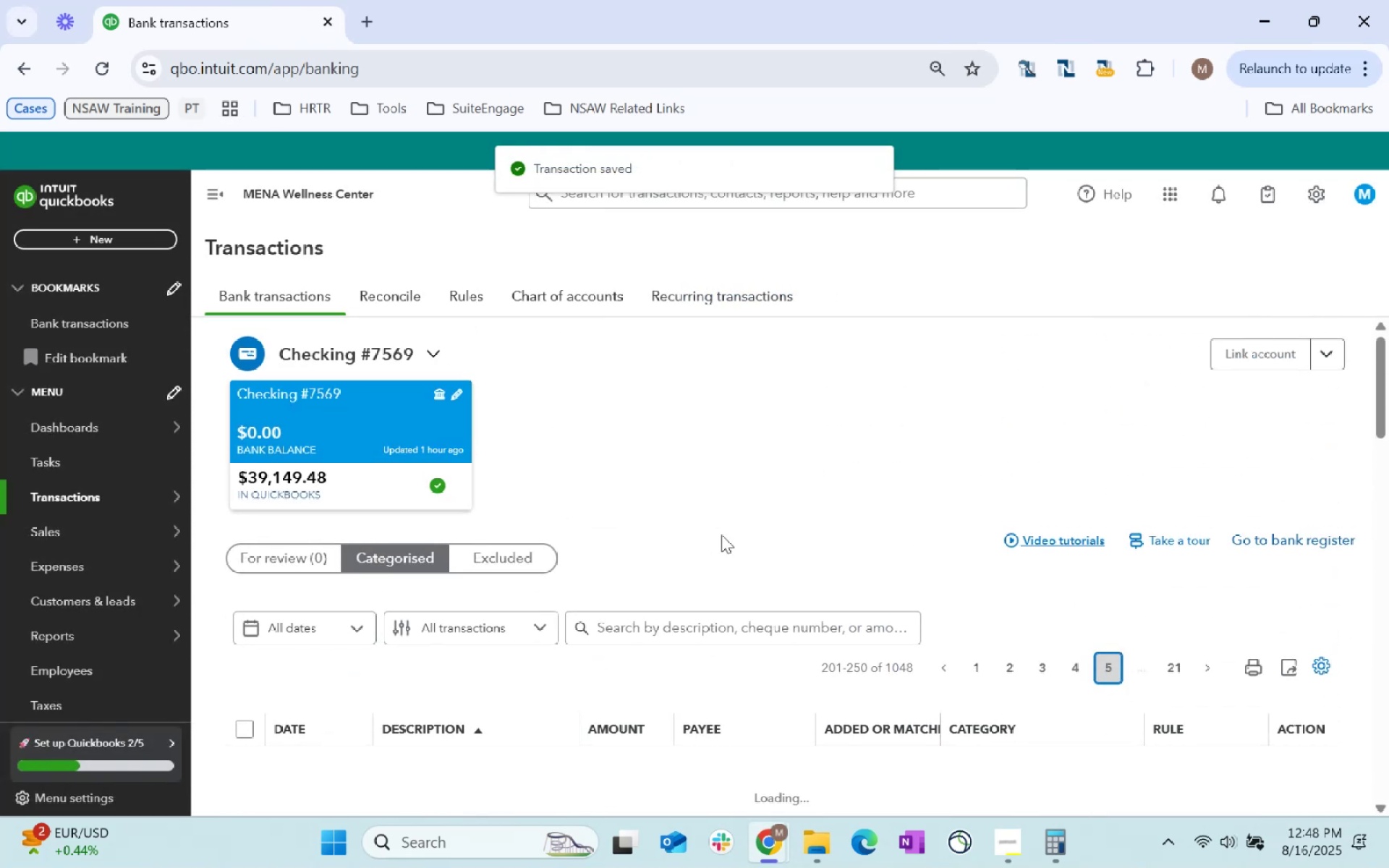 
scroll: coordinate [768, 704], scroll_direction: down, amount: 15.0
 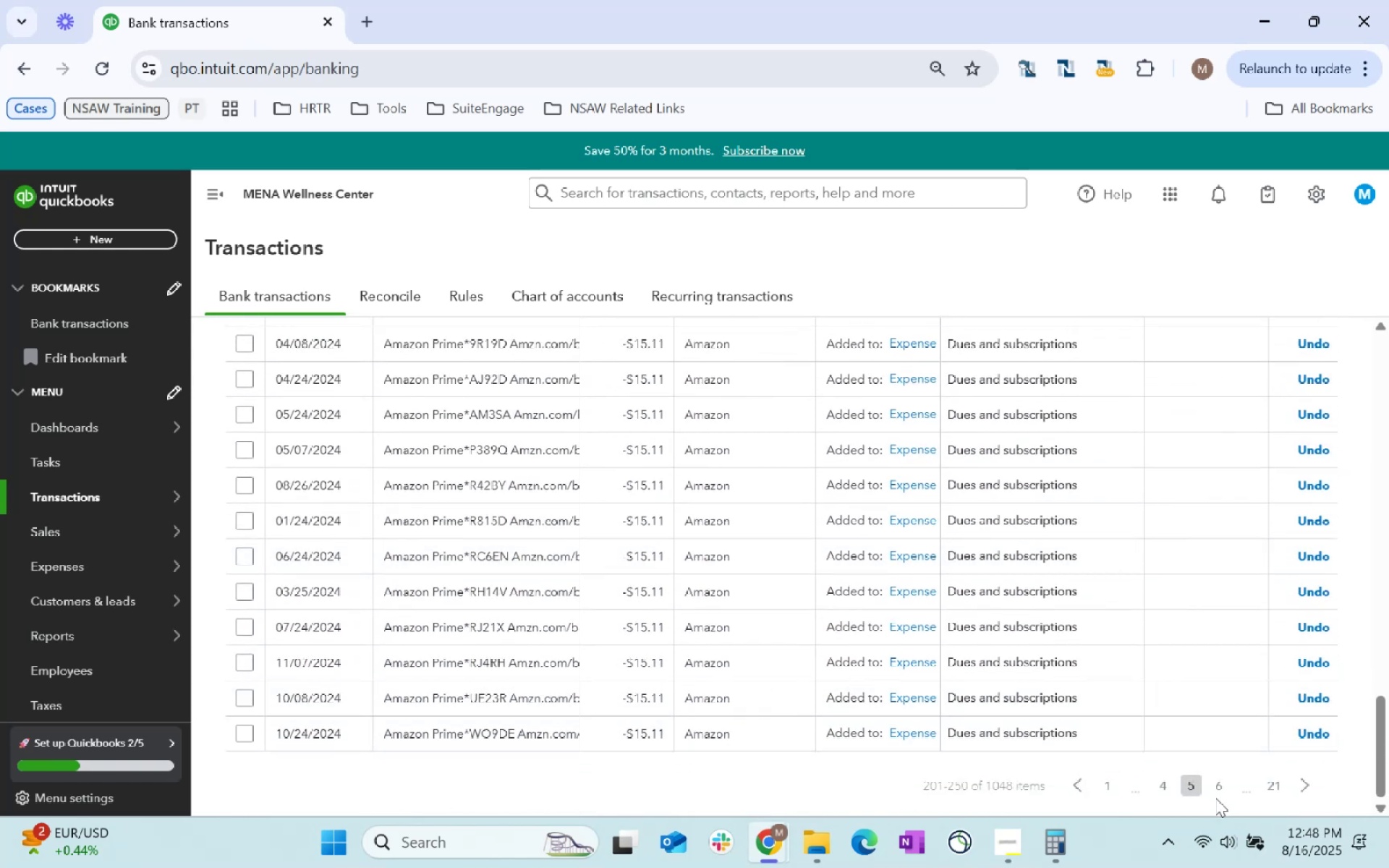 
left_click([1226, 784])
 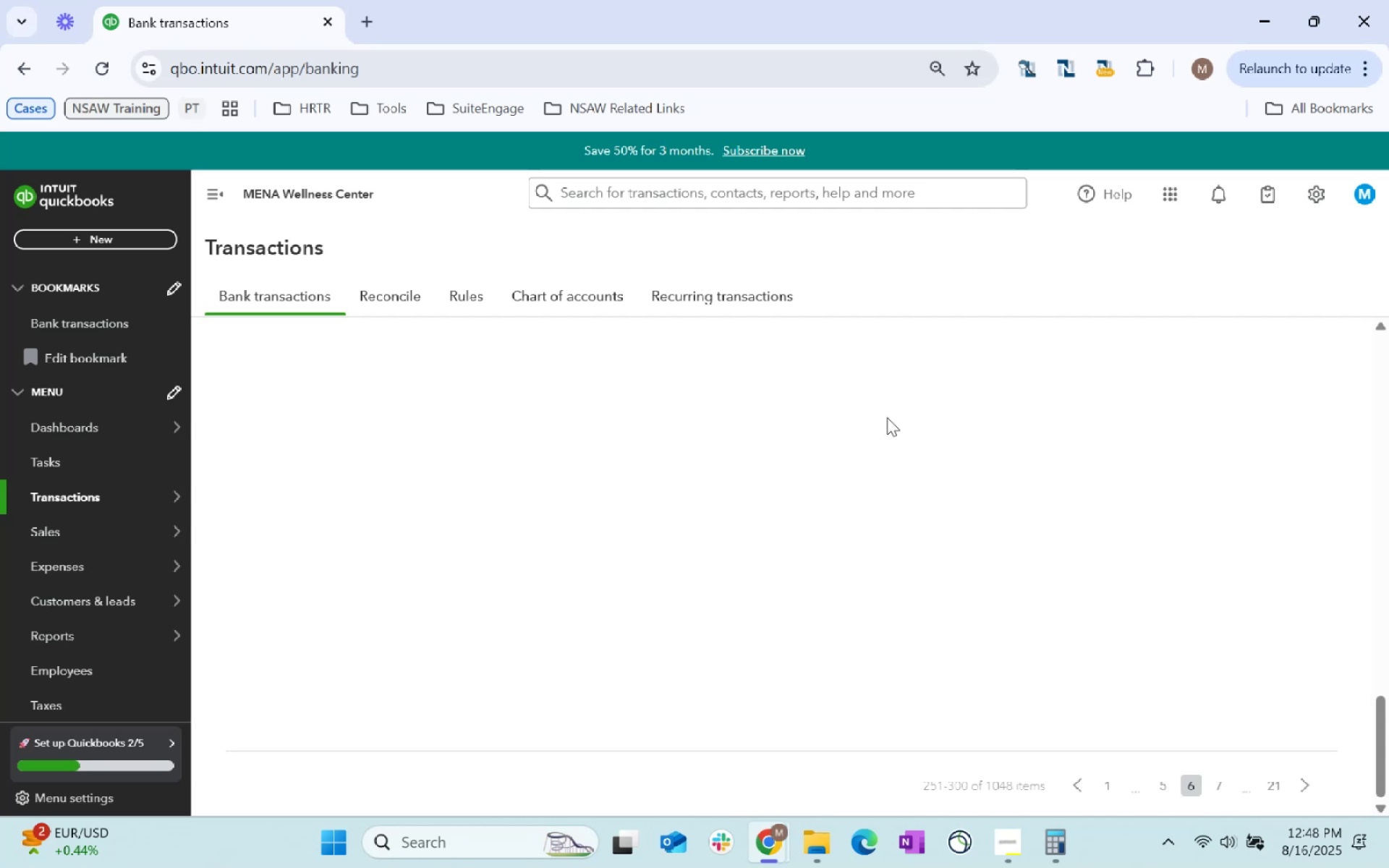 
mouse_move([850, 430])
 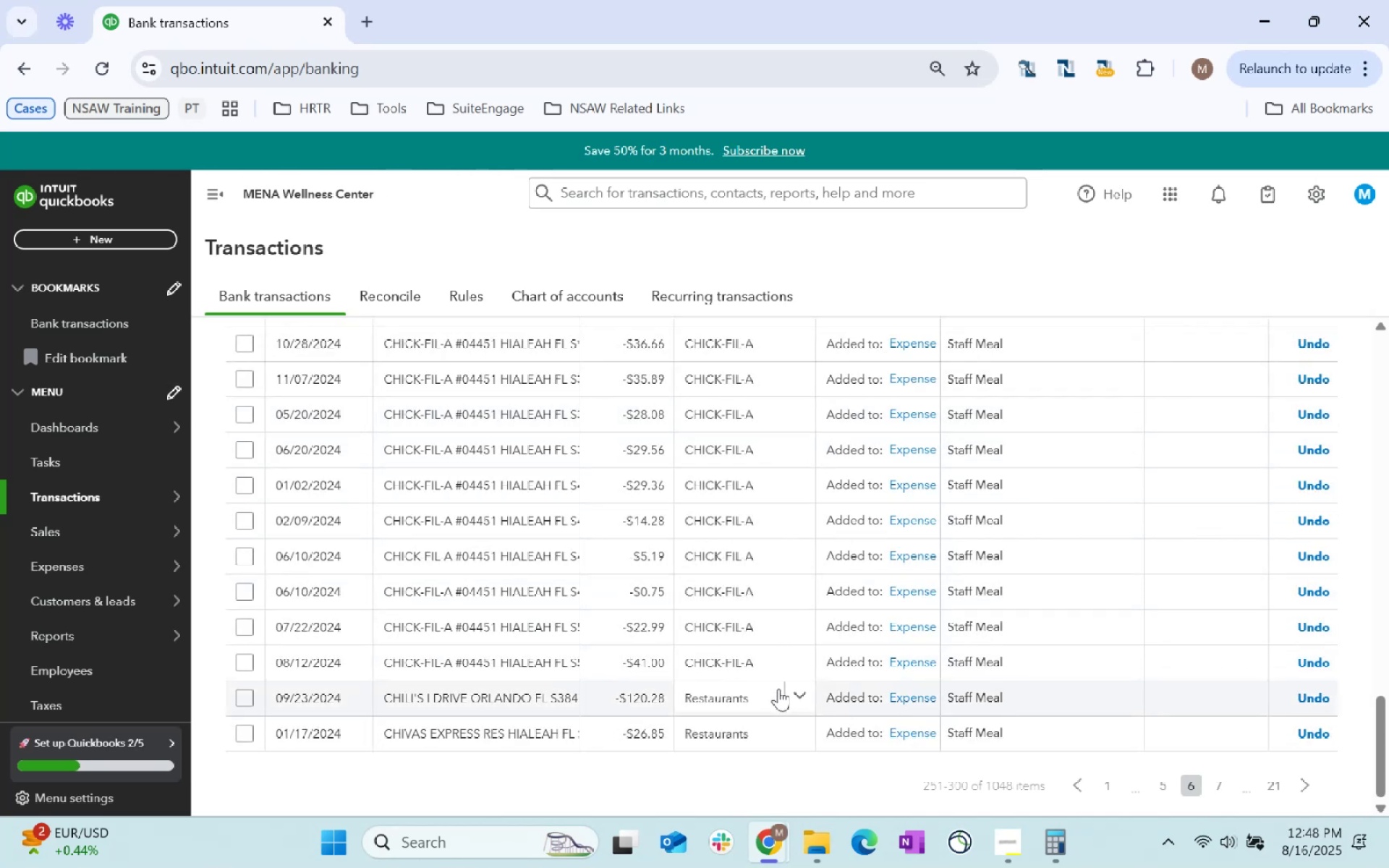 
scroll: coordinate [779, 698], scroll_direction: up, amount: 8.0
 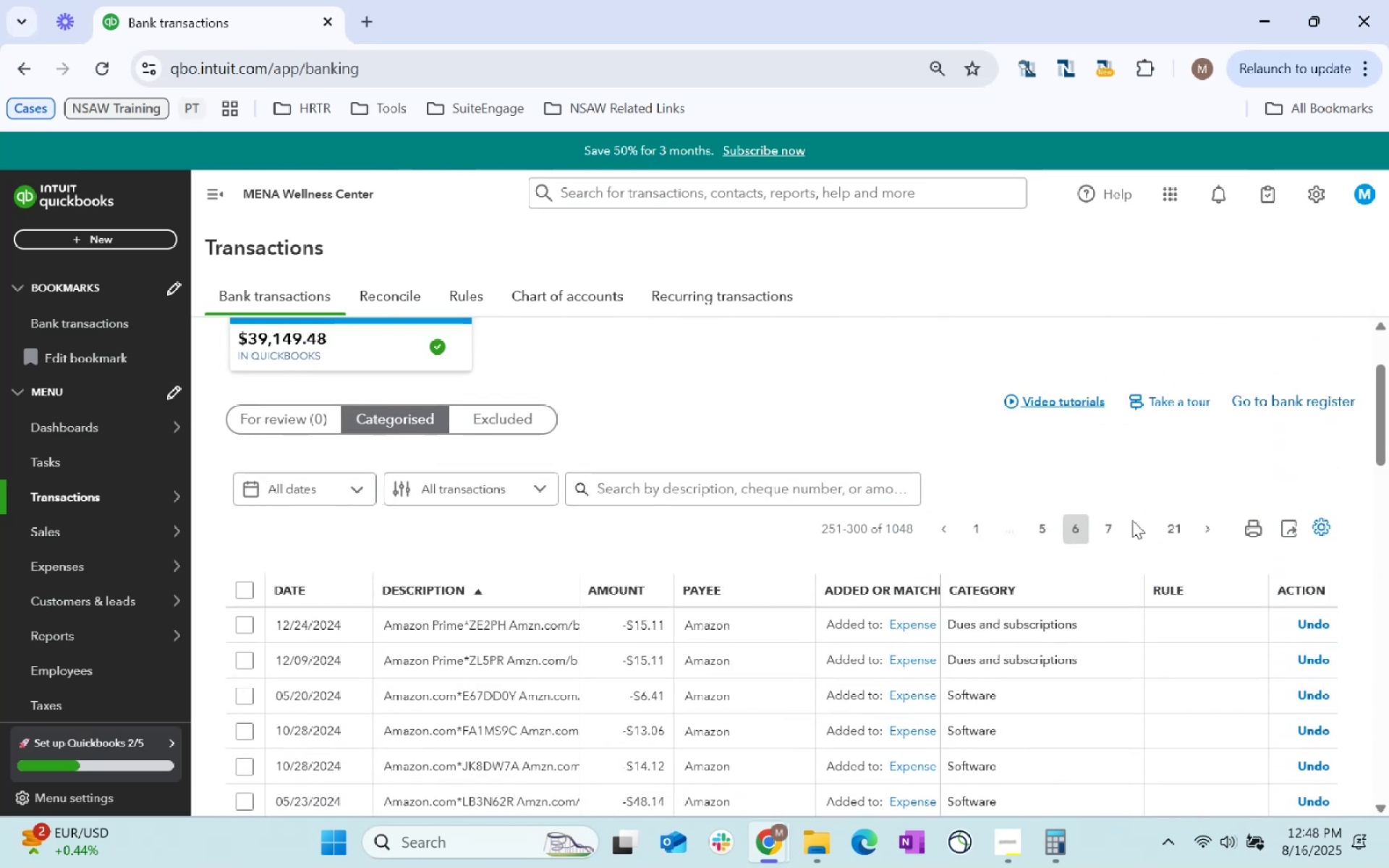 
left_click([1118, 527])
 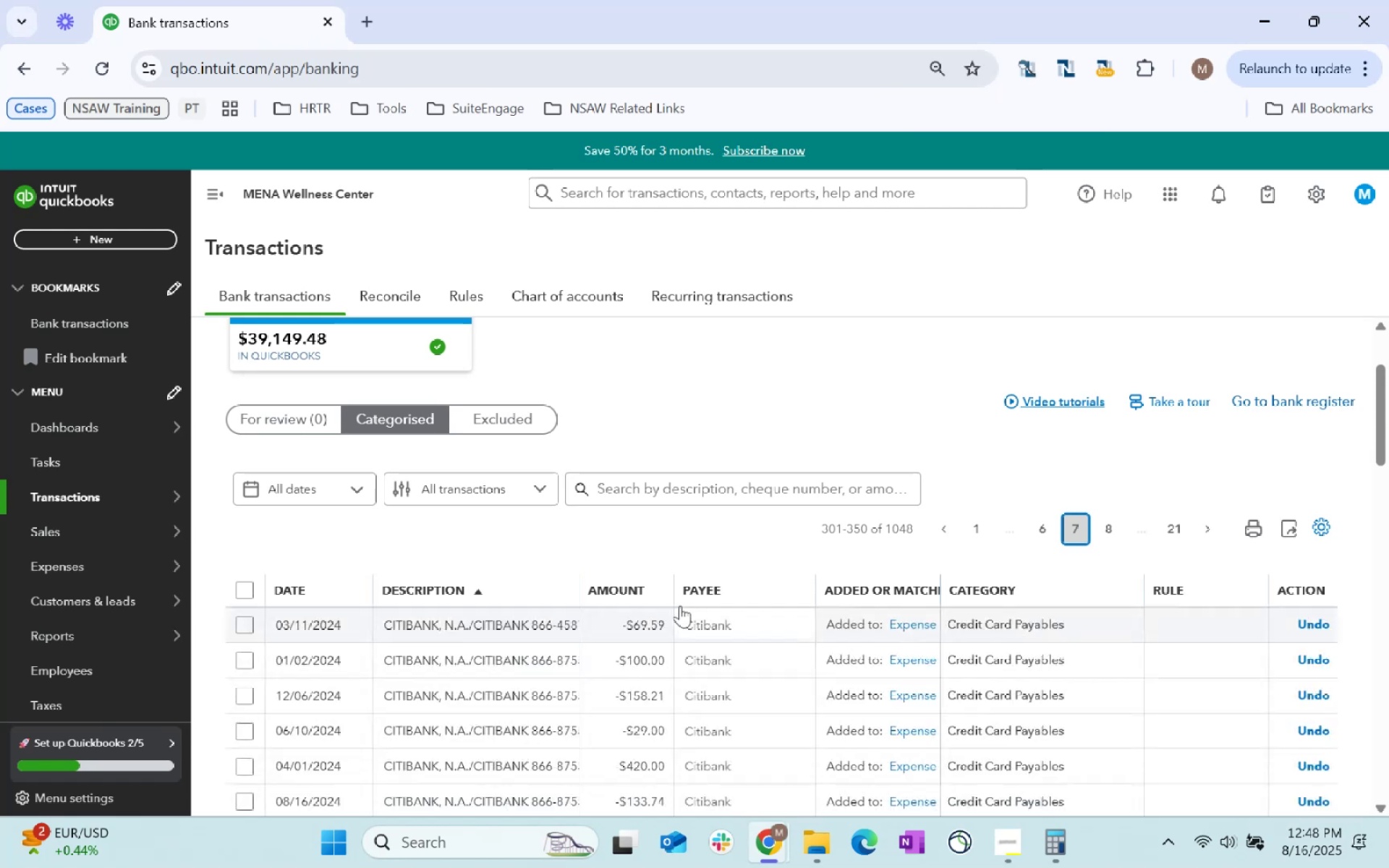 
scroll: coordinate [679, 607], scroll_direction: down, amount: 14.0
 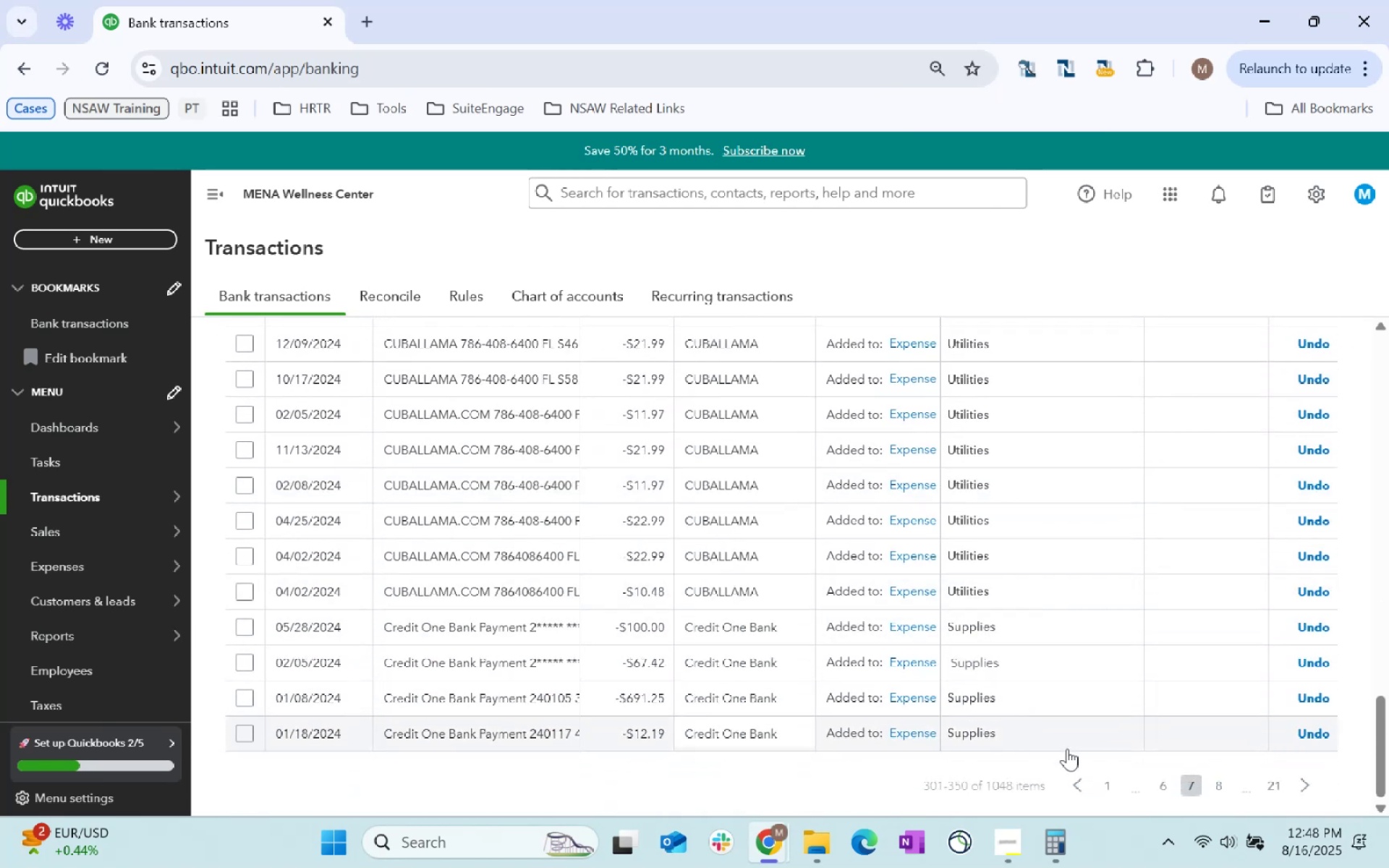 
left_click([1227, 791])
 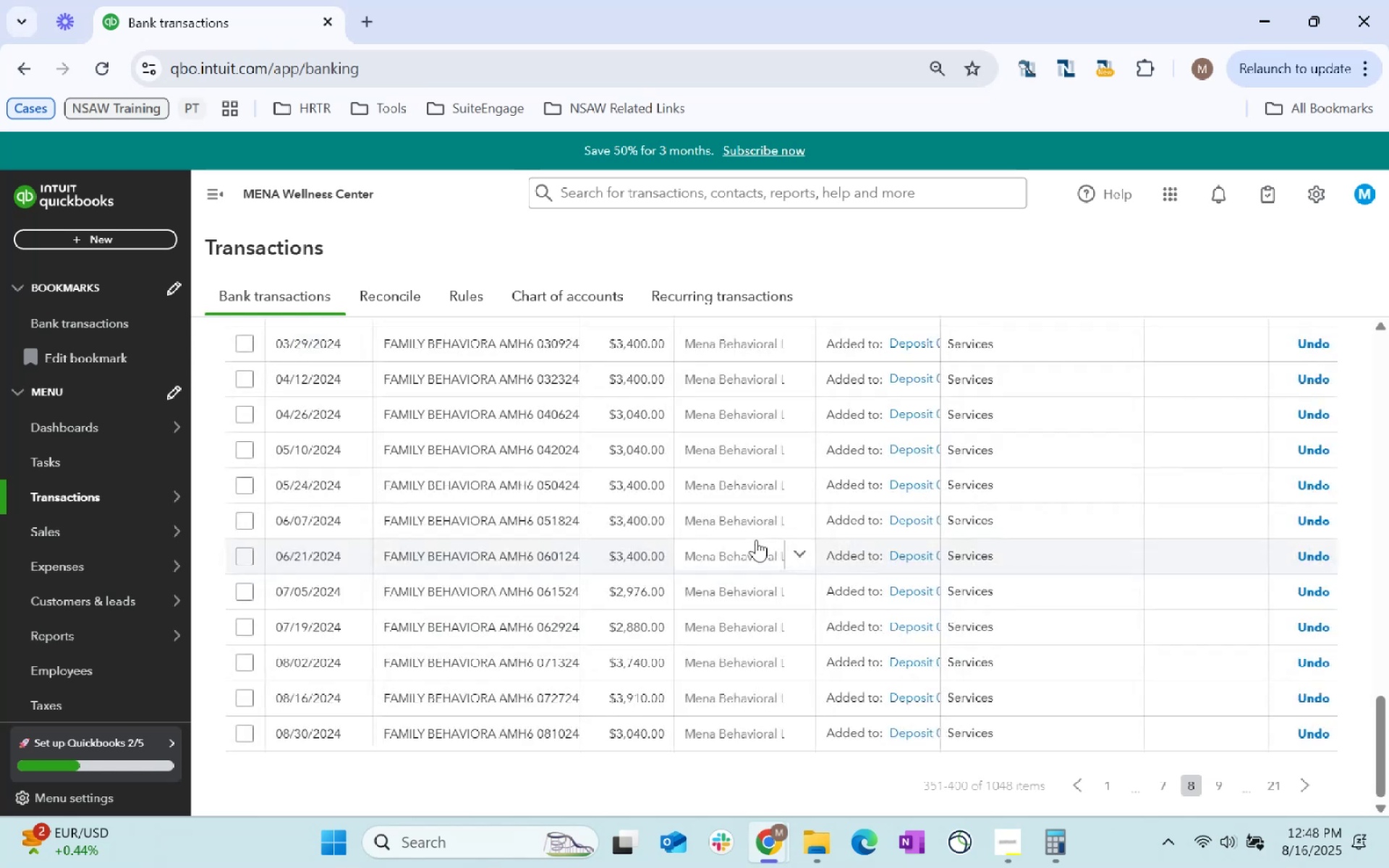 
scroll: coordinate [751, 545], scroll_direction: up, amount: 19.0
 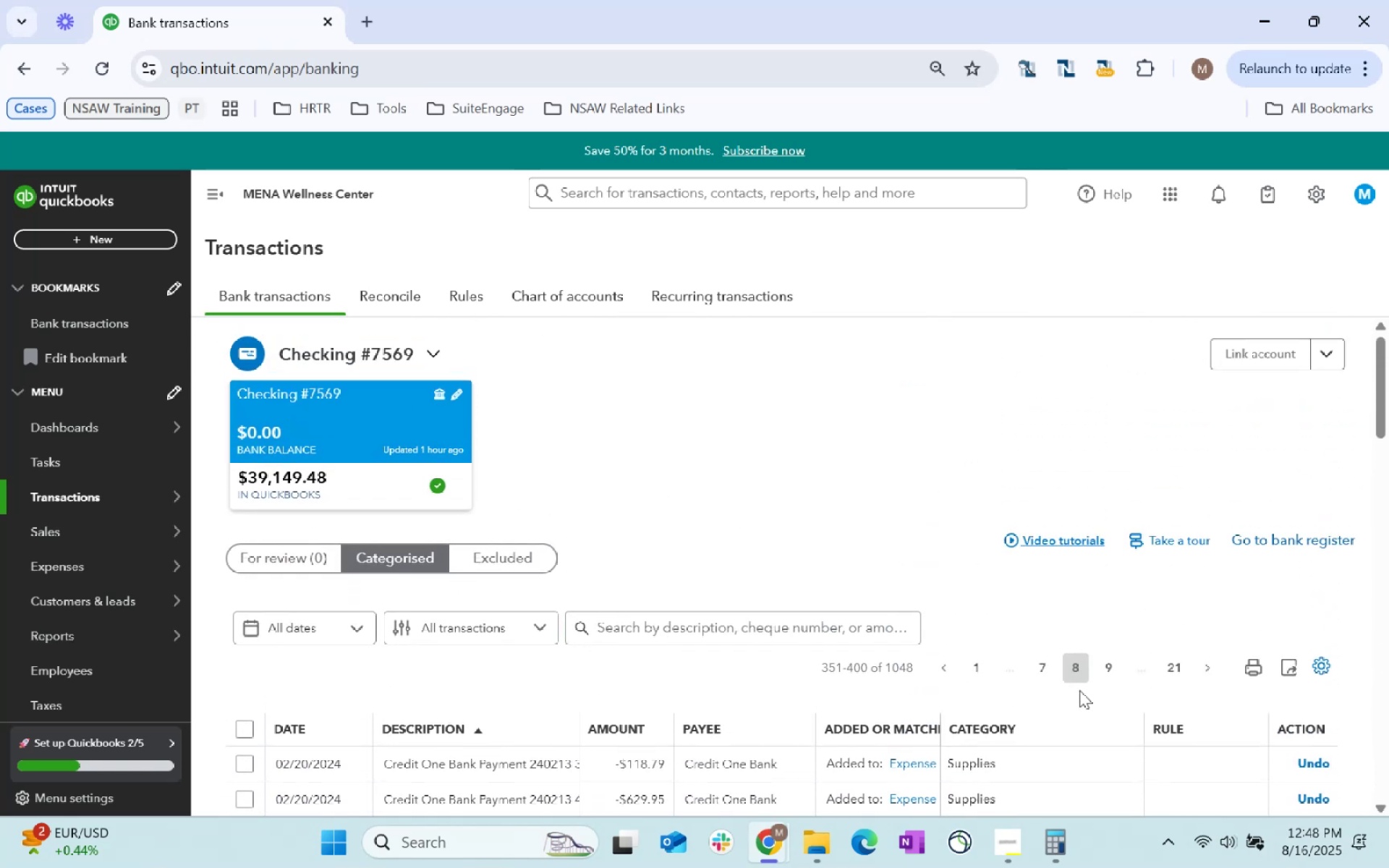 
left_click([1109, 661])
 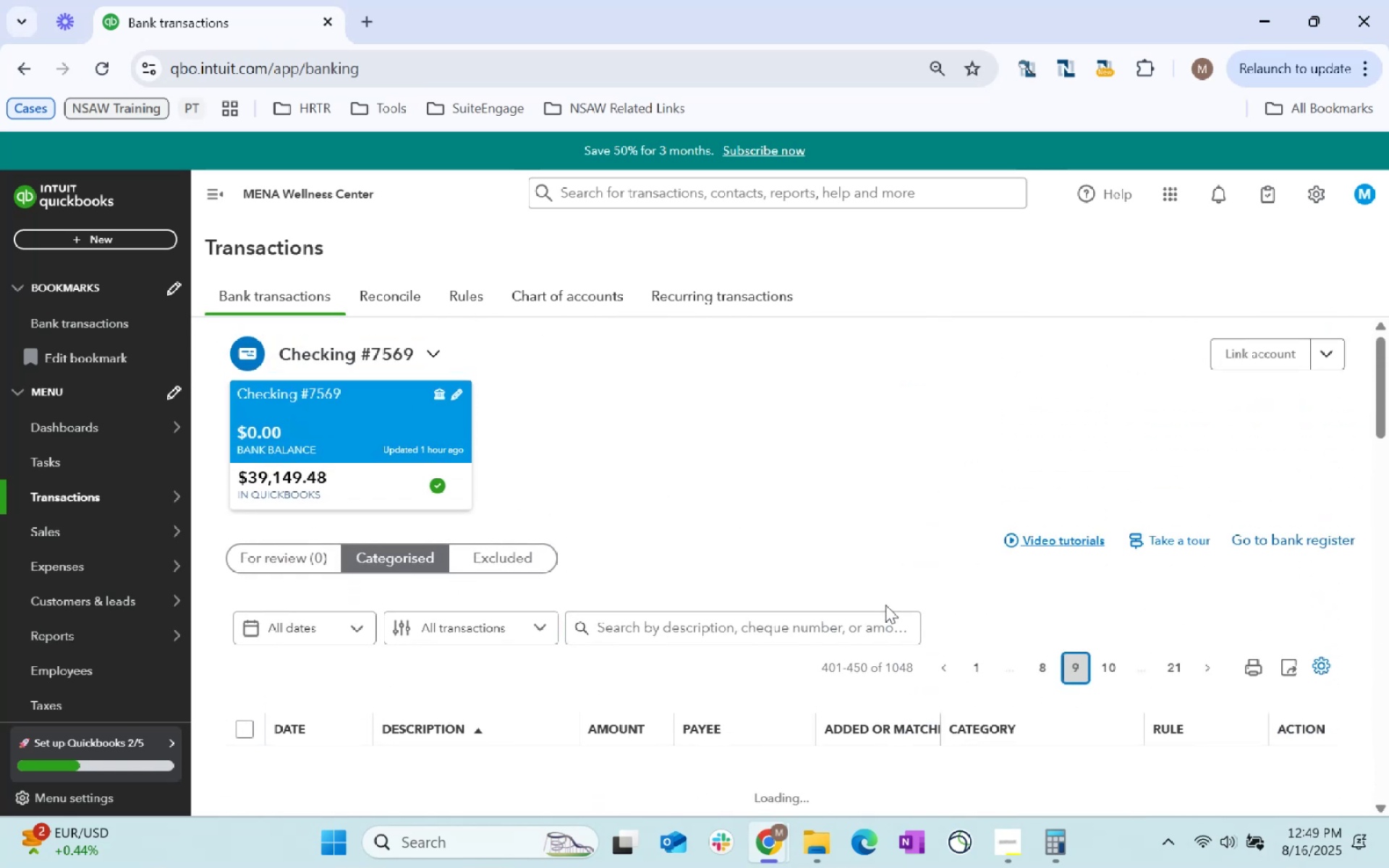 
scroll: coordinate [884, 609], scroll_direction: down, amount: 9.0
 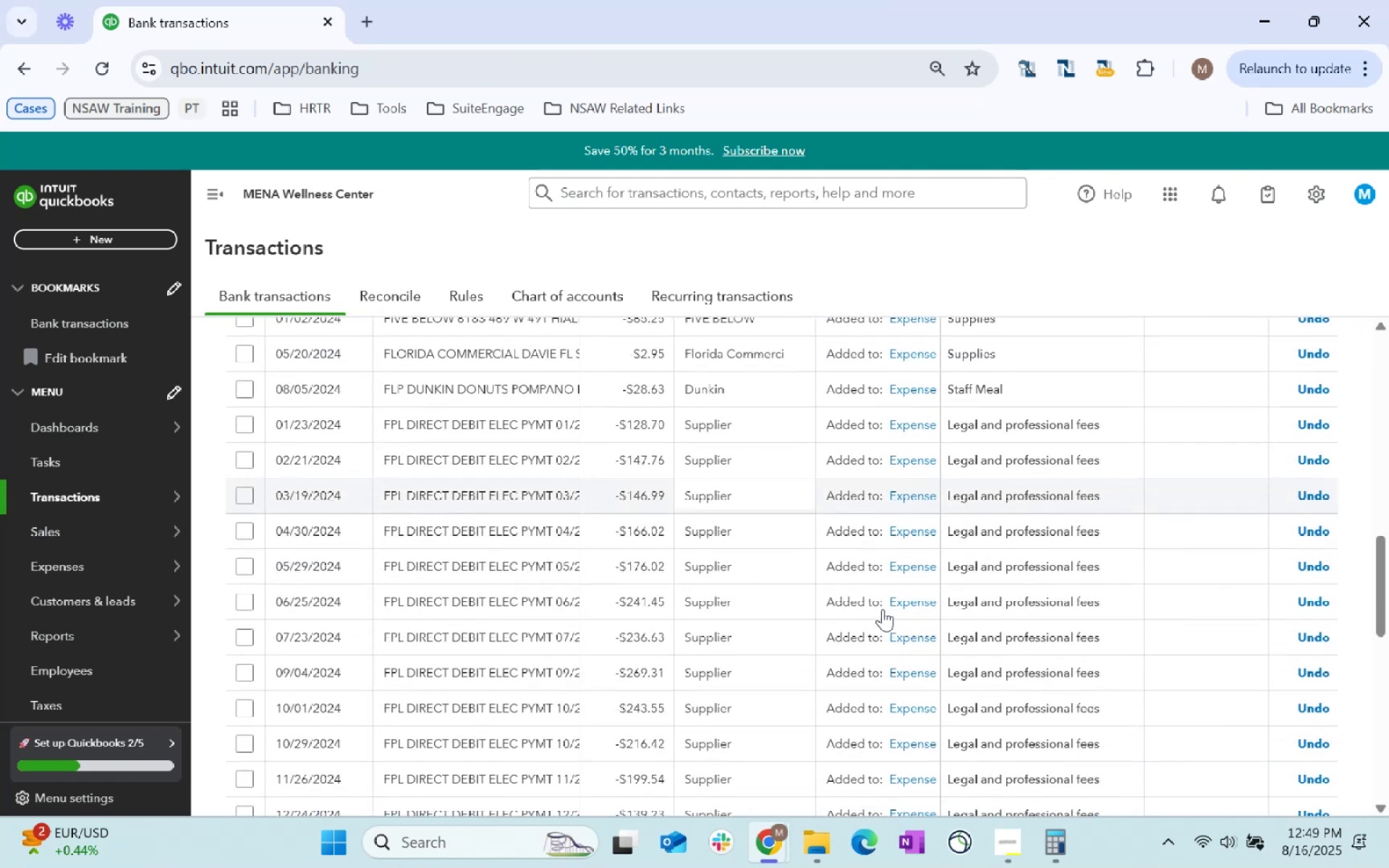 
scroll: coordinate [883, 609], scroll_direction: up, amount: 2.0
 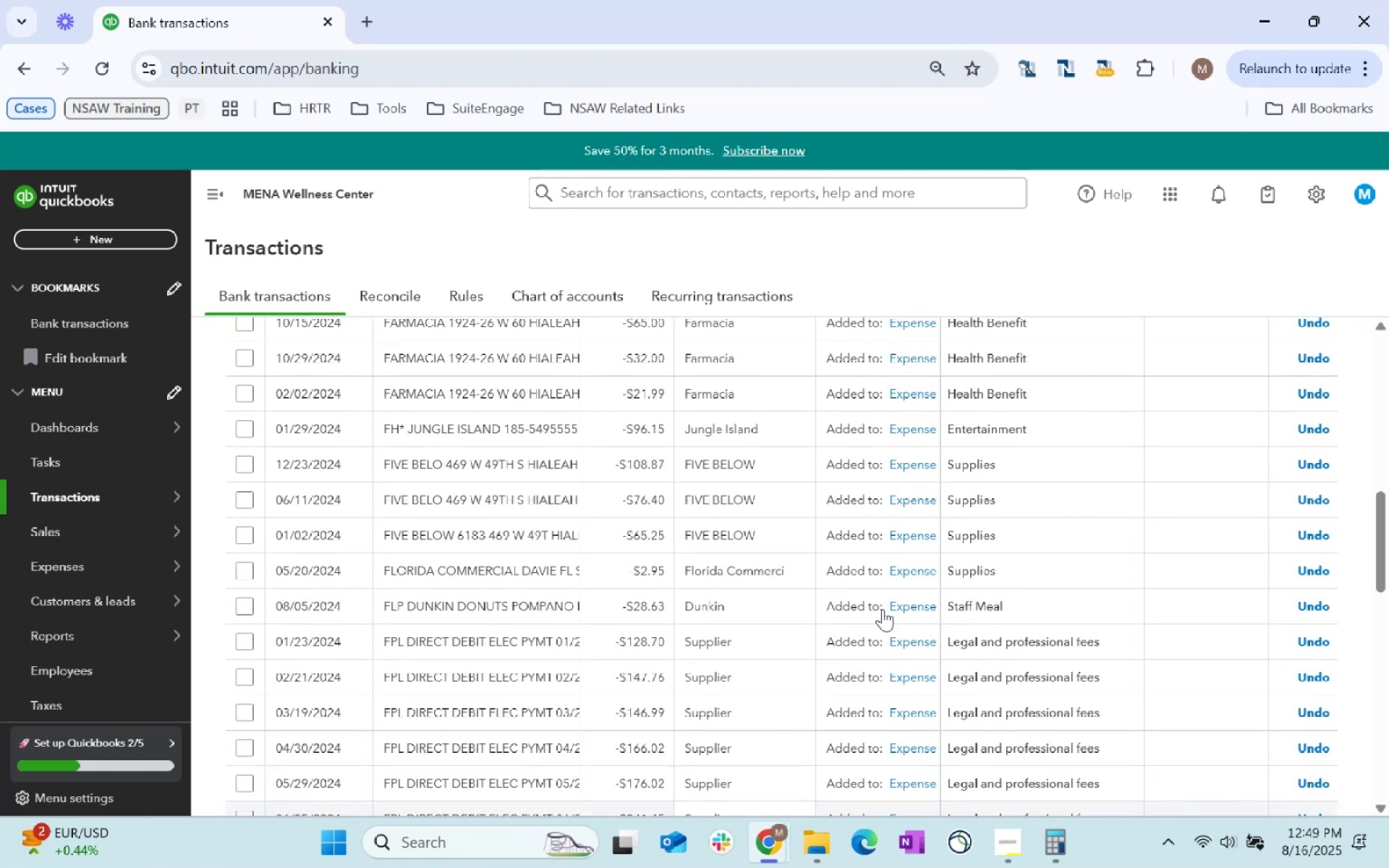 
scroll: coordinate [883, 609], scroll_direction: down, amount: 11.0
 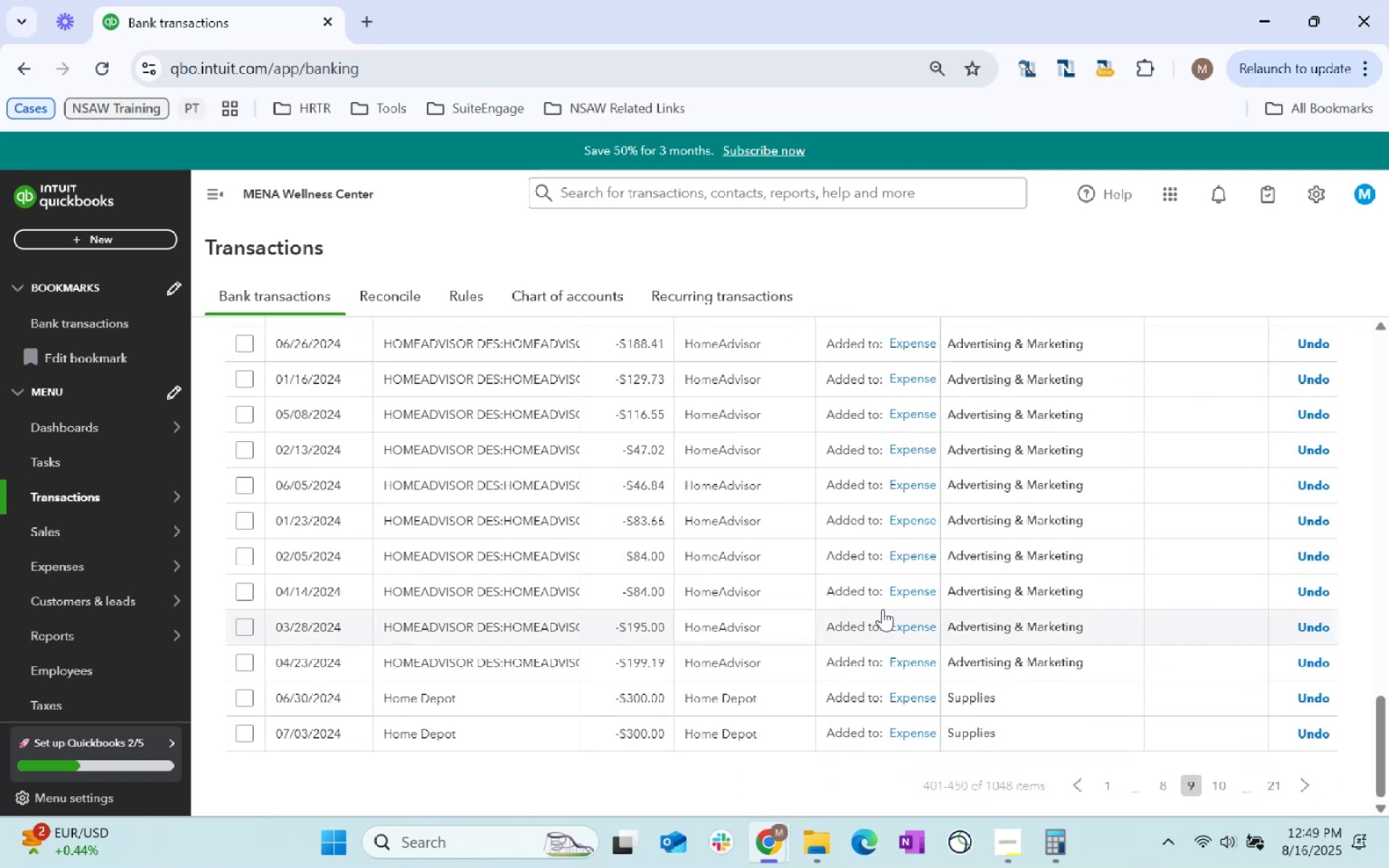 
scroll: coordinate [898, 595], scroll_direction: up, amount: 28.0
 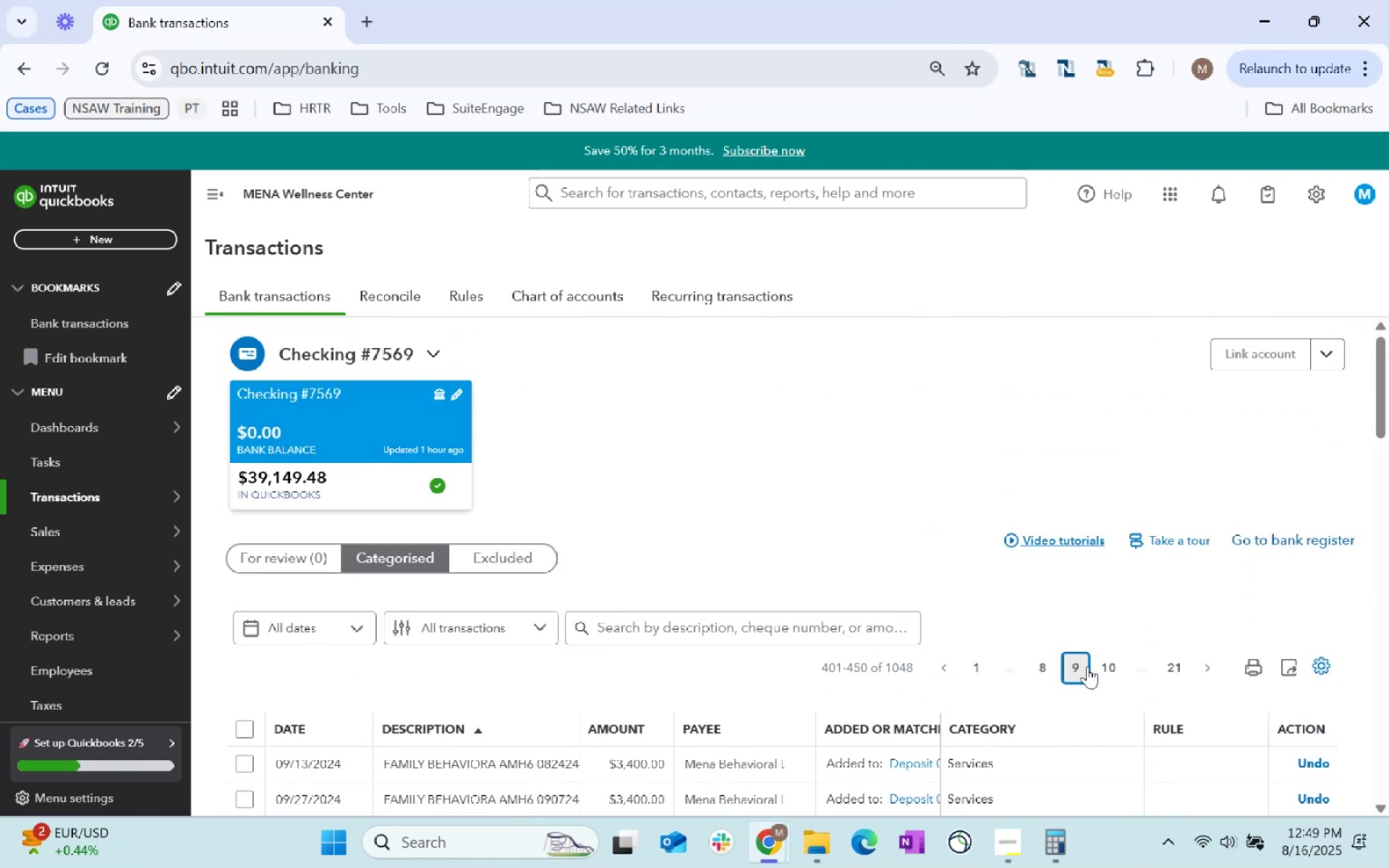 
left_click([1098, 669])
 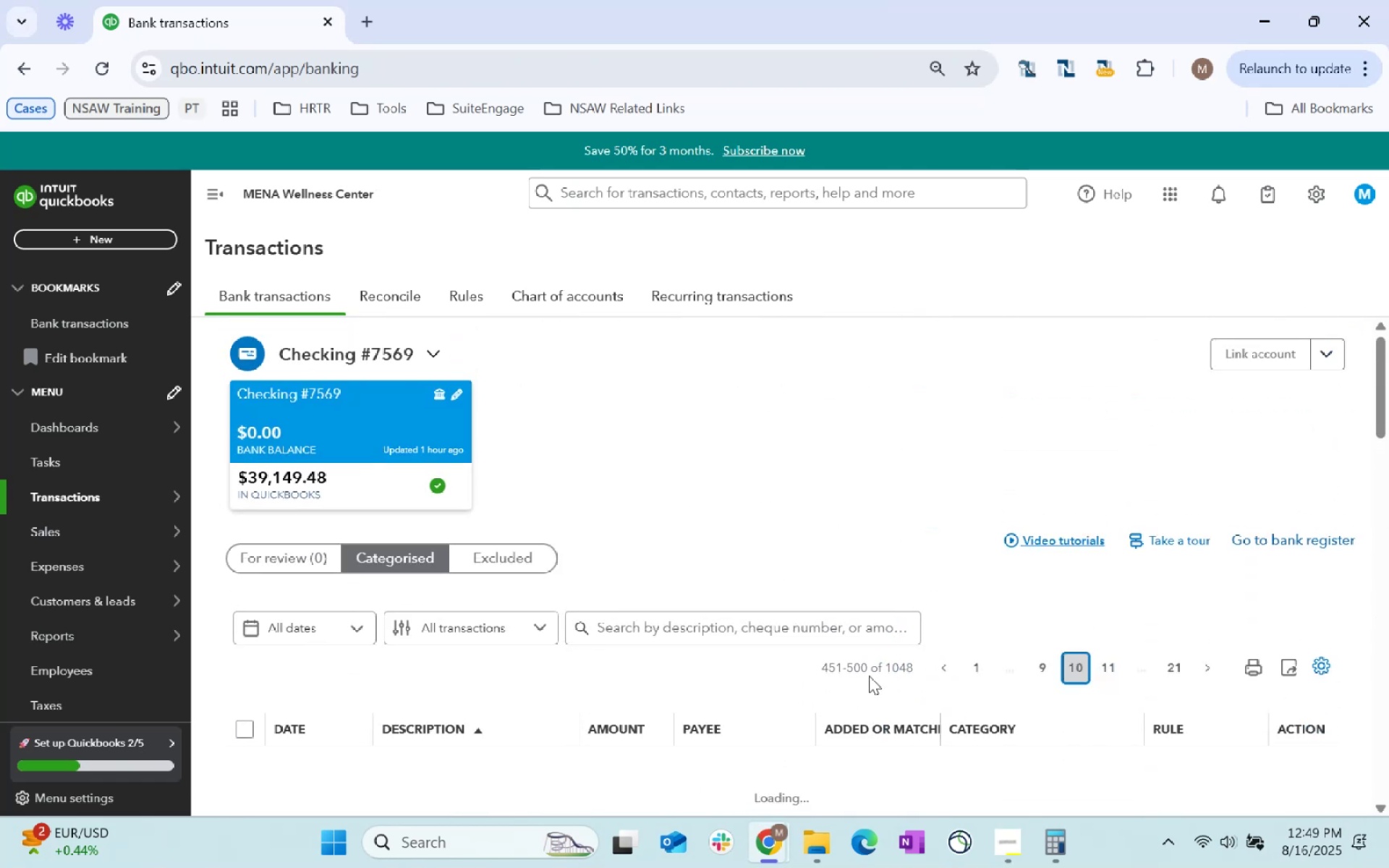 
scroll: coordinate [869, 667], scroll_direction: down, amount: 5.0
 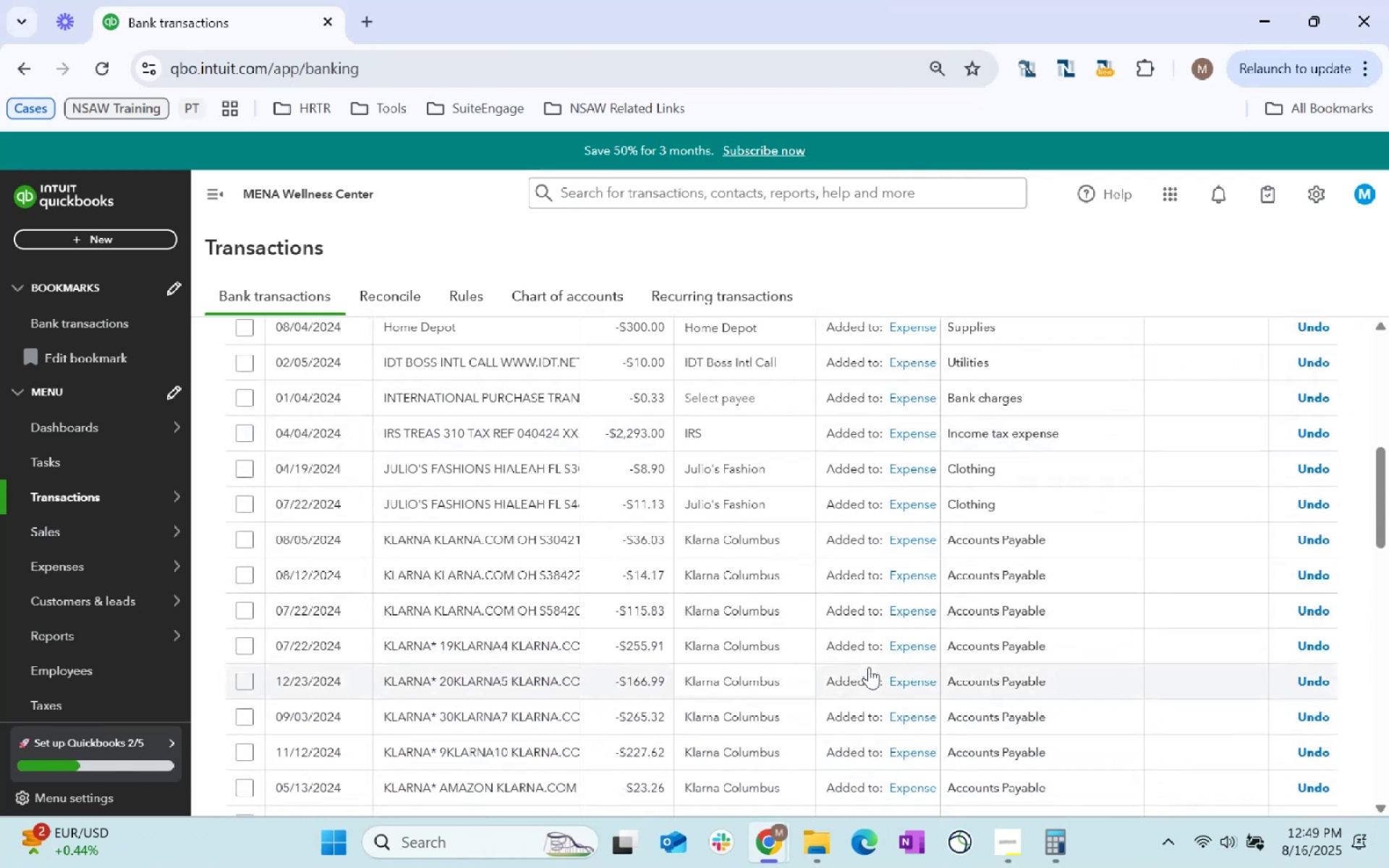 
scroll: coordinate [869, 667], scroll_direction: up, amount: 1.0
 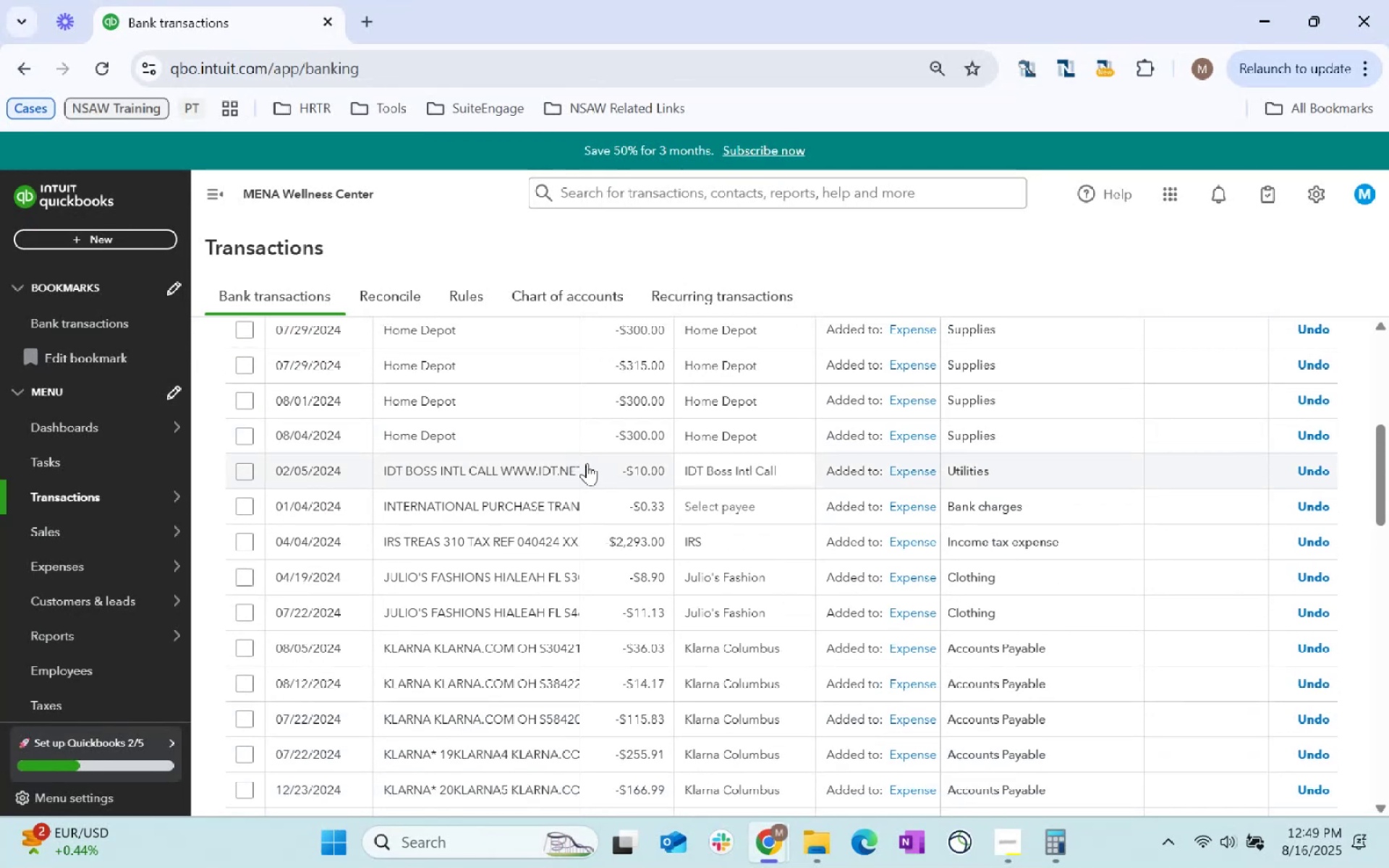 
mouse_move([749, 525])
 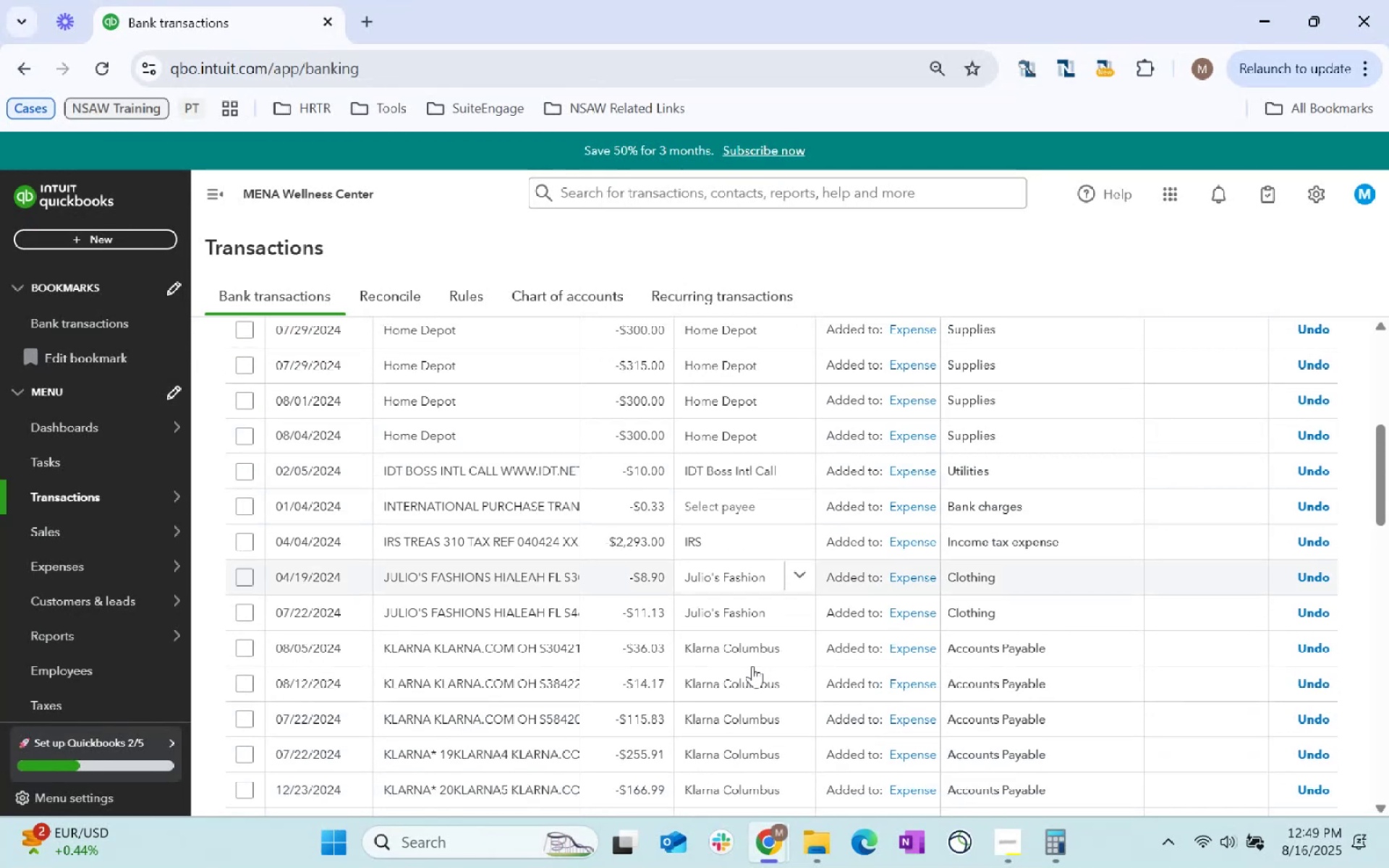 
scroll: coordinate [1095, 570], scroll_direction: down, amount: 25.0
 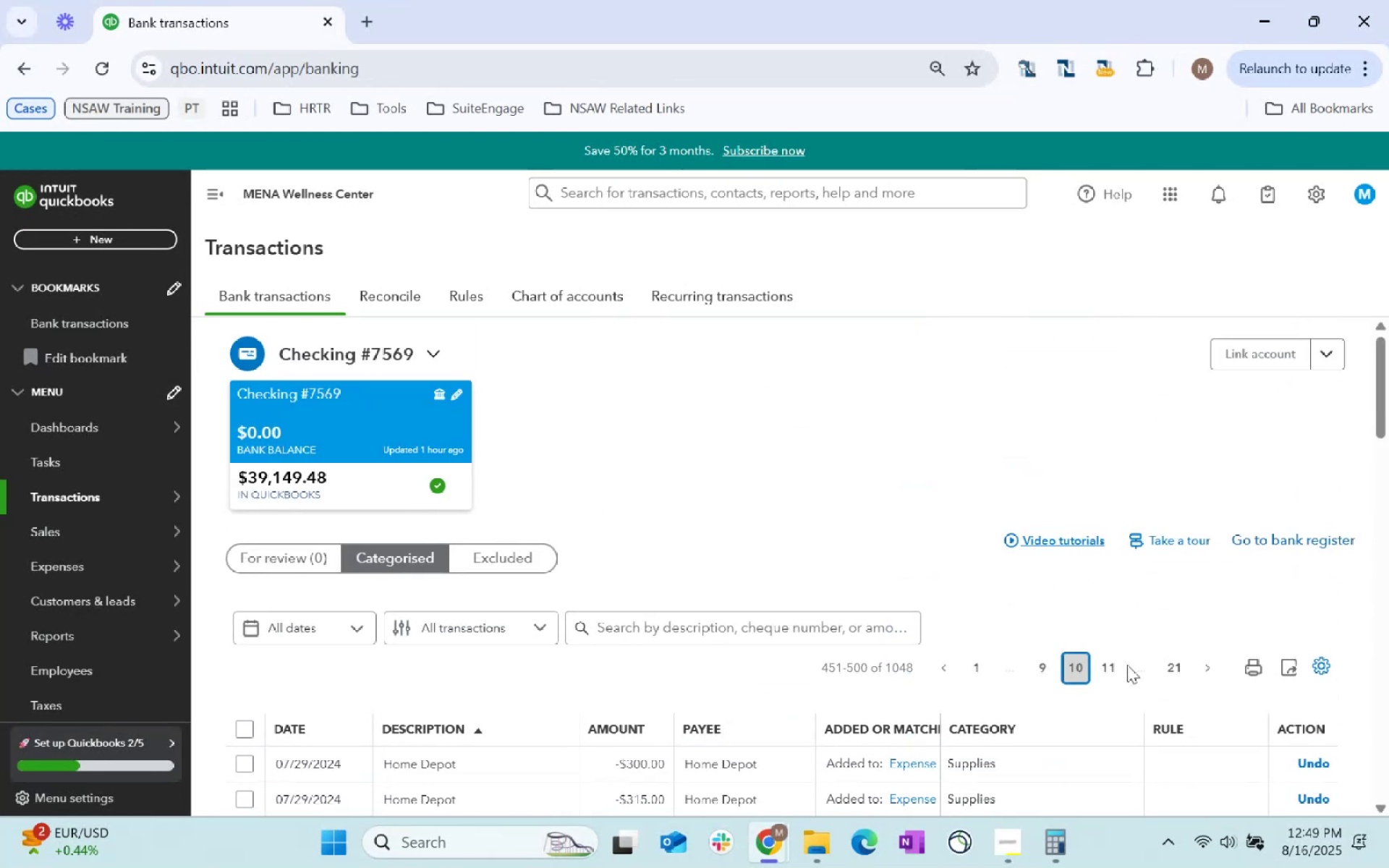 
left_click([1127, 665])
 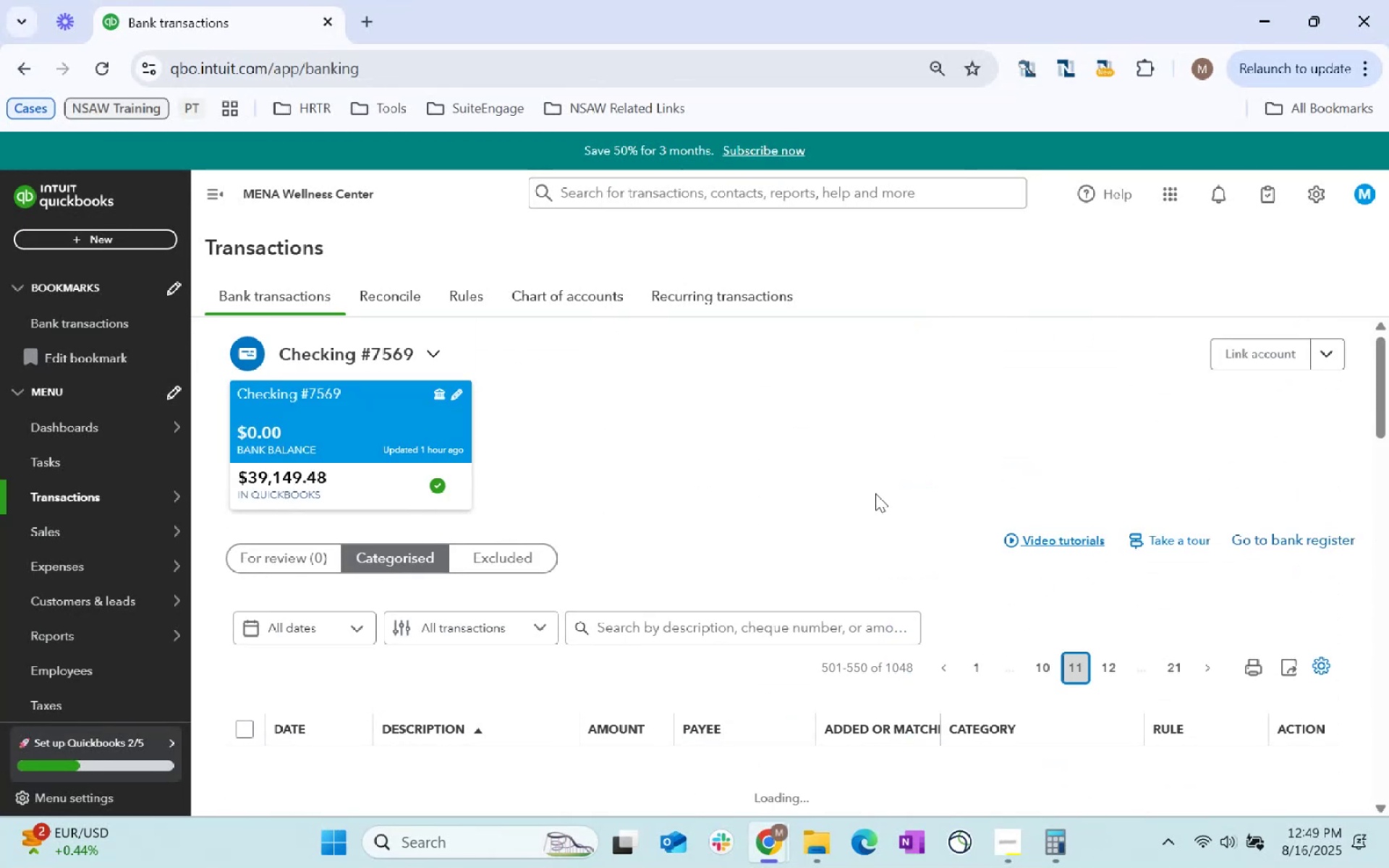 
scroll: coordinate [890, 561], scroll_direction: down, amount: 5.0
 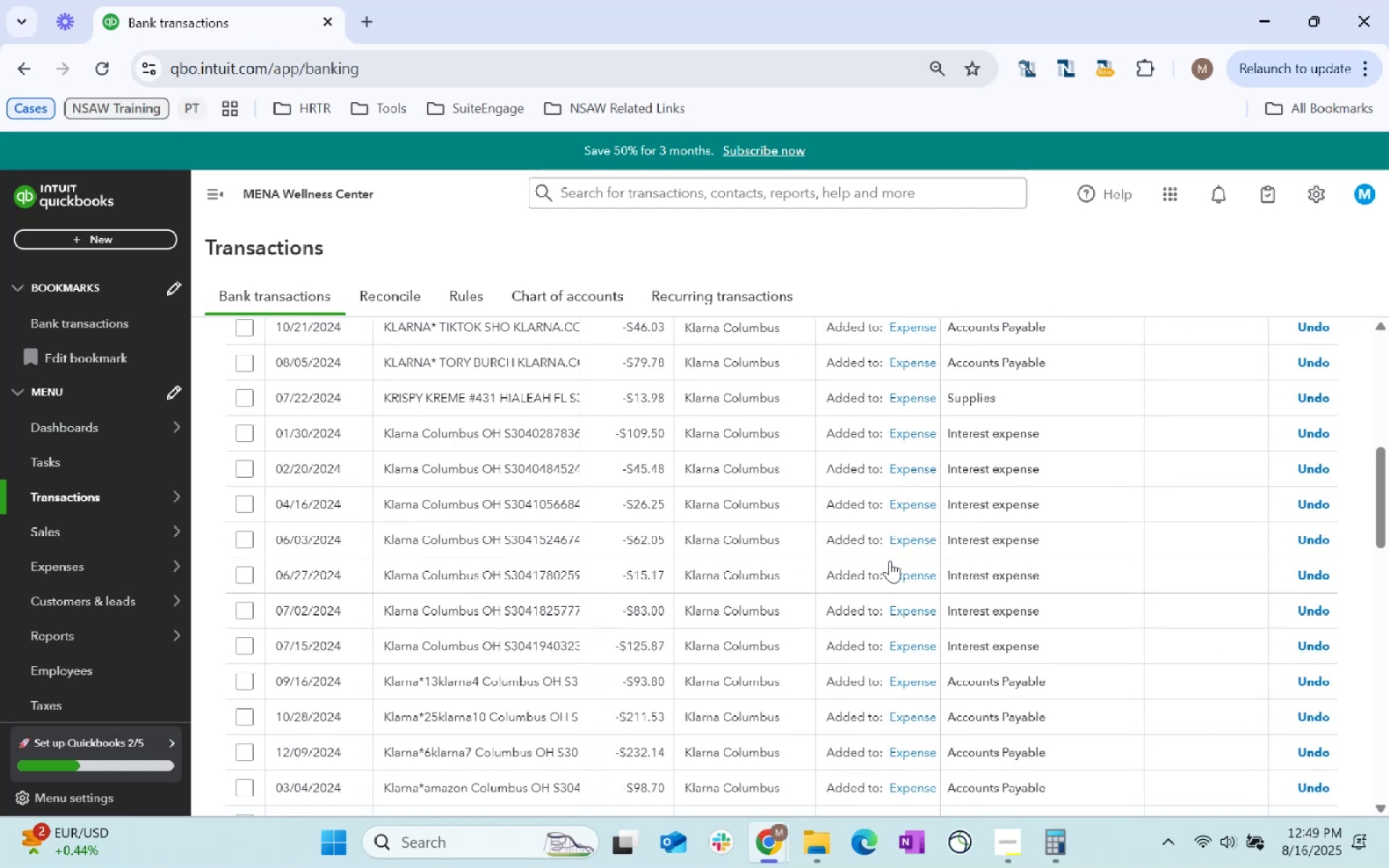 
key(Alt+AltLeft)
 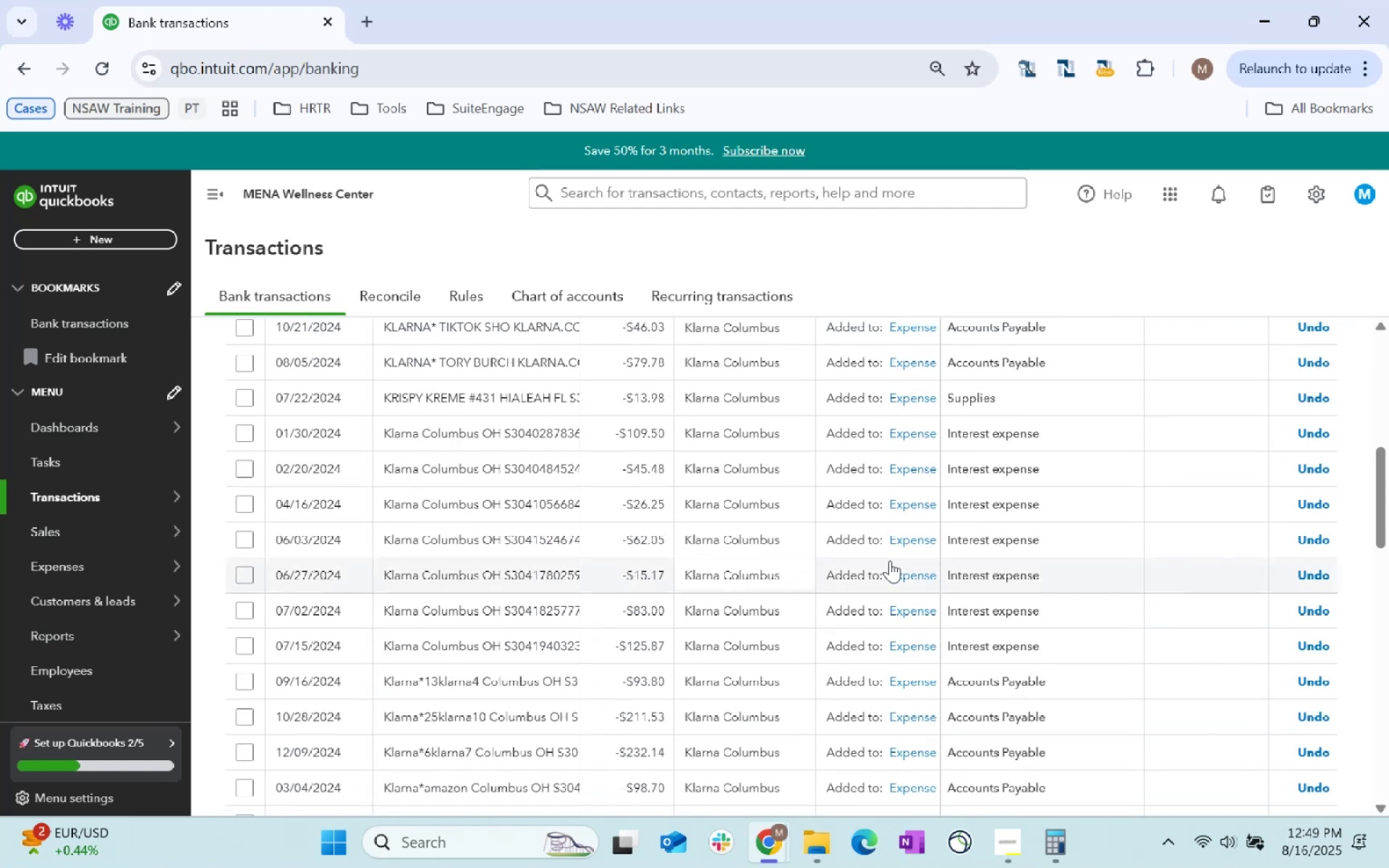 
key(Alt+Tab)
 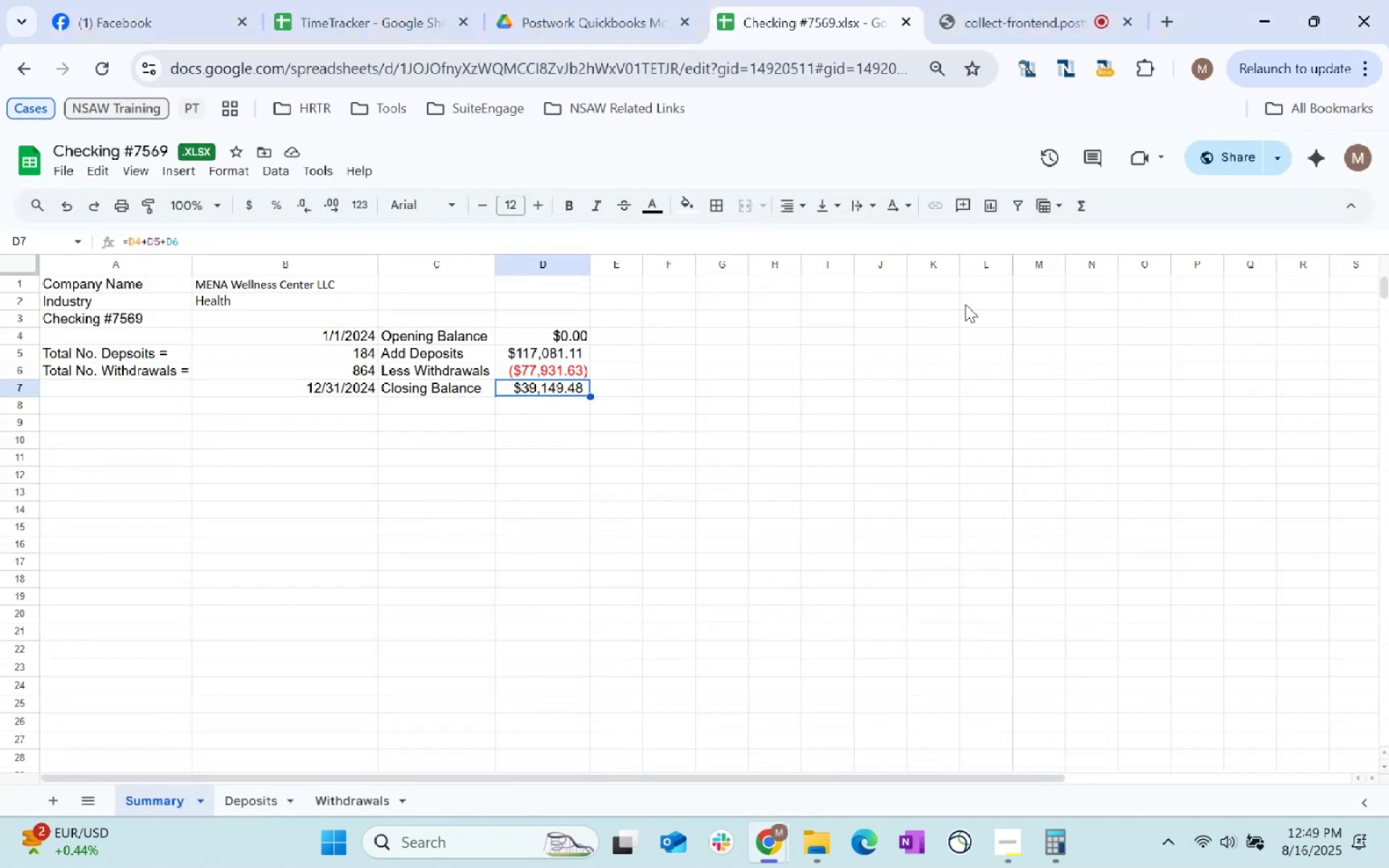 
left_click([993, 0])
 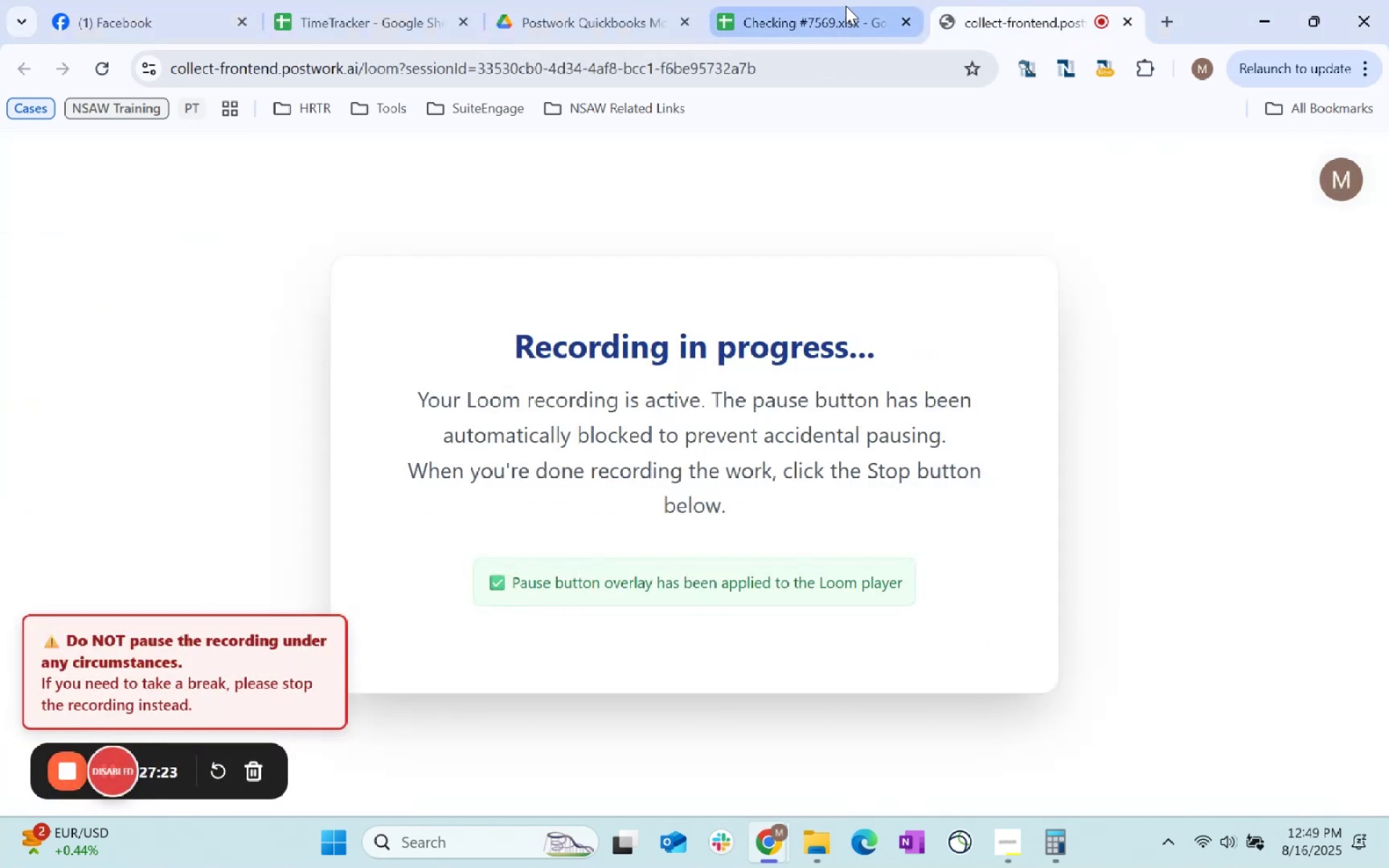 
left_click([846, 6])
 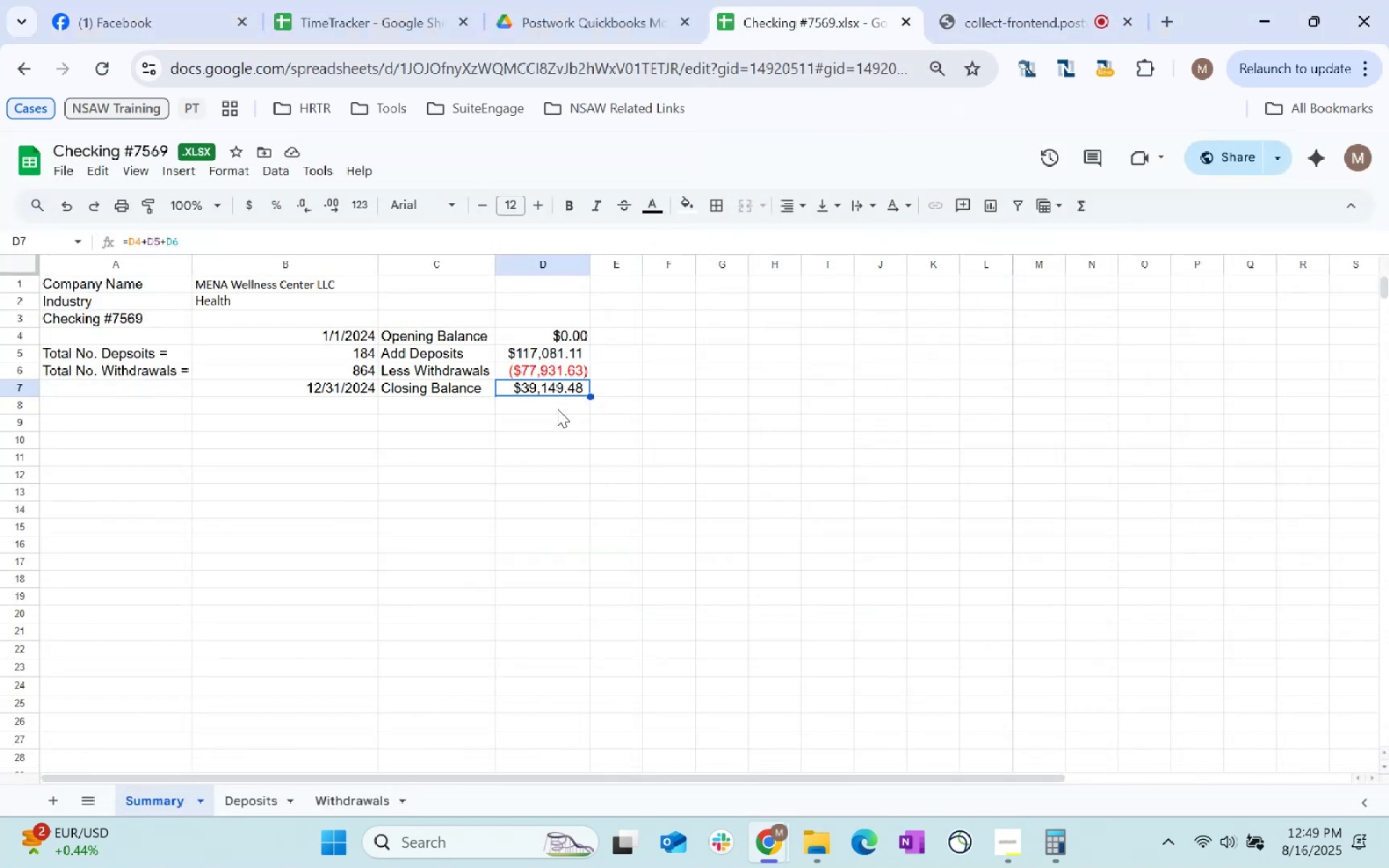 
left_click([556, 393])
 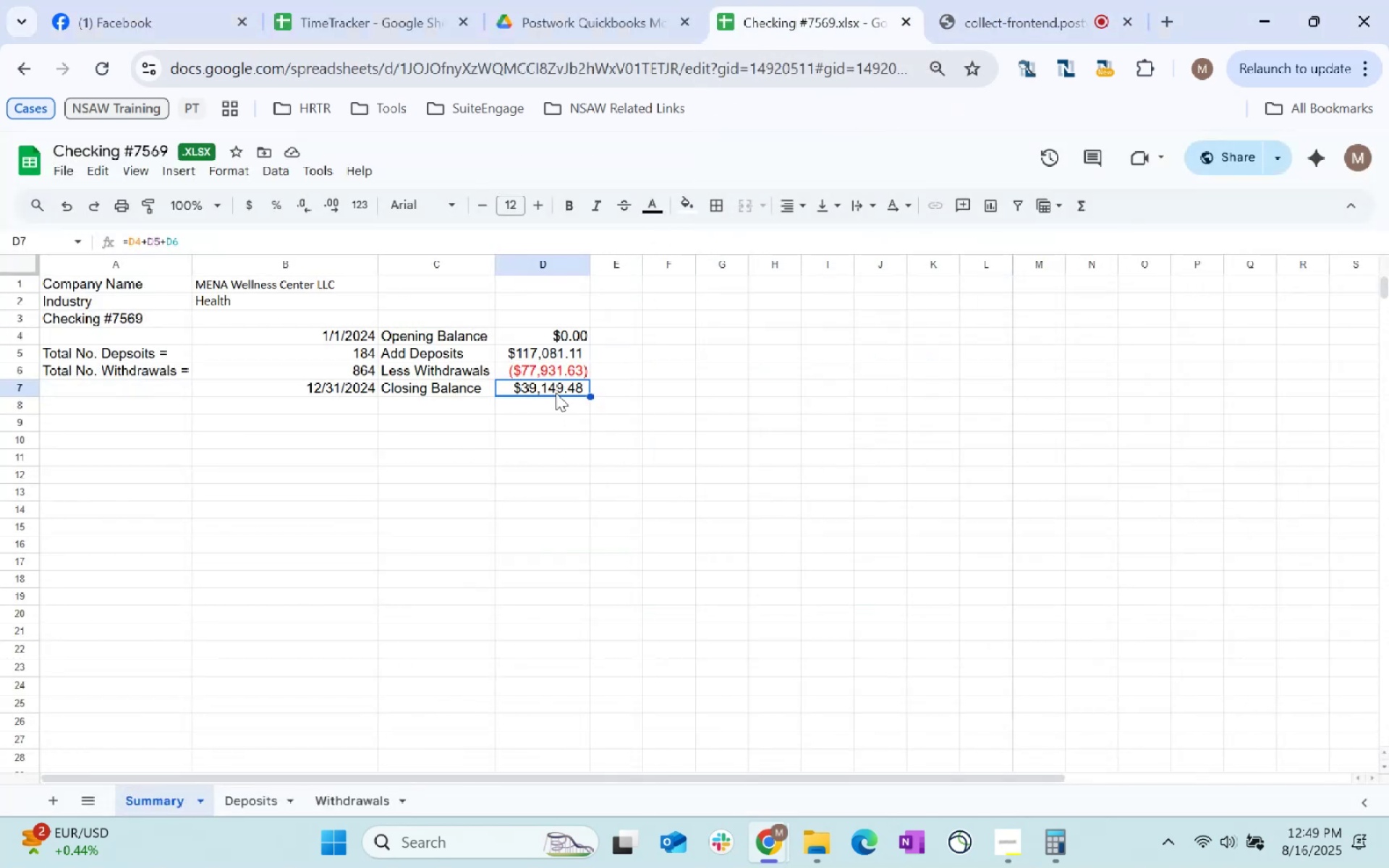 
key(Control+C)
 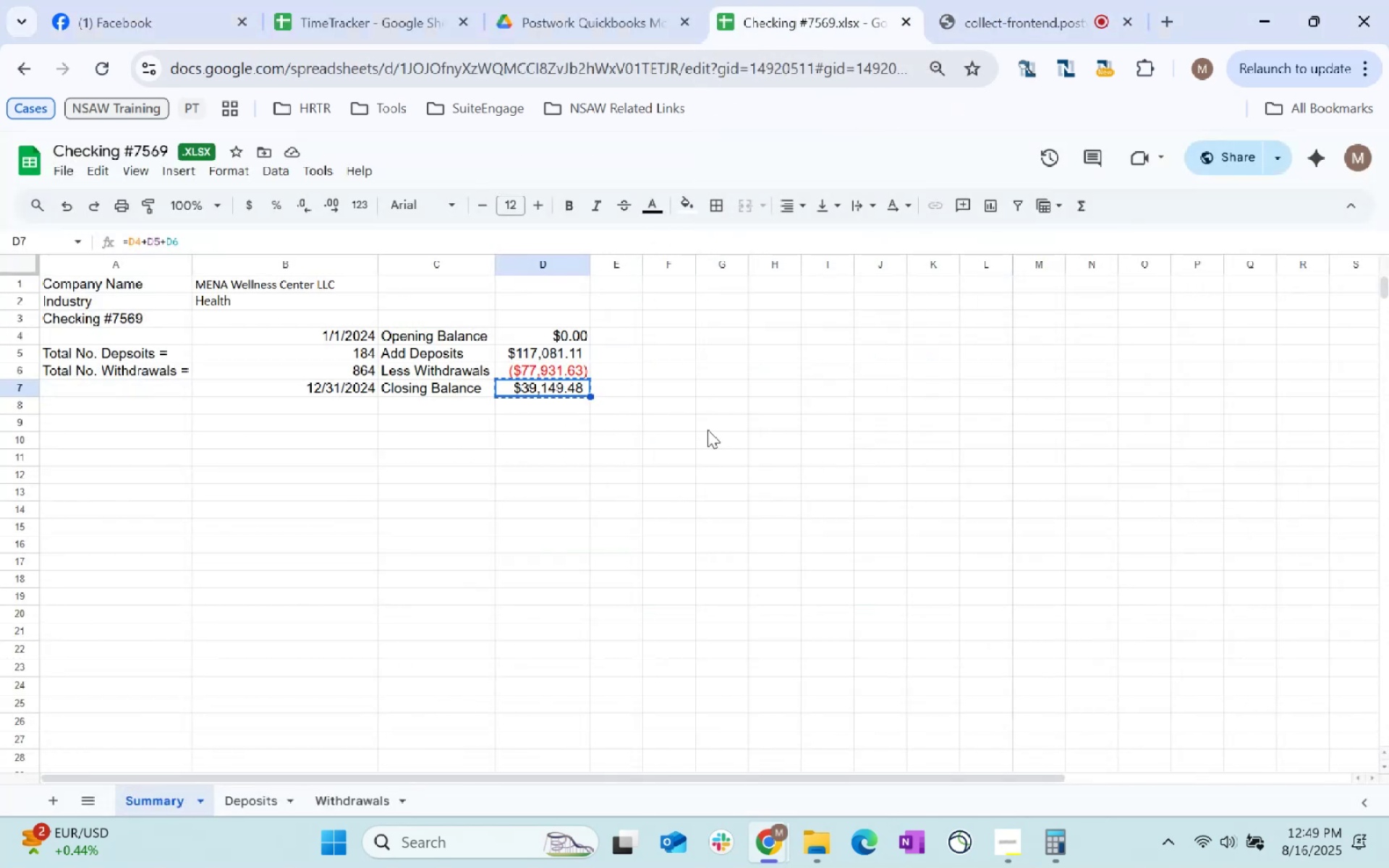 
key(Control+C)
 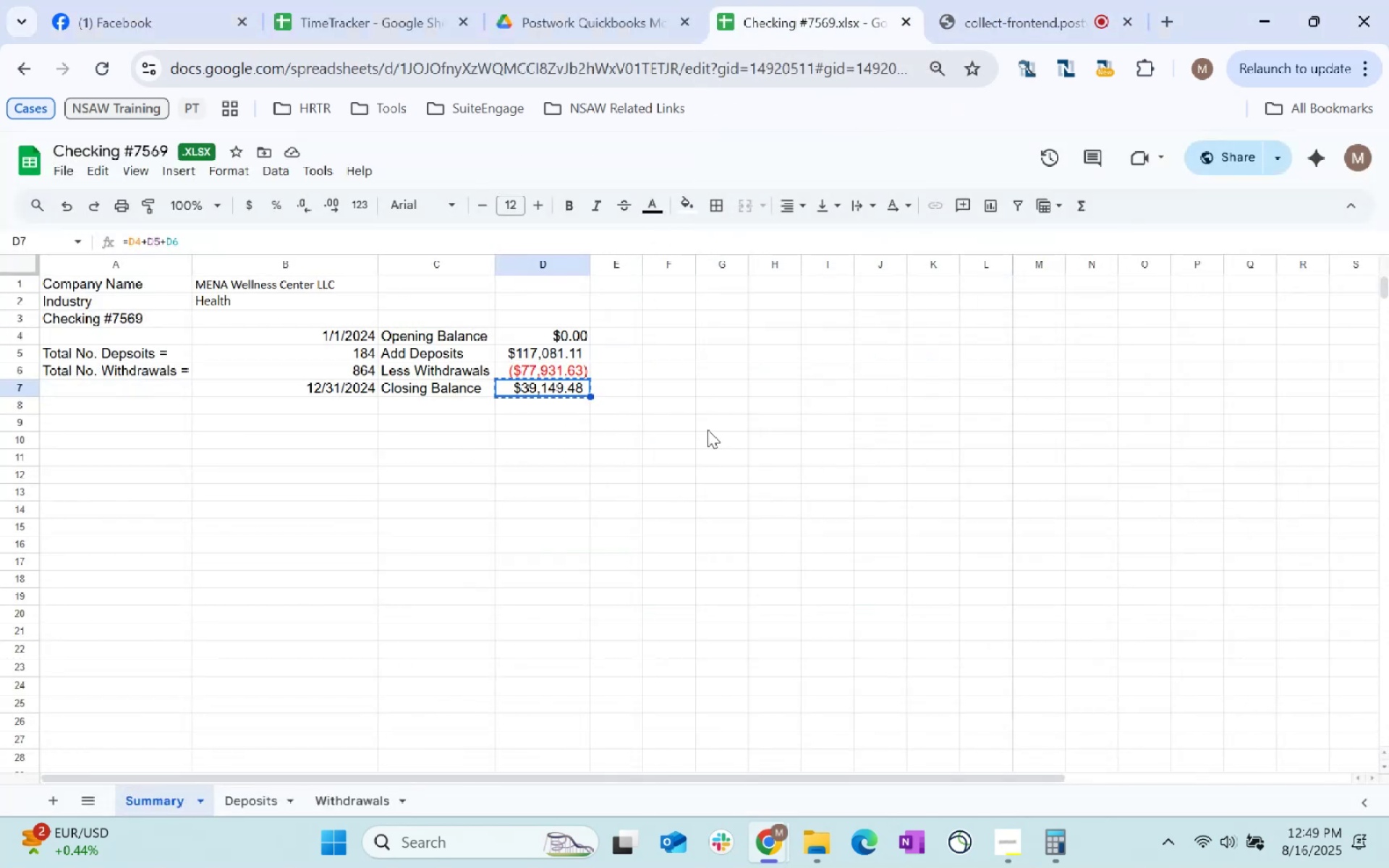 
key(Alt+AltLeft)
 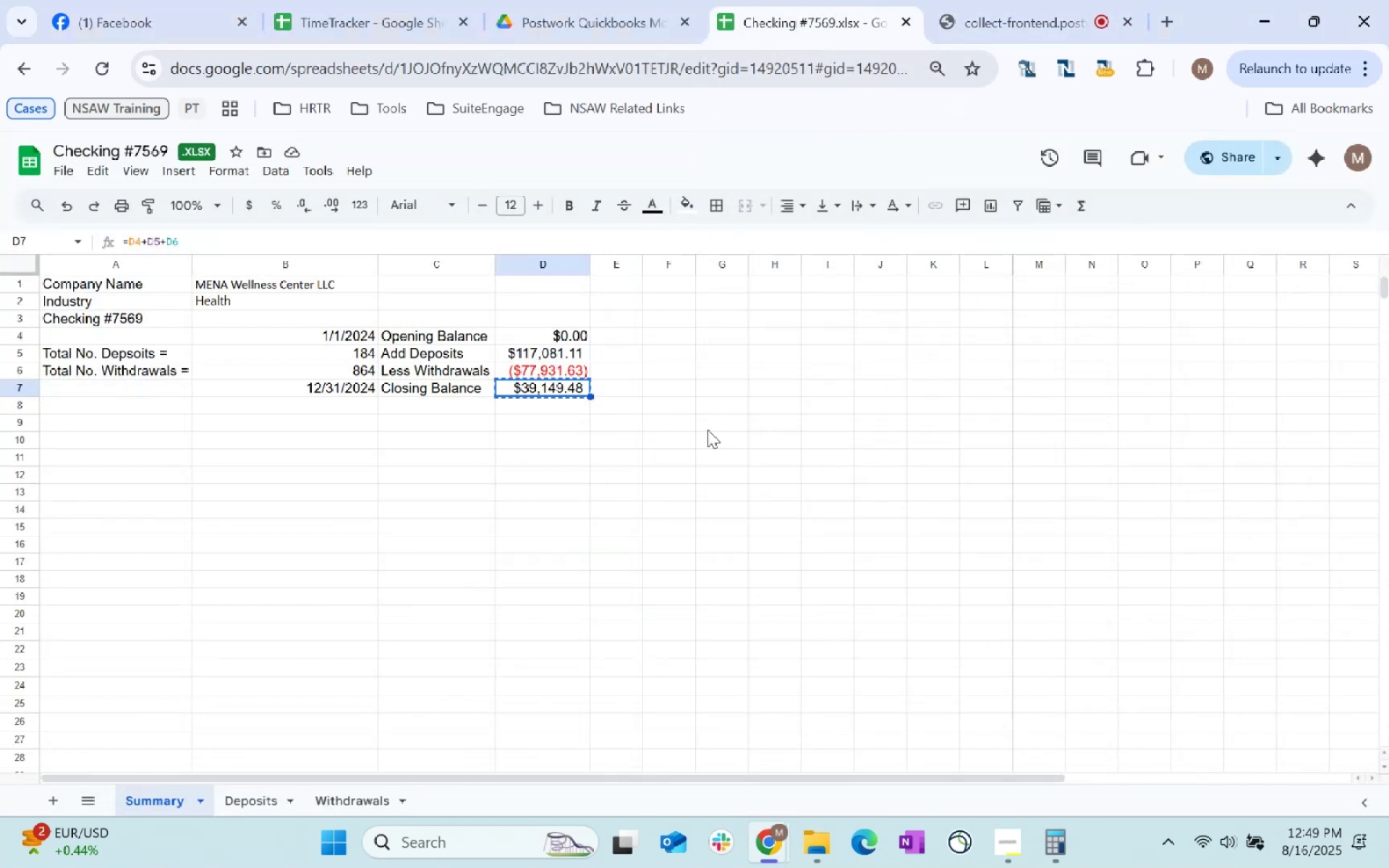 
key(Alt+Tab)
 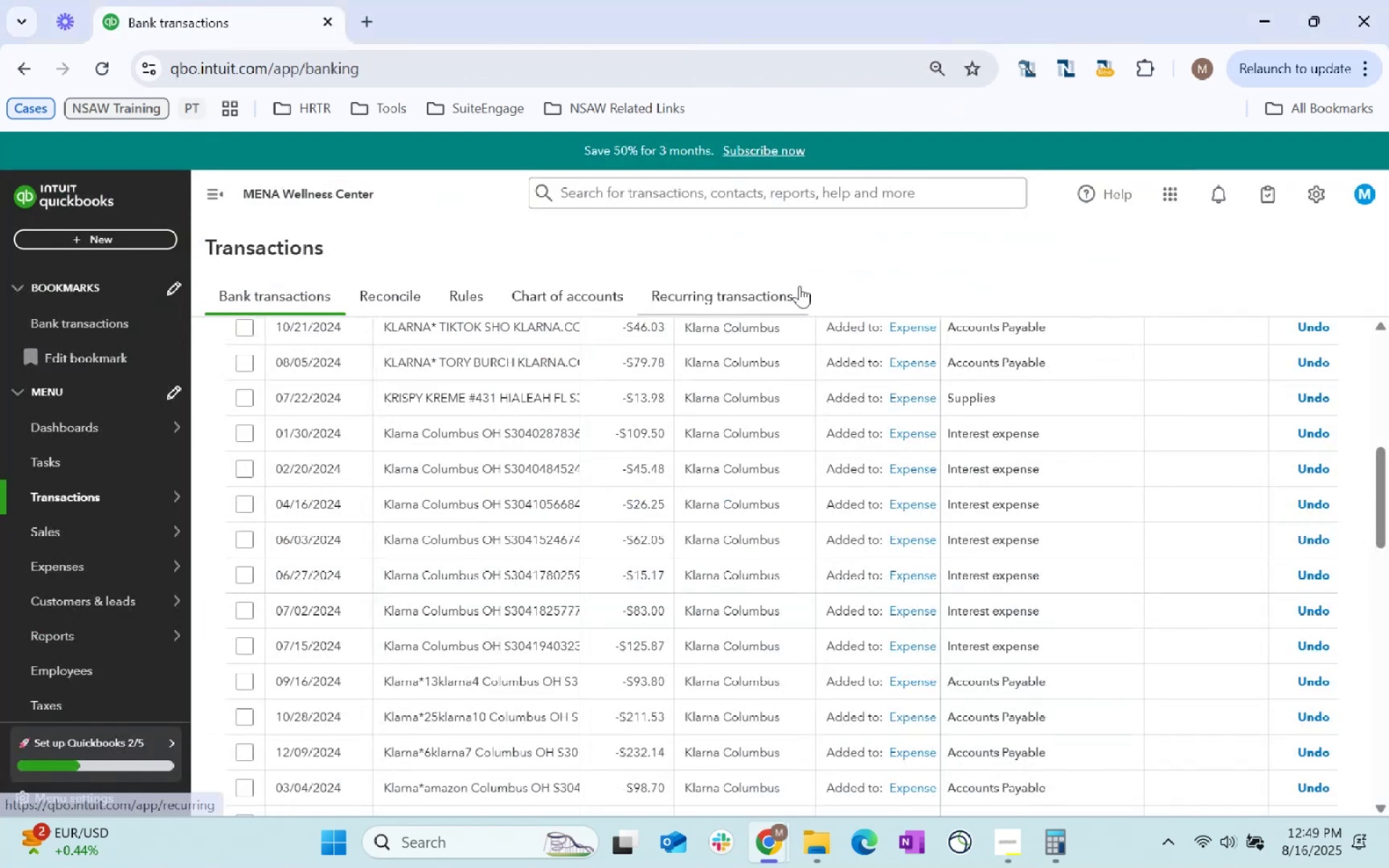 
scroll: coordinate [451, 367], scroll_direction: up, amount: 21.0
 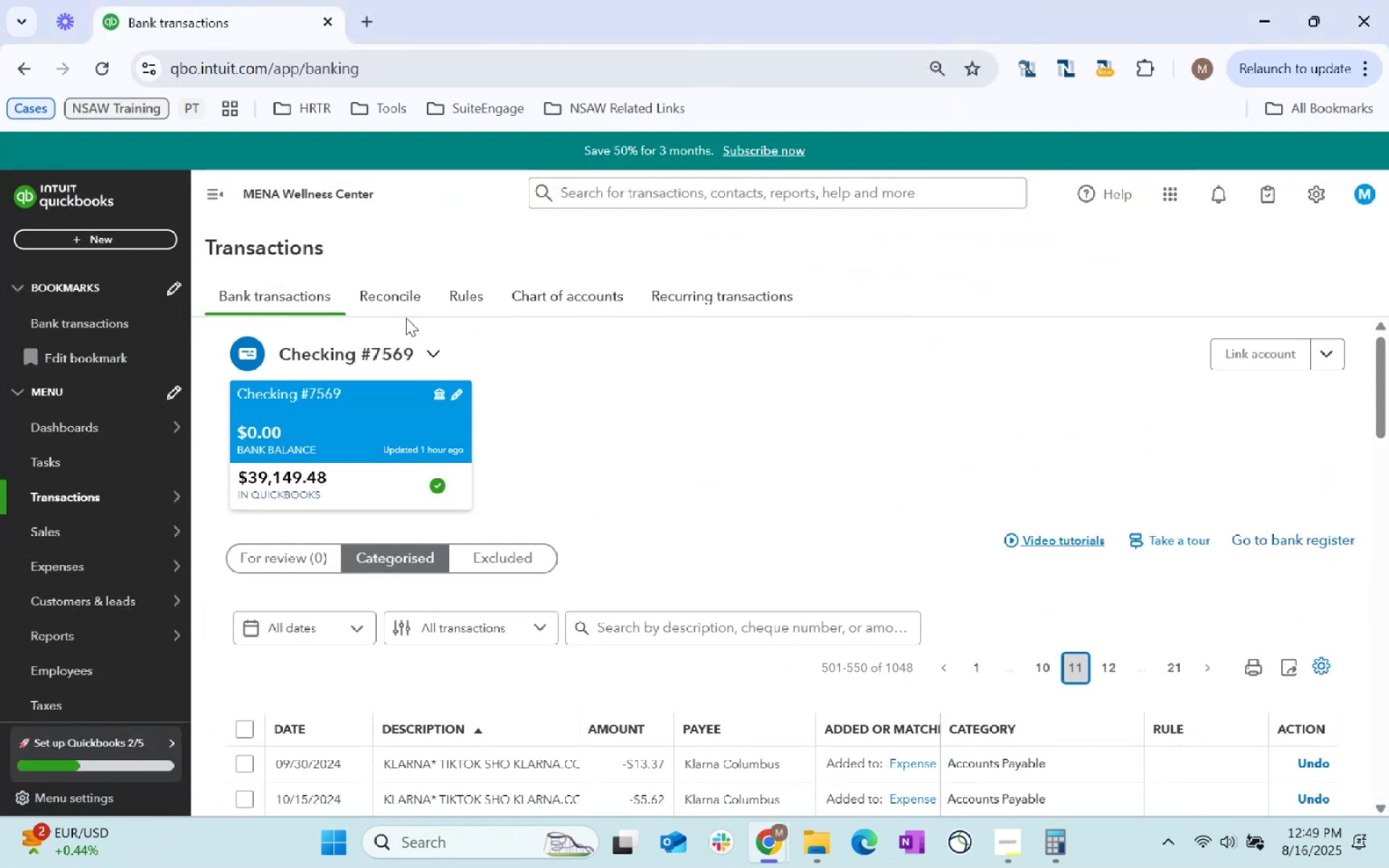 
left_click([401, 307])
 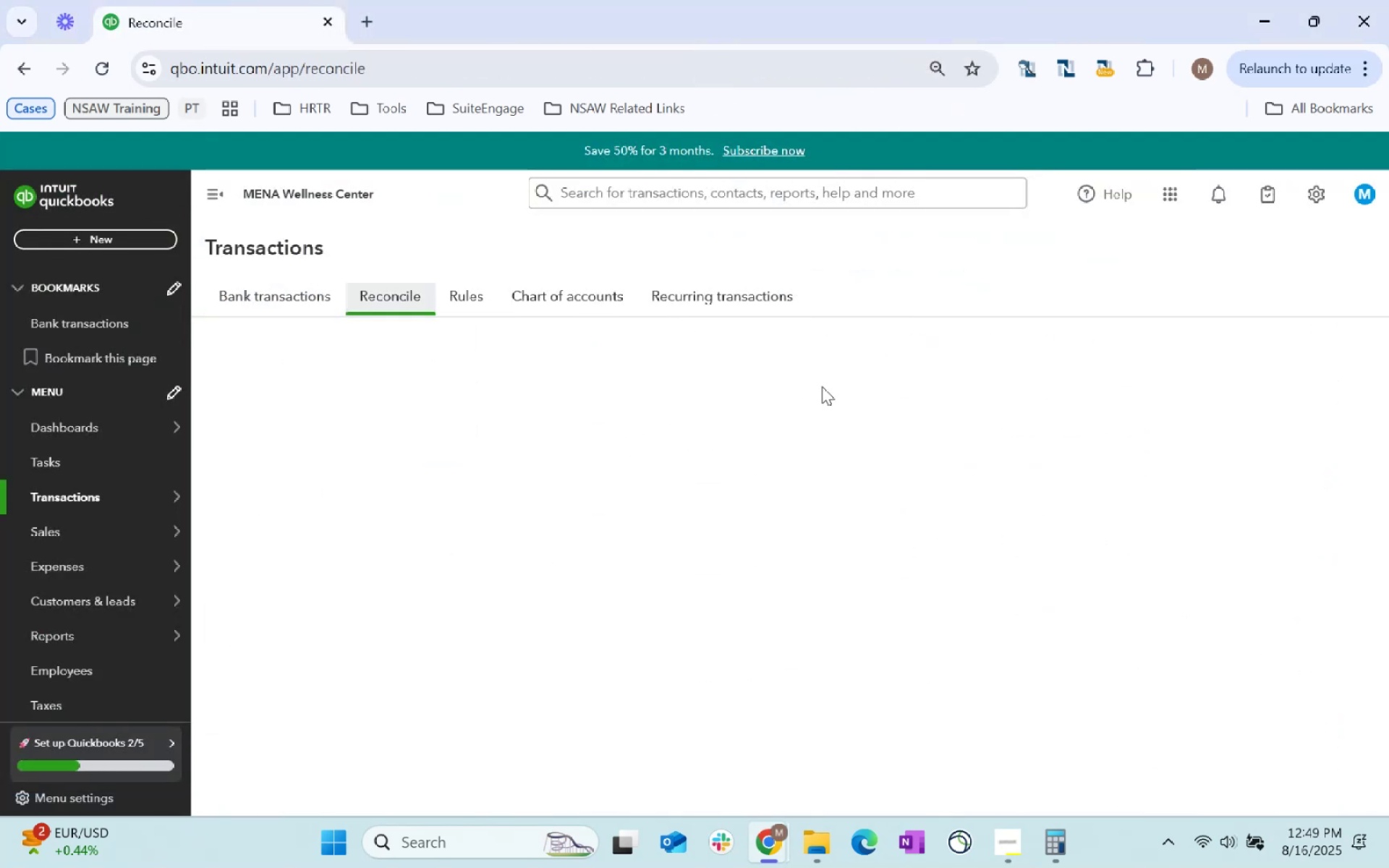 
mouse_move([894, 386])
 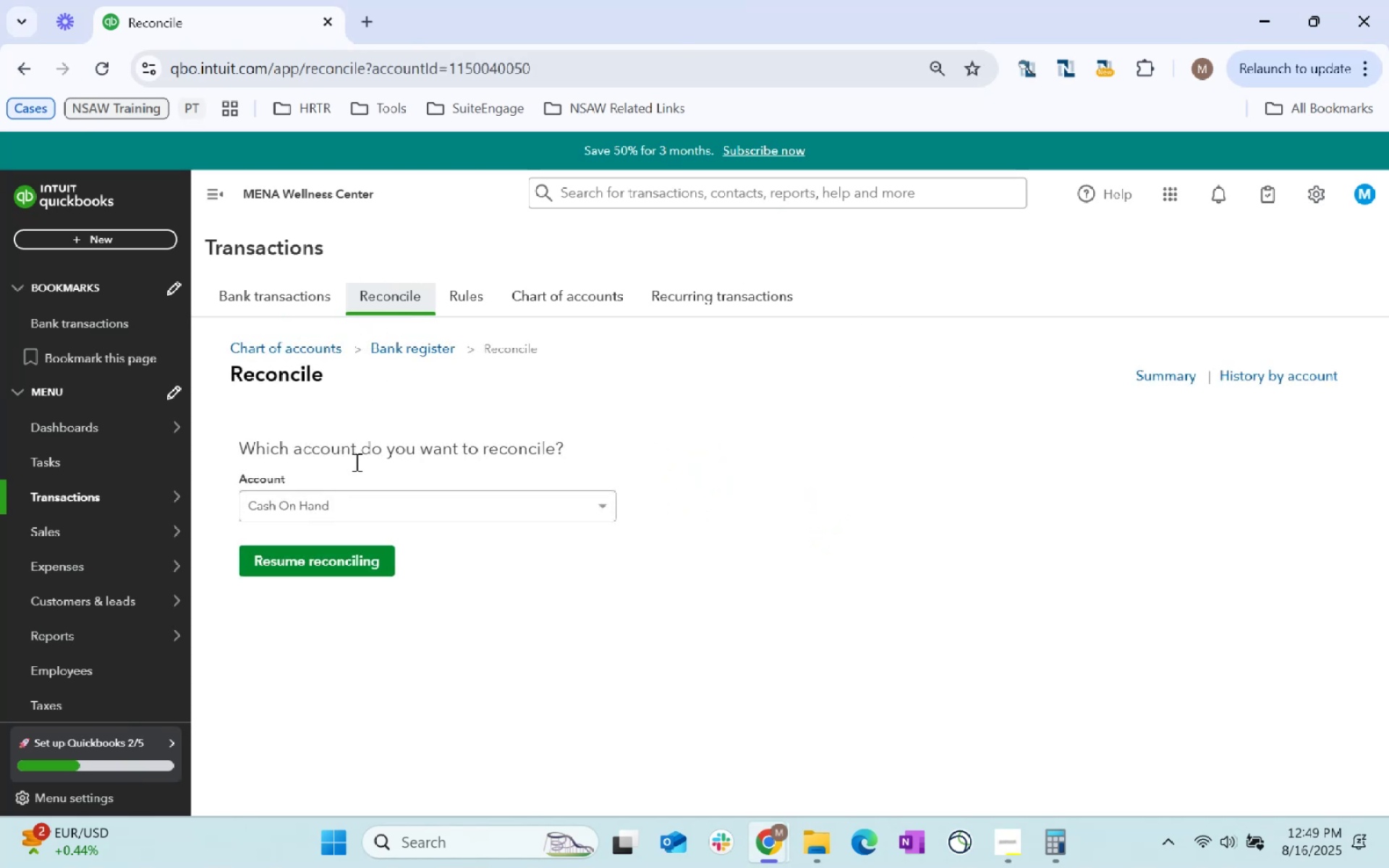 
left_click([339, 507])
 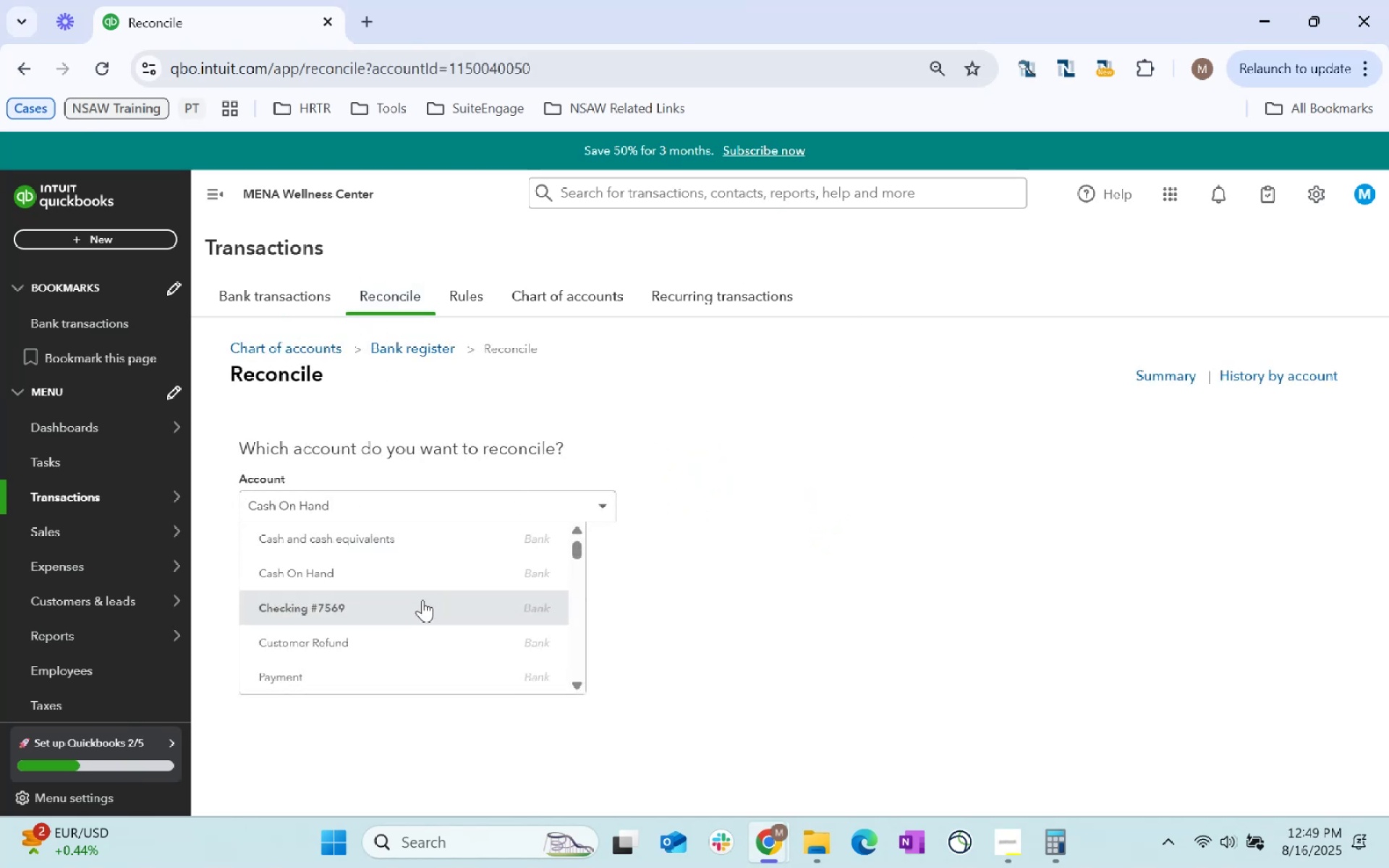 
left_click([419, 608])
 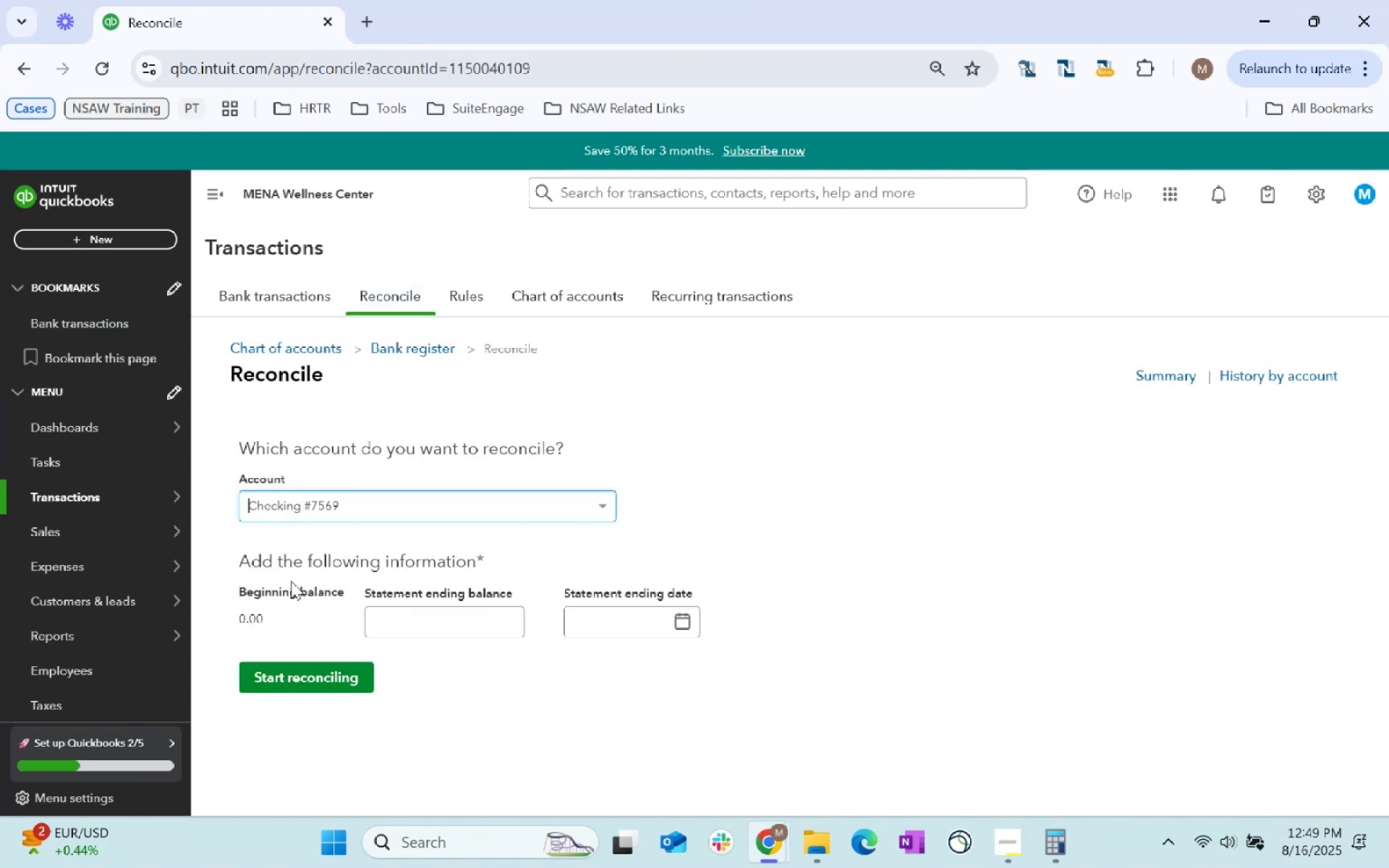 
left_click([399, 622])
 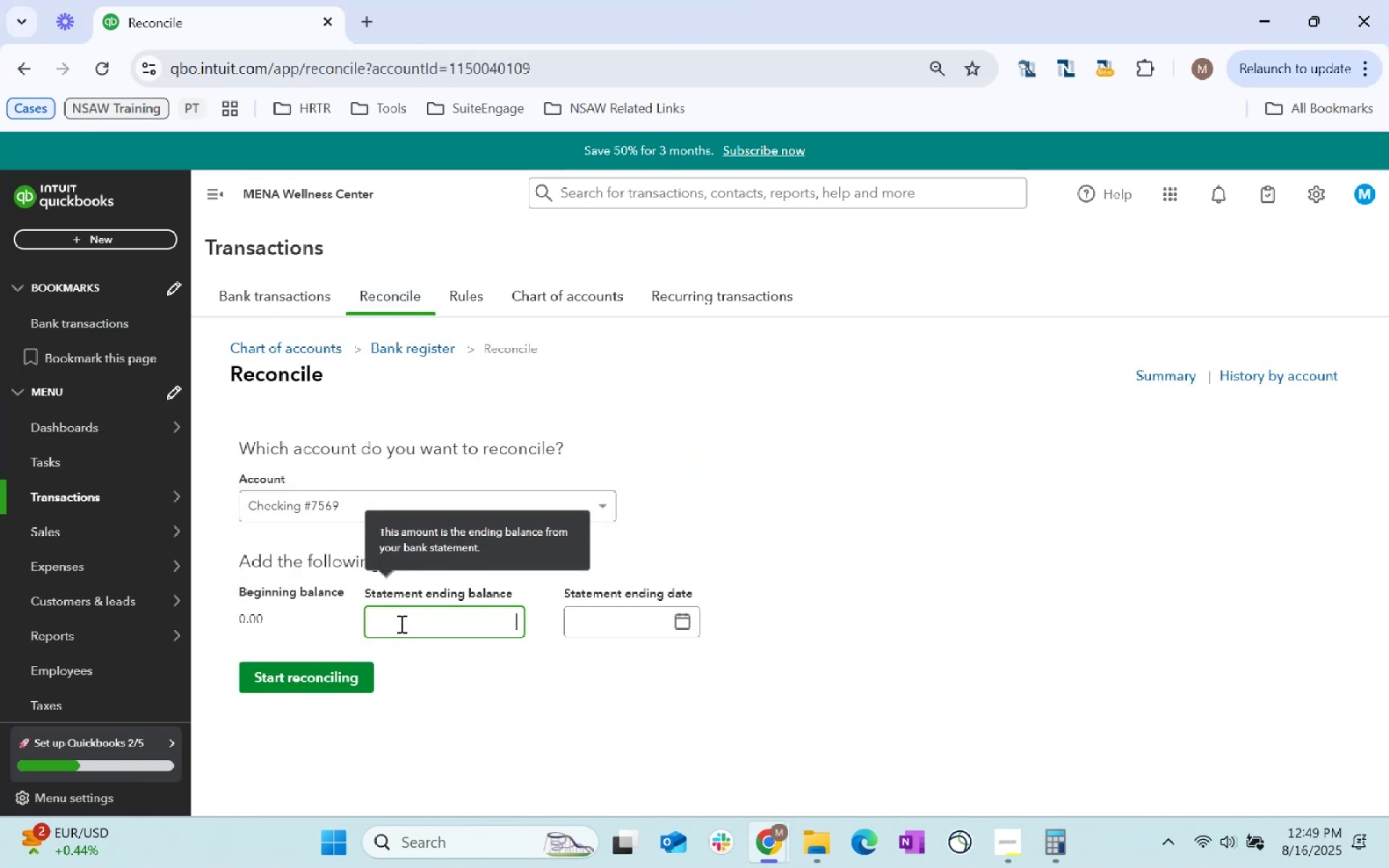 
key(Control+ControlLeft)
 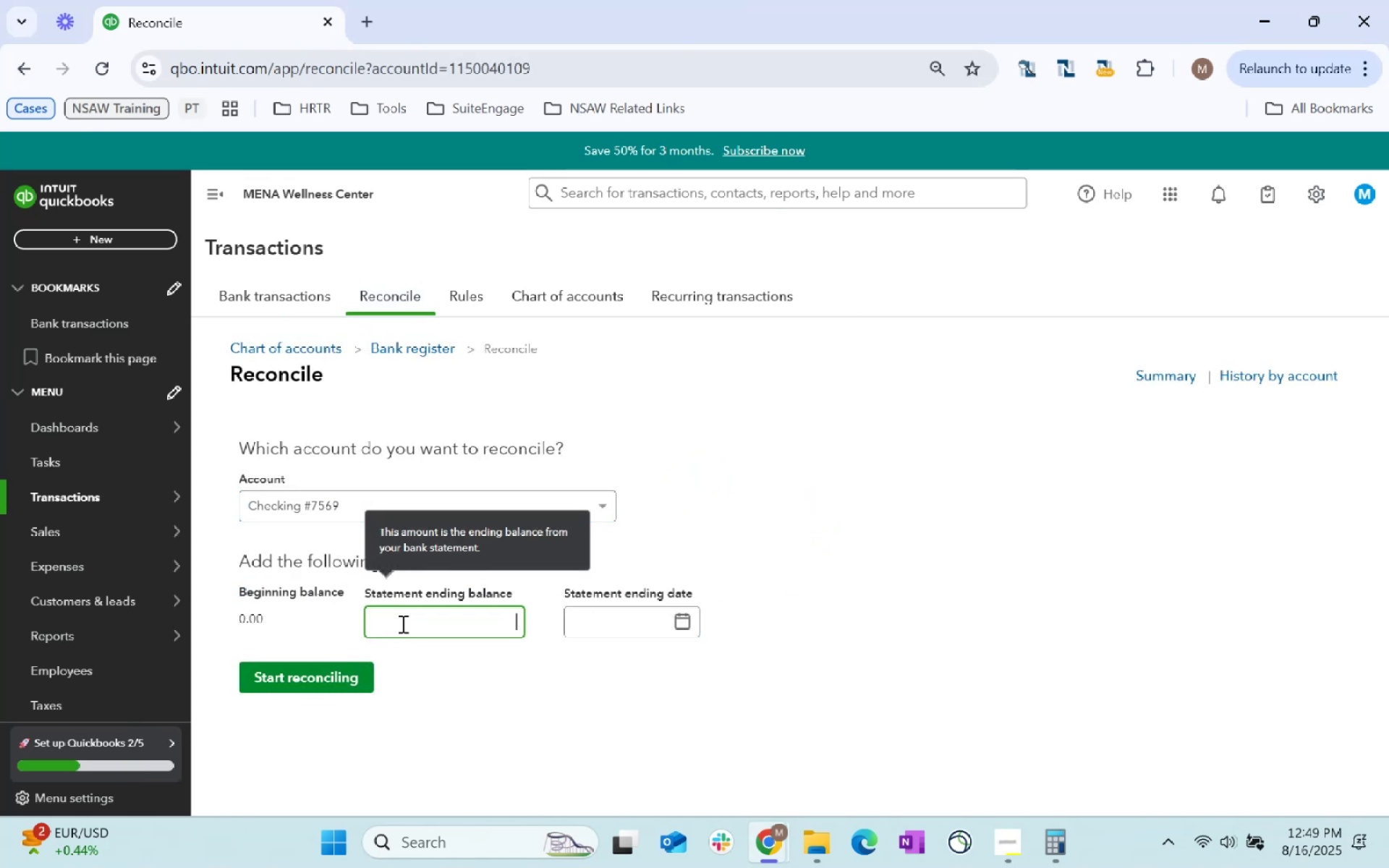 
key(Control+V)
 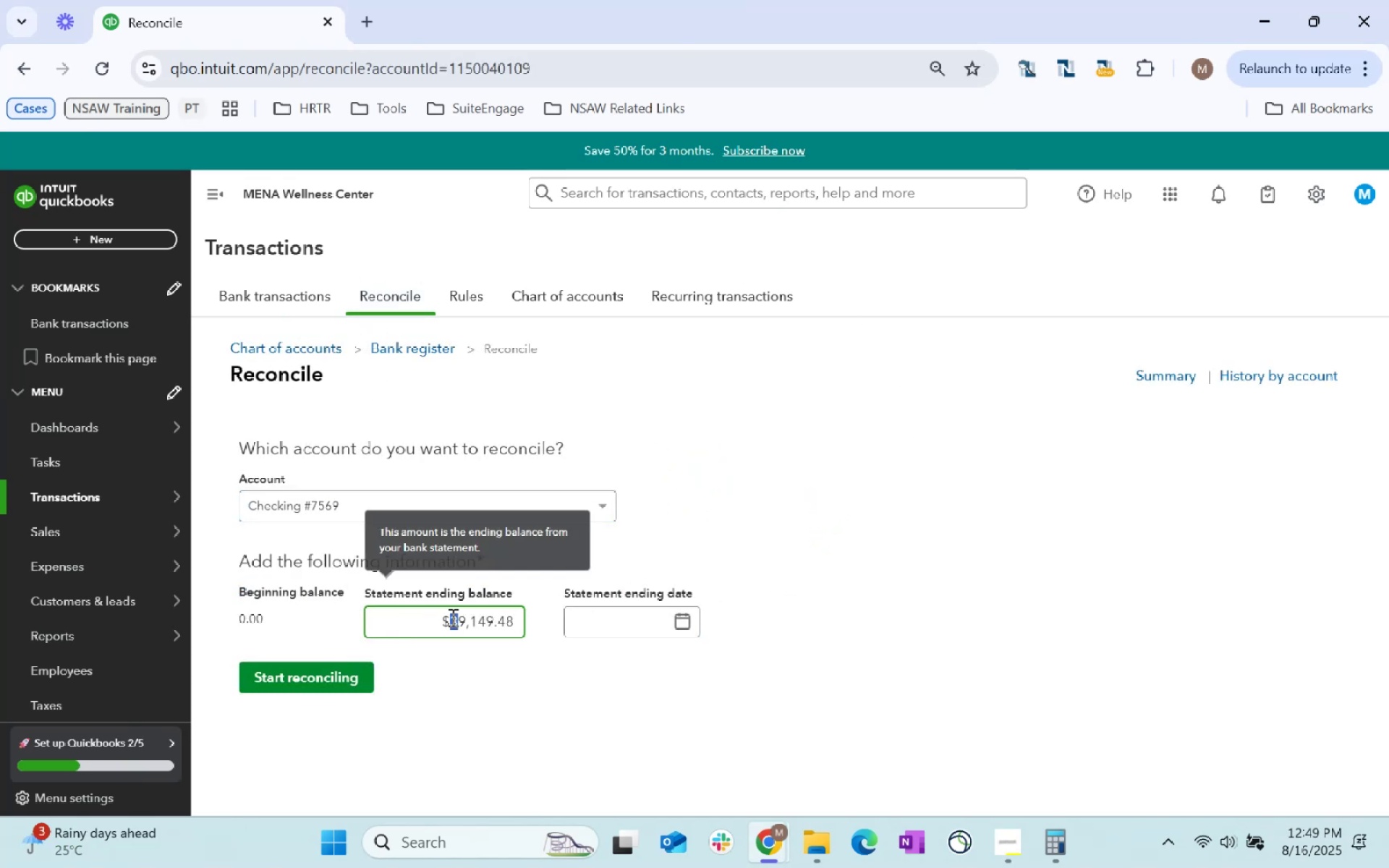 
key(ArrowLeft)
 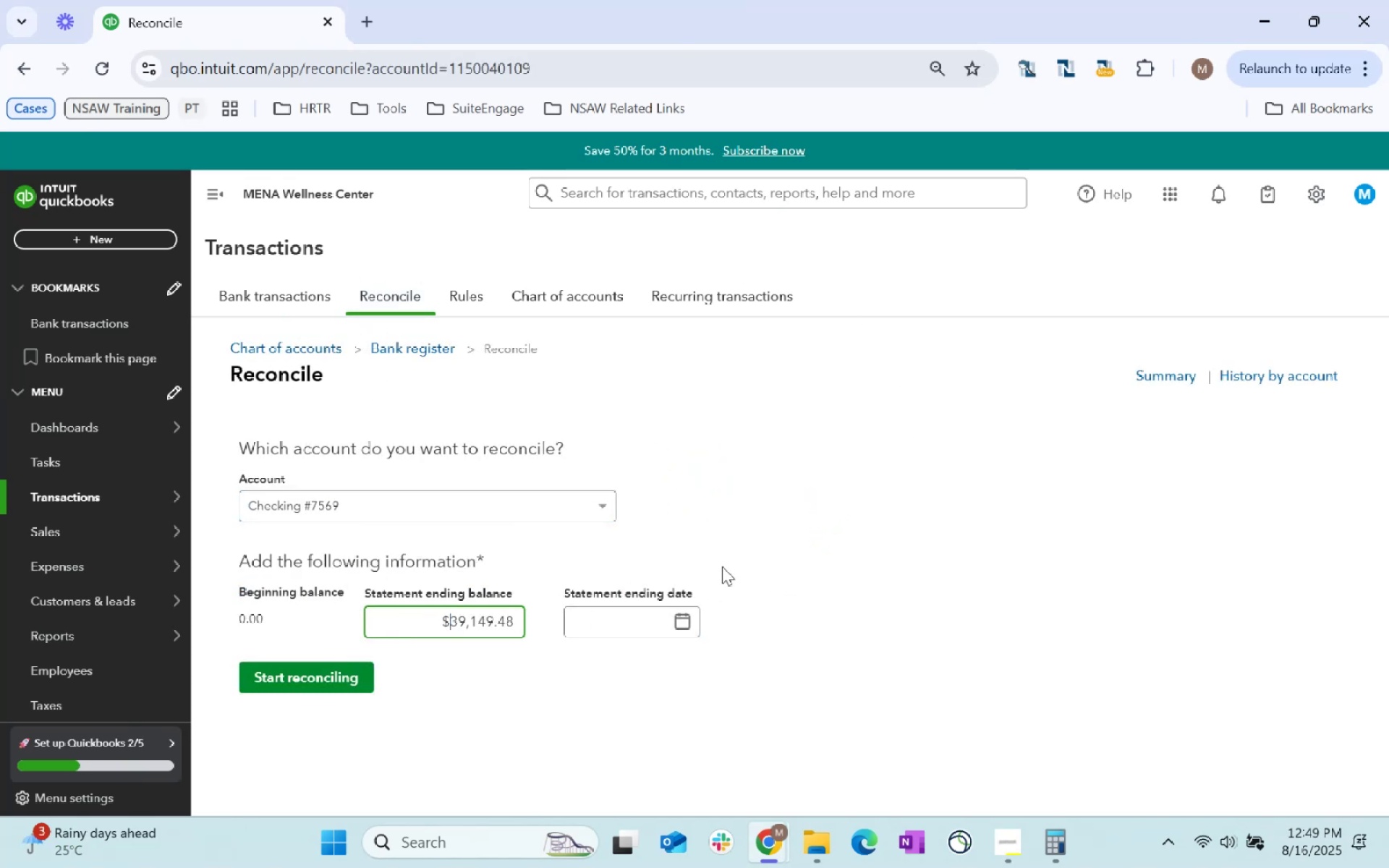 
key(Backspace)
 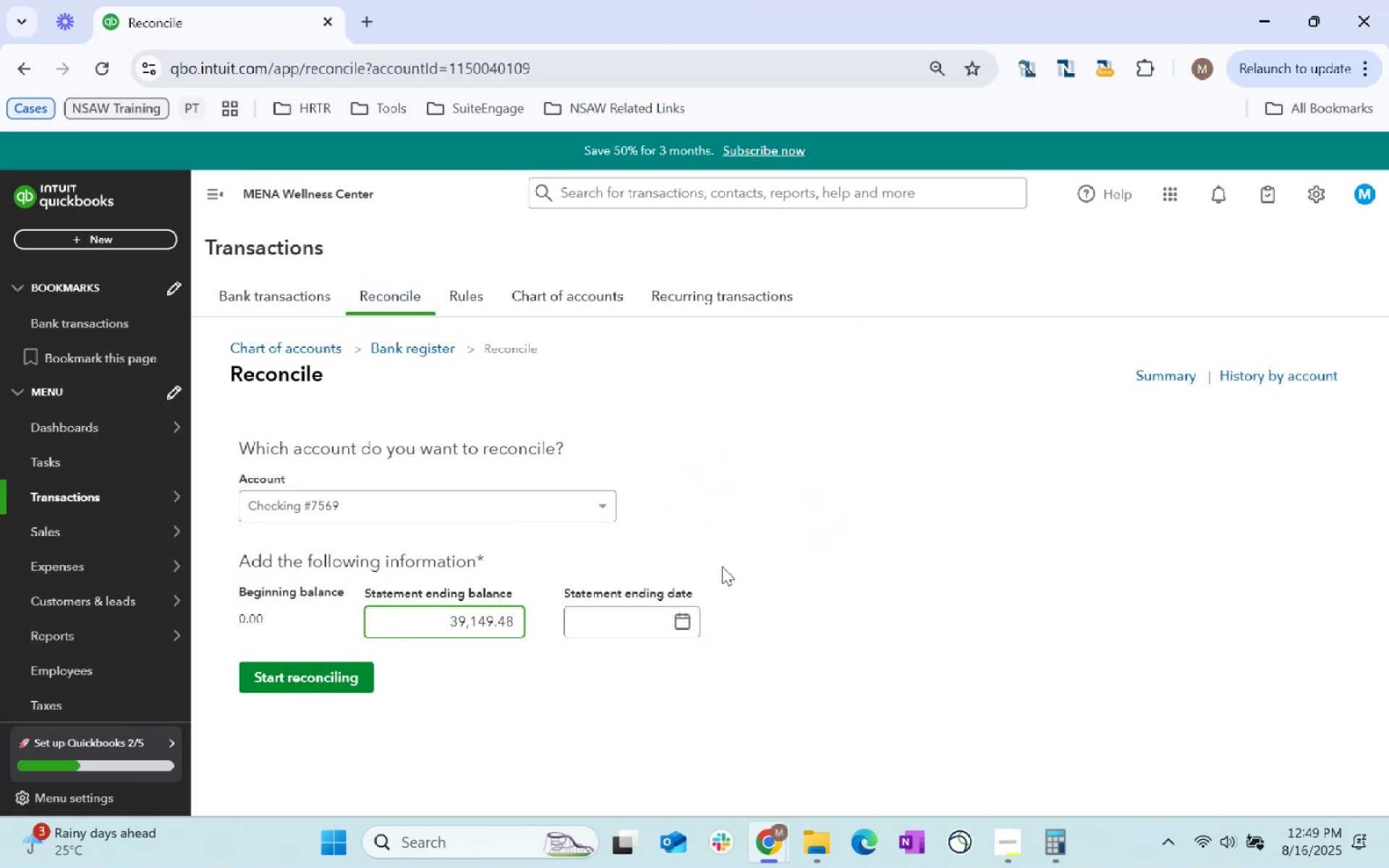 
key(Tab)
 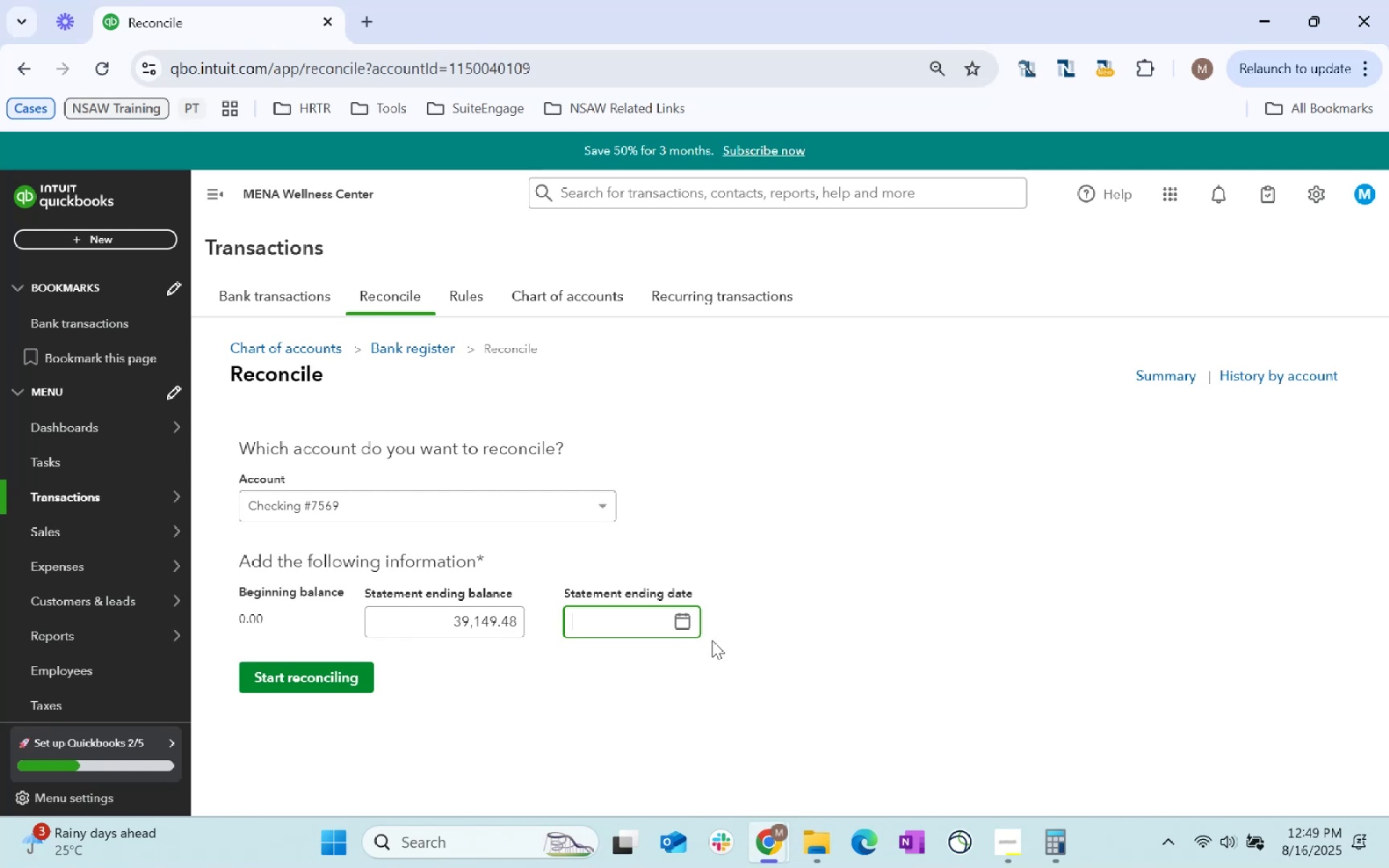 
left_click([679, 624])
 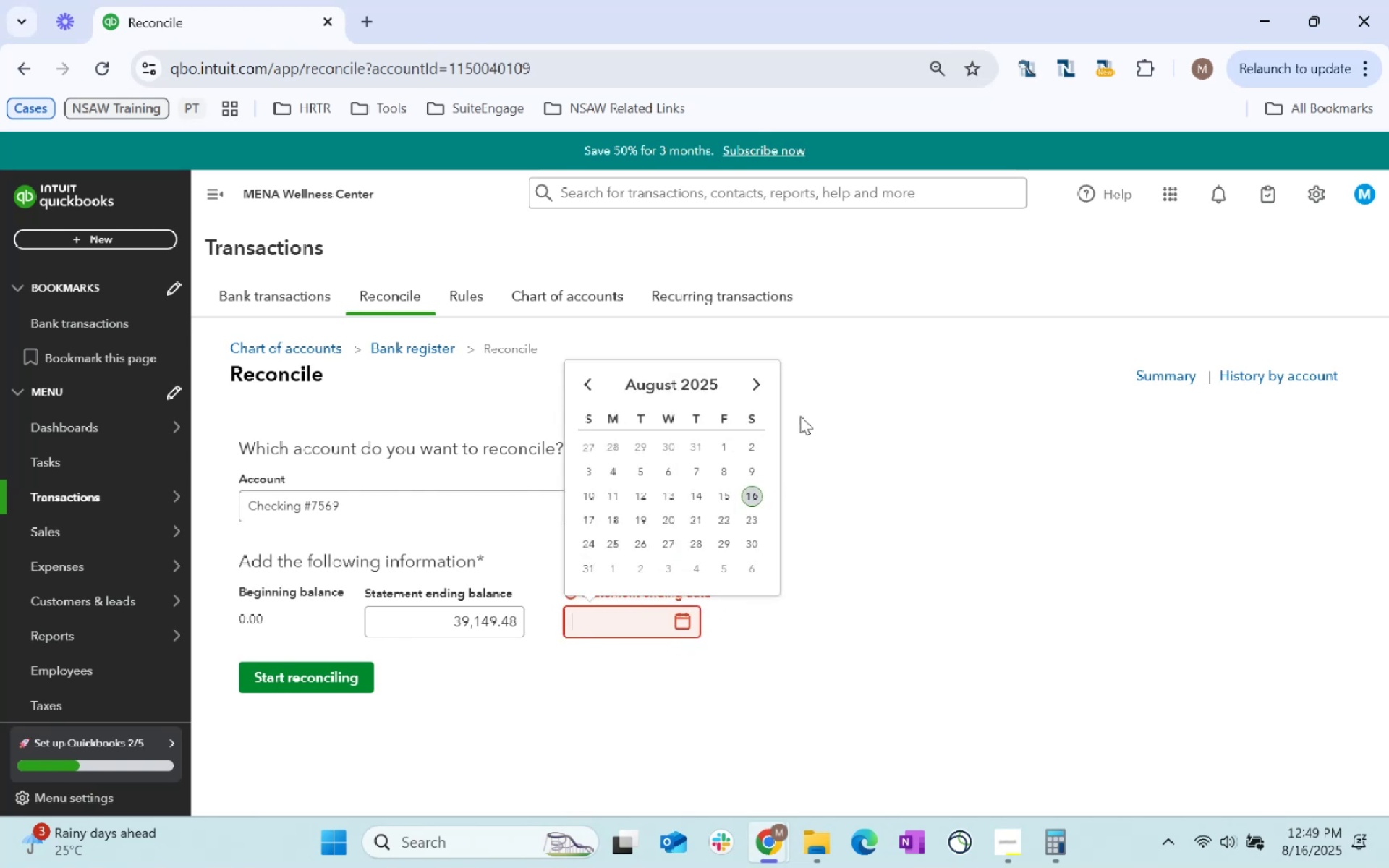 
key(Alt+AltLeft)
 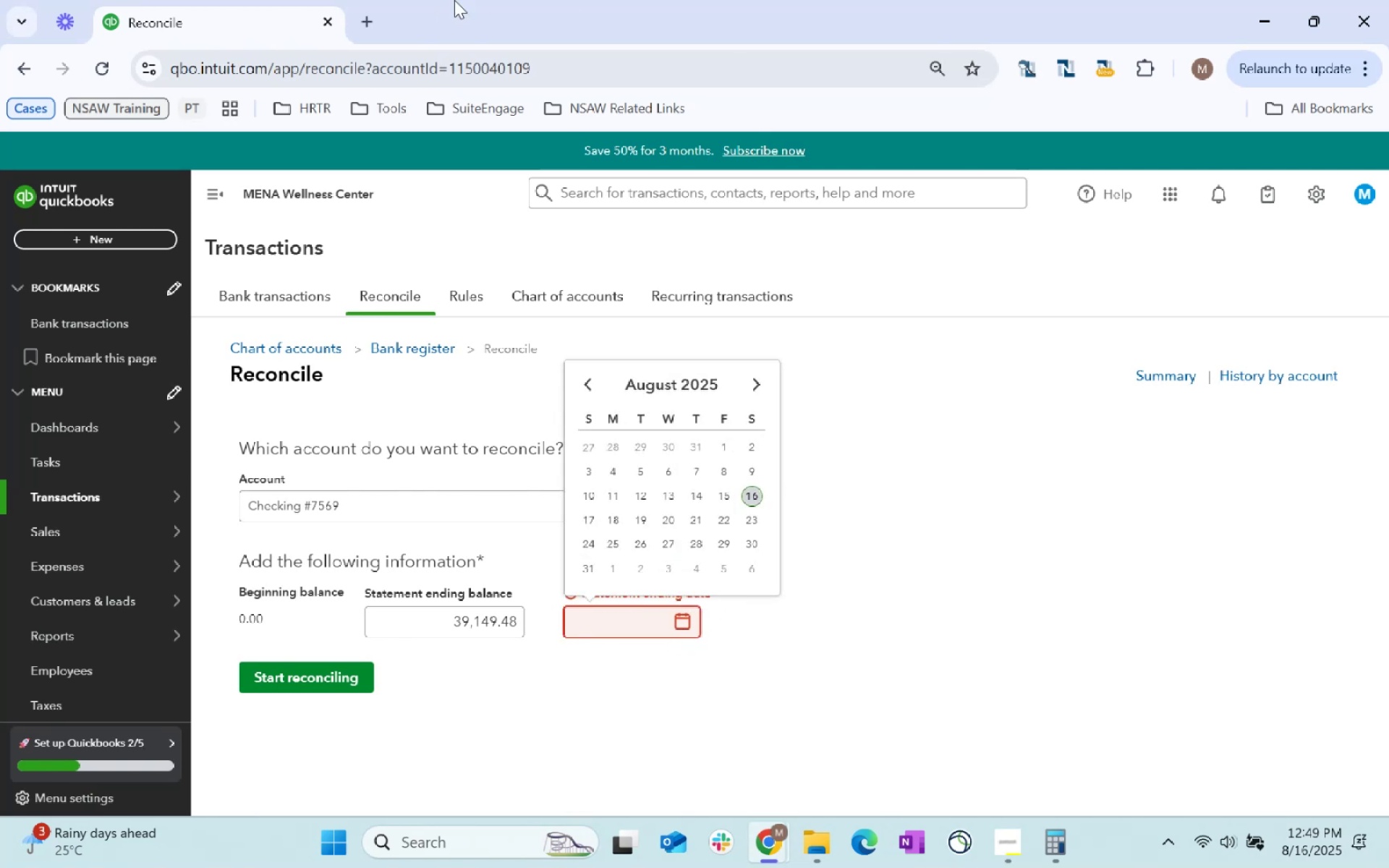 
key(Alt+Tab)
 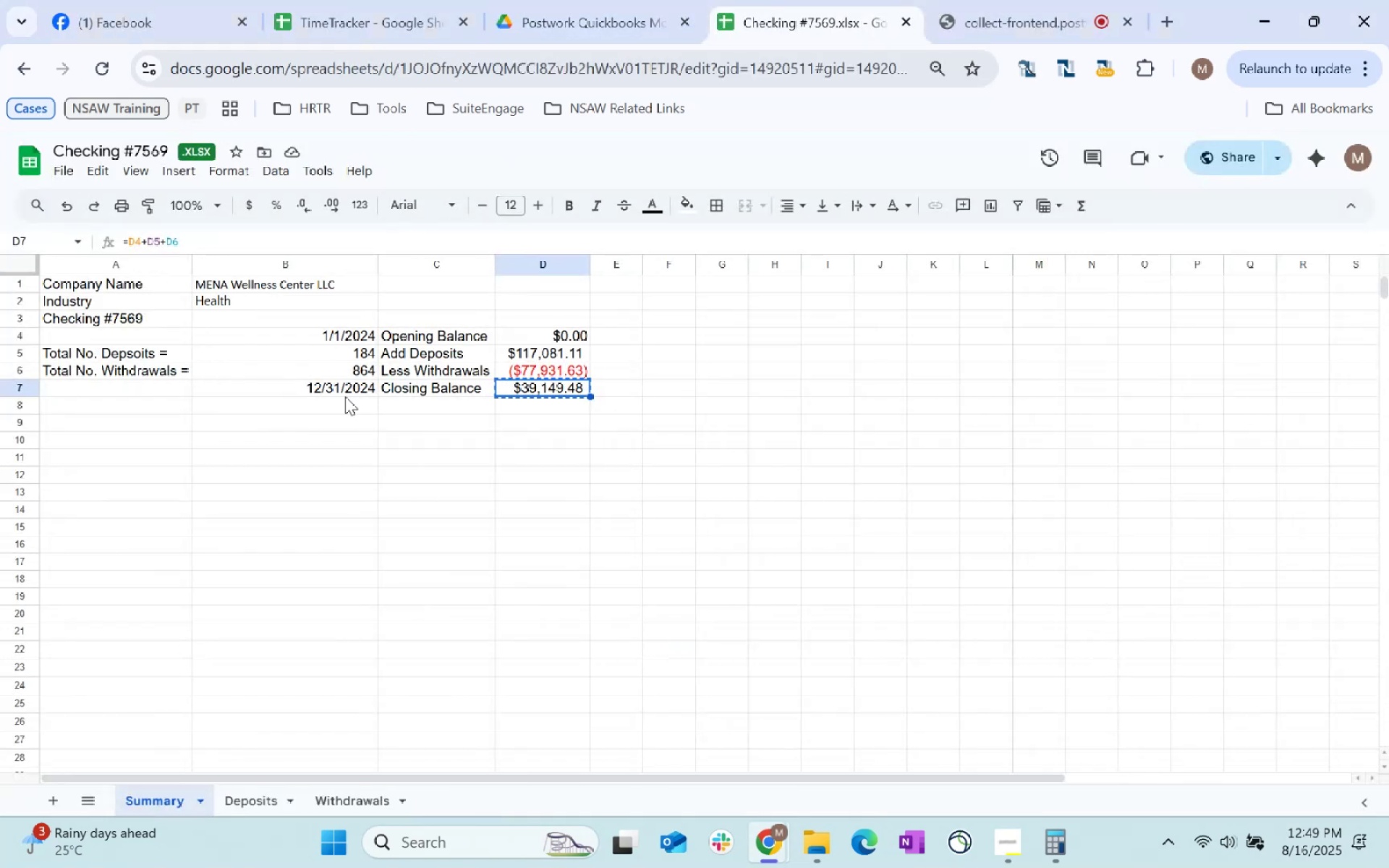 
left_click([342, 384])
 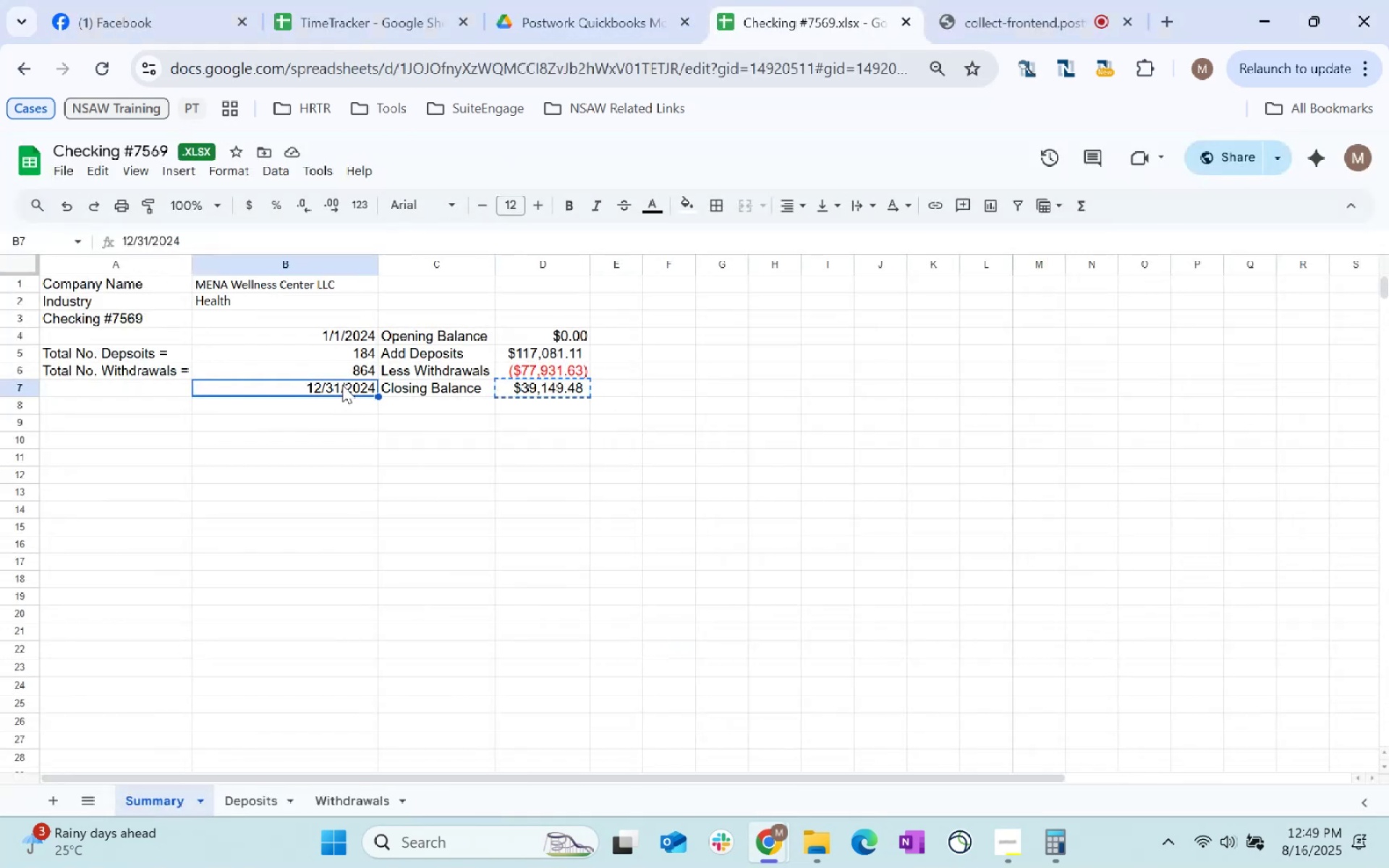 
key(Control+C)
 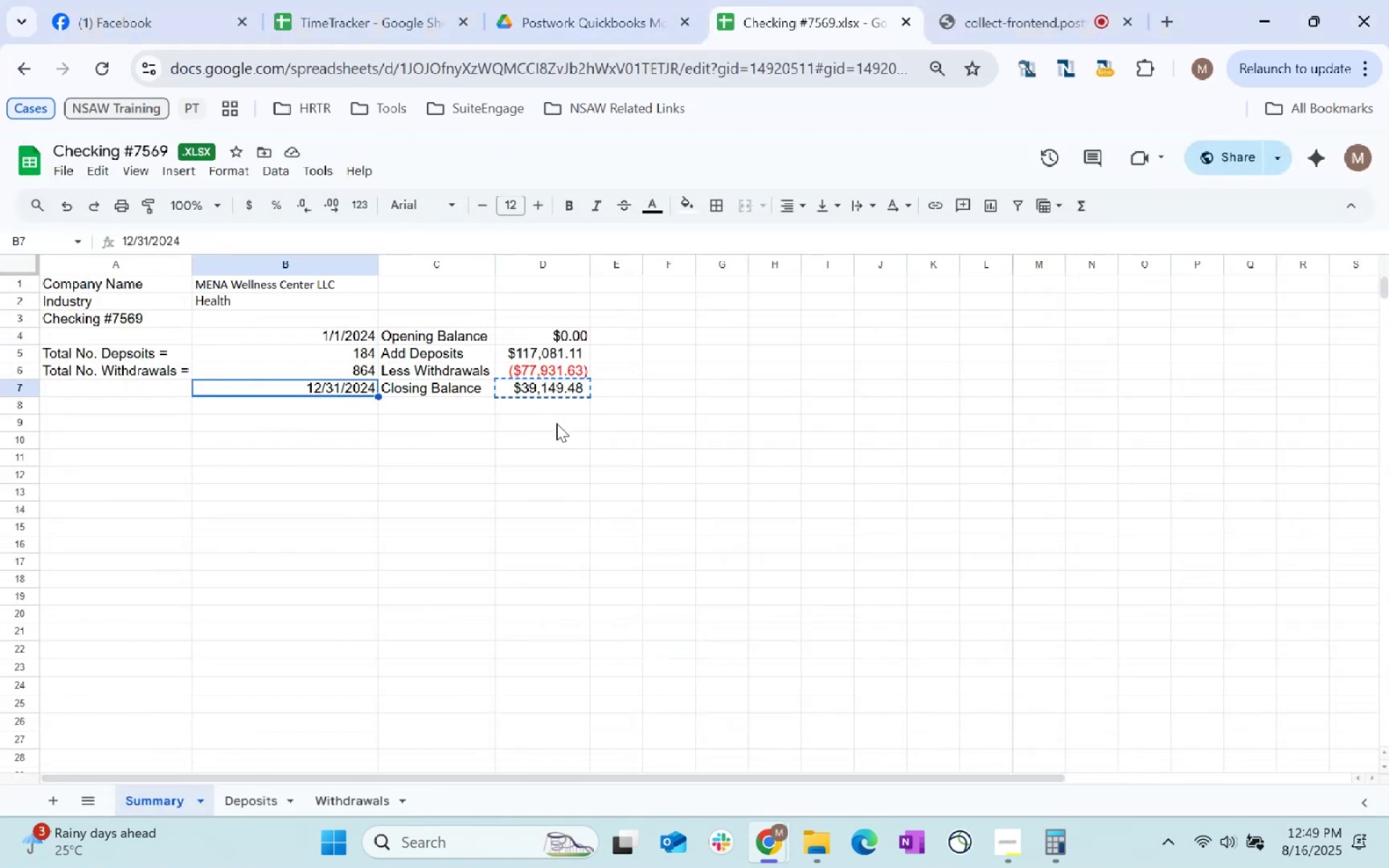 
key(Control+C)
 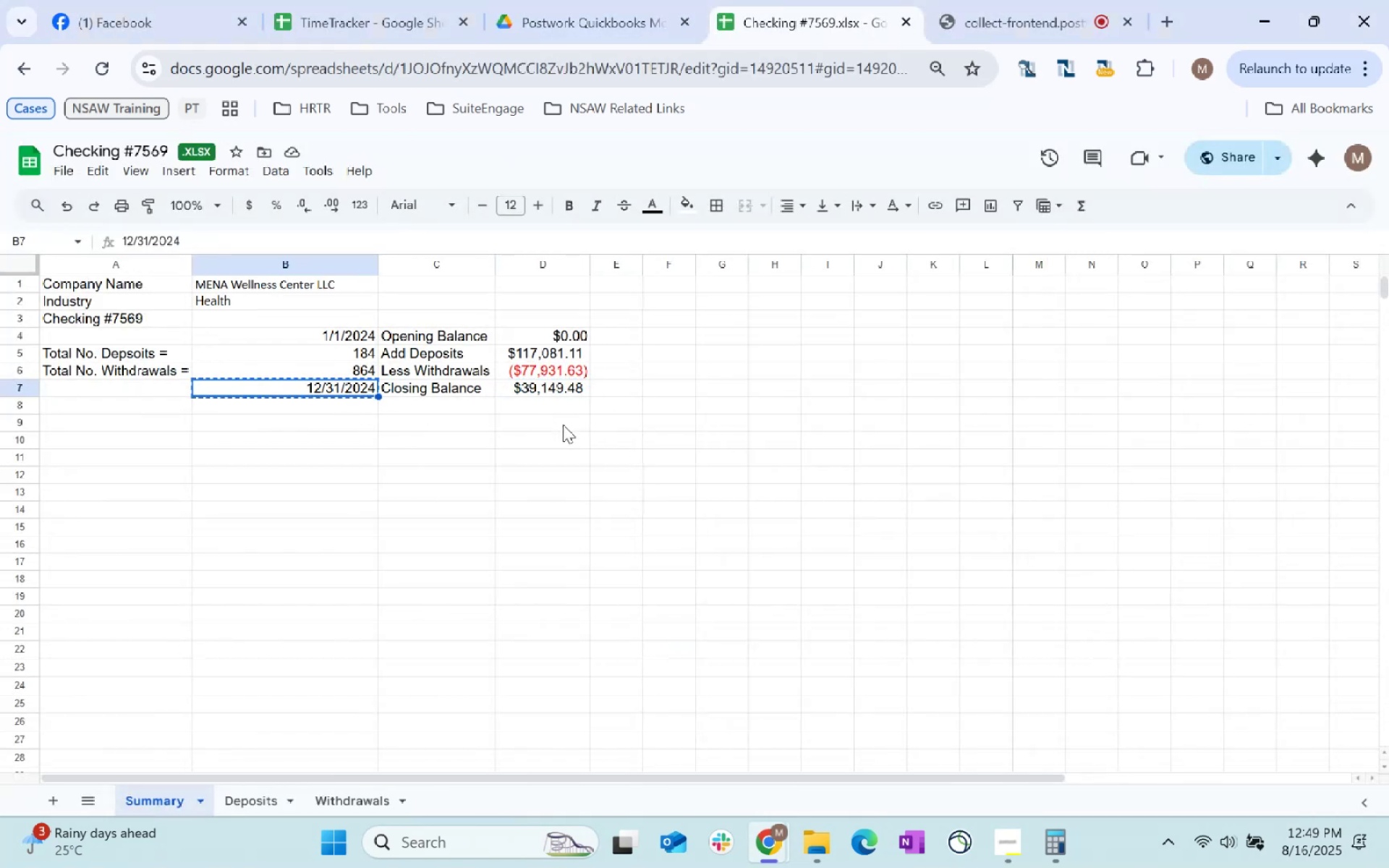 
key(Alt+AltLeft)
 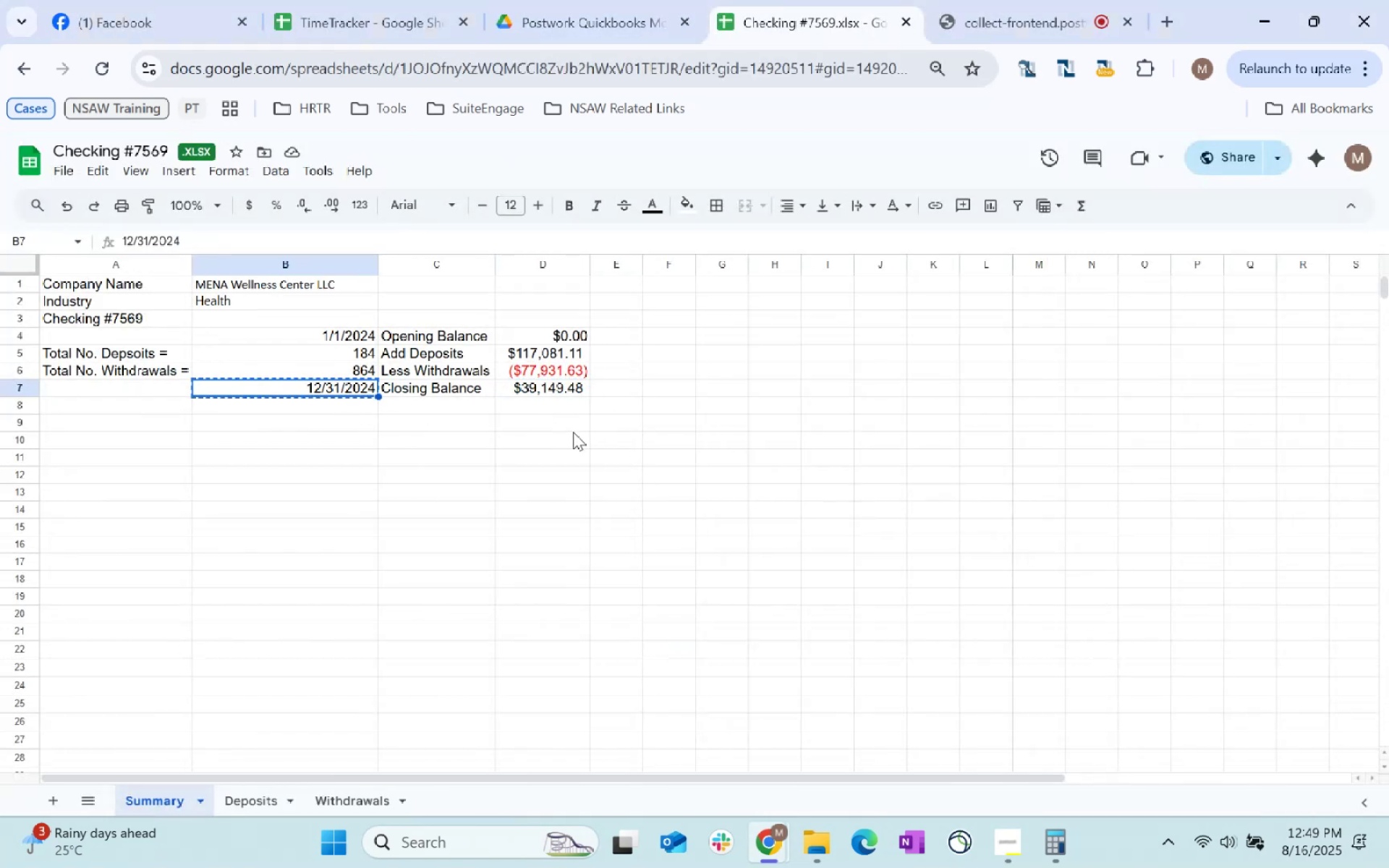 
key(Alt+Tab)
 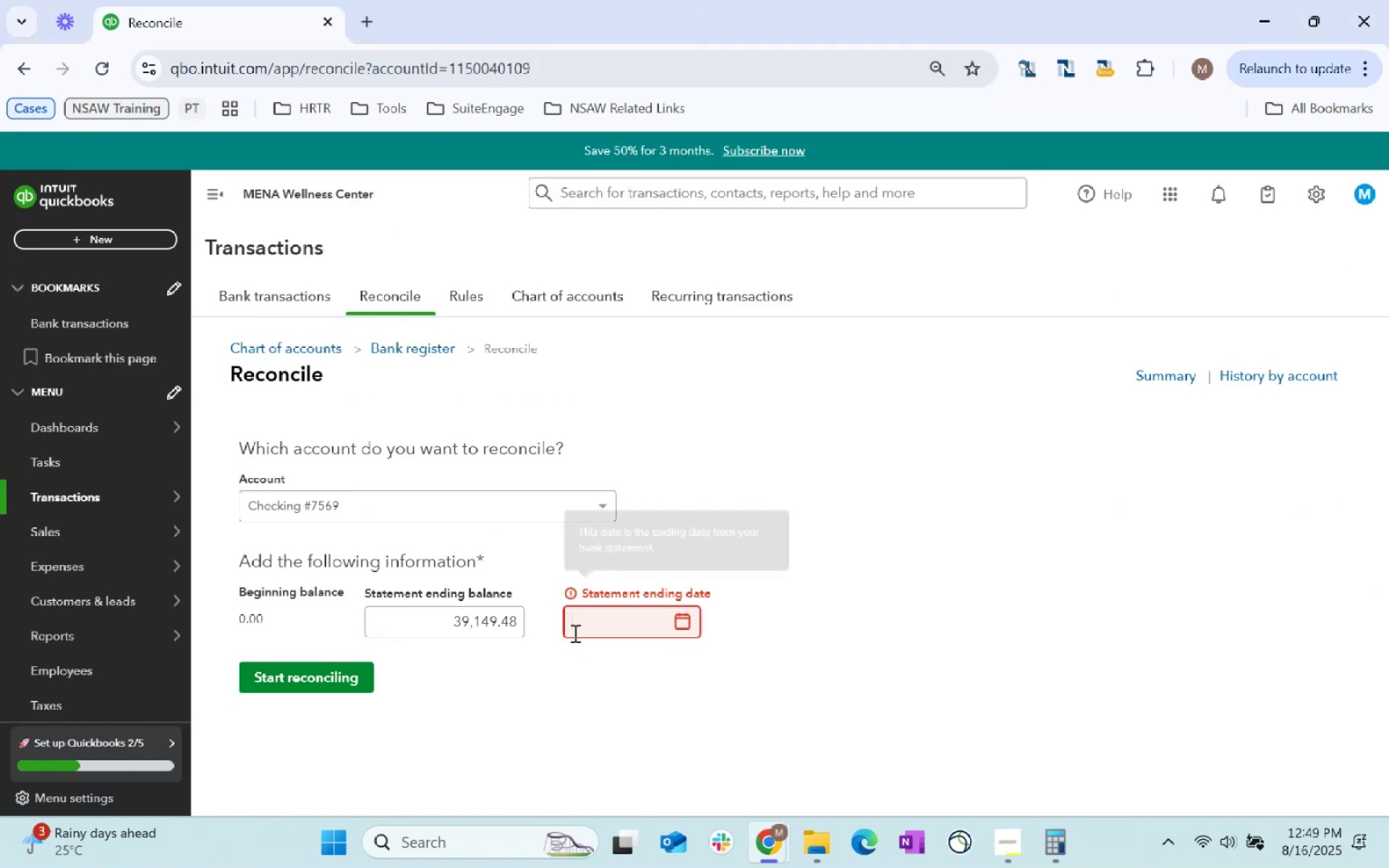 
key(Control+ControlLeft)
 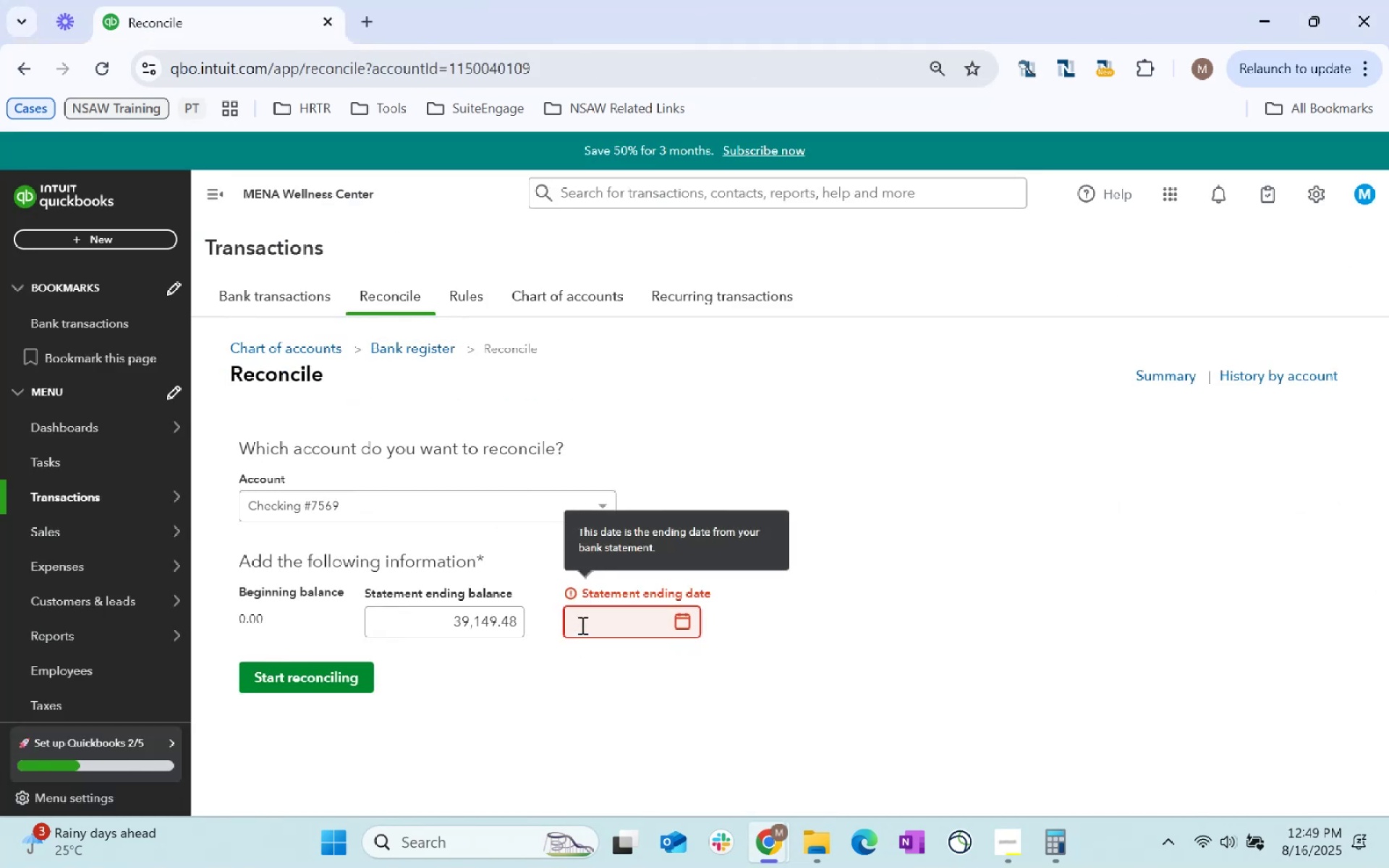 
key(Control+V)
 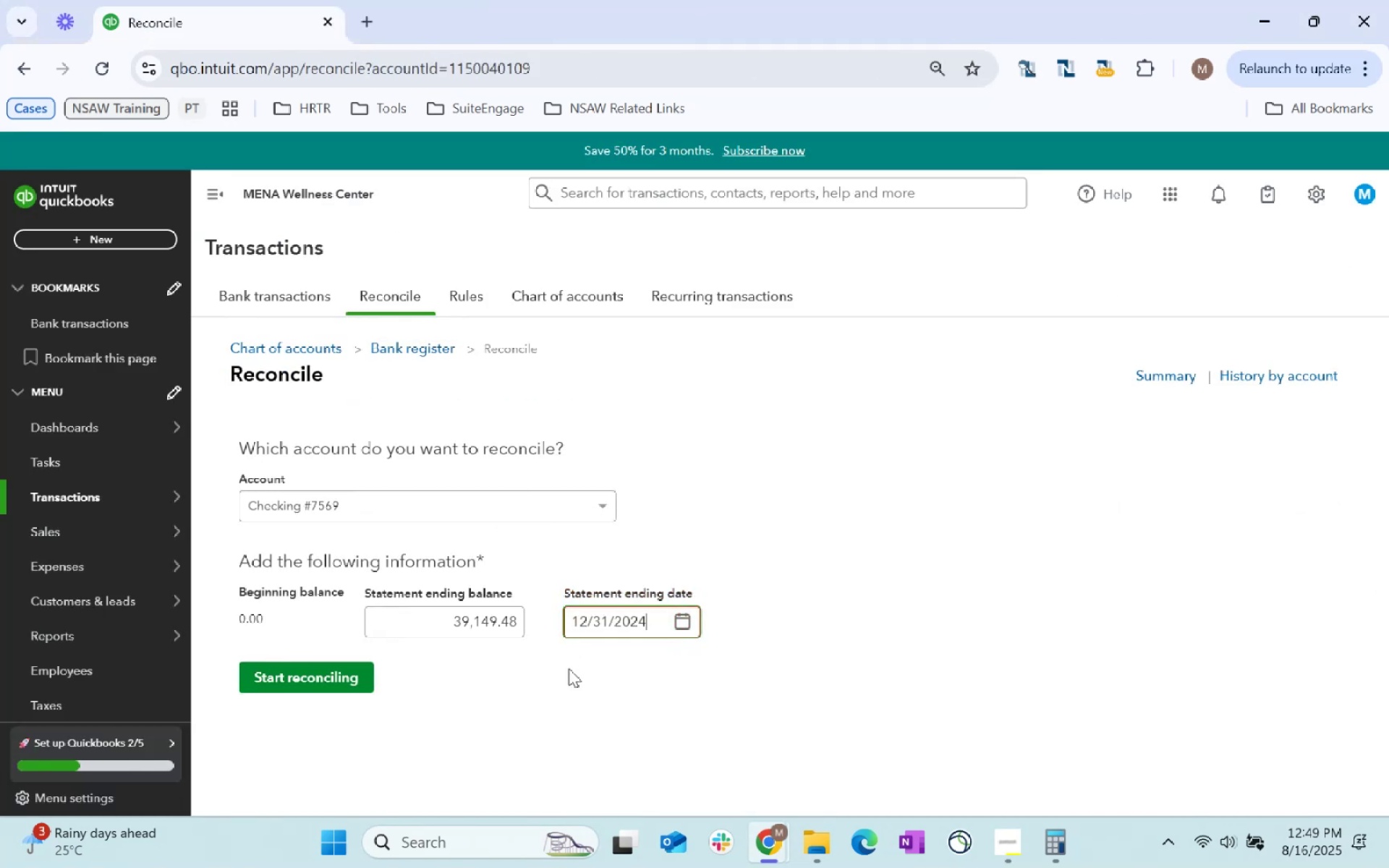 
double_click([576, 690])
 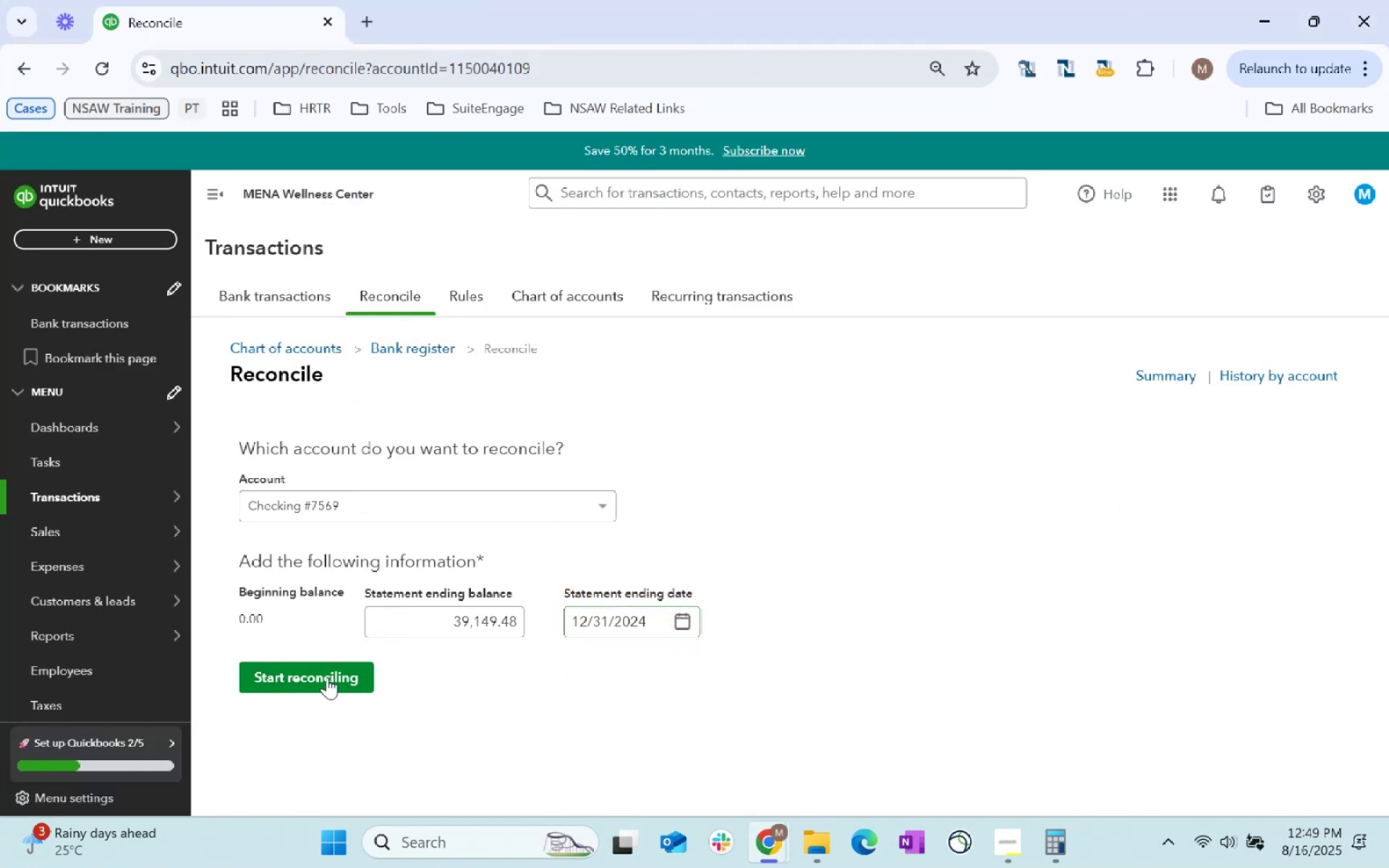 
left_click([327, 677])
 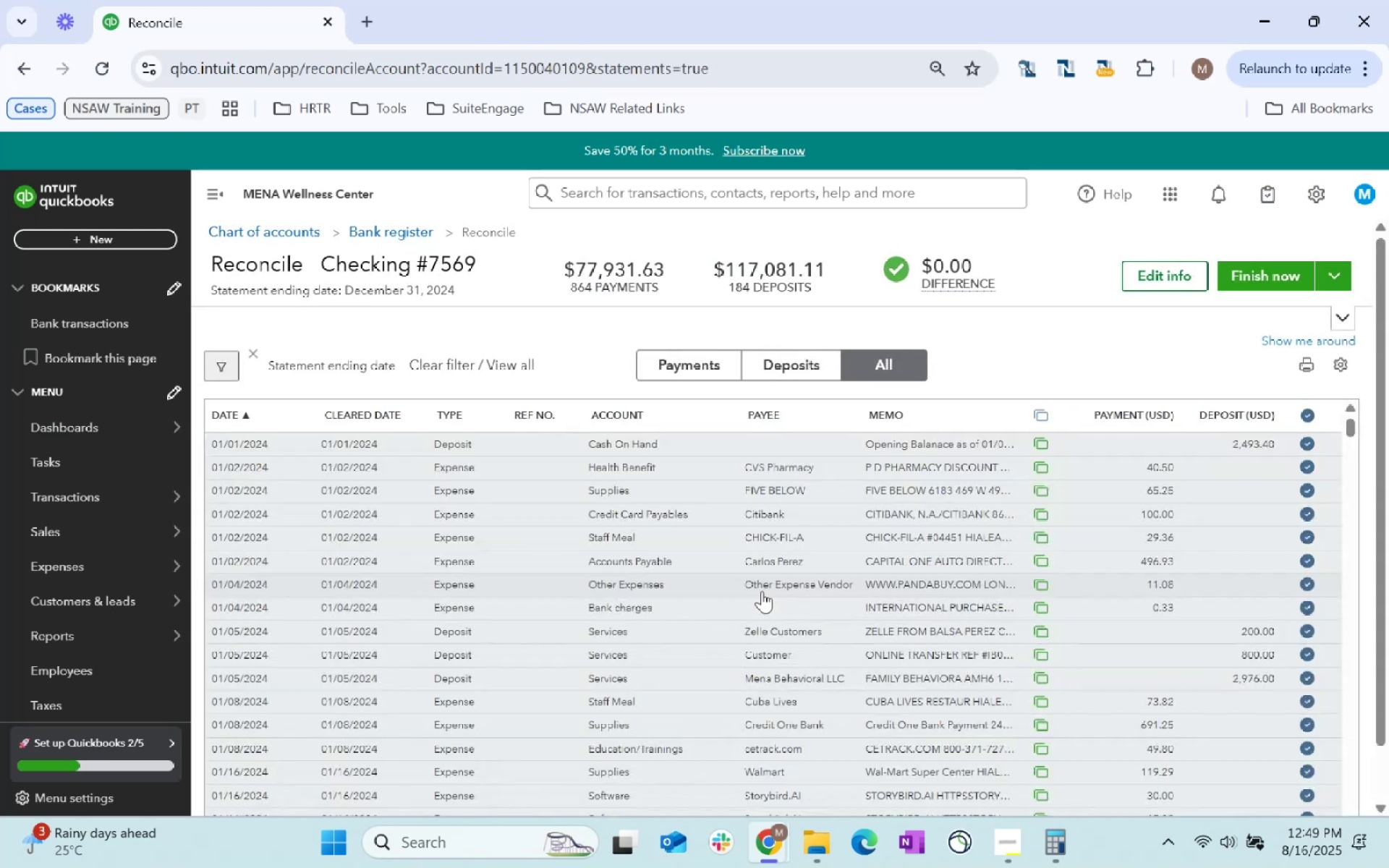 
wait(5.8)
 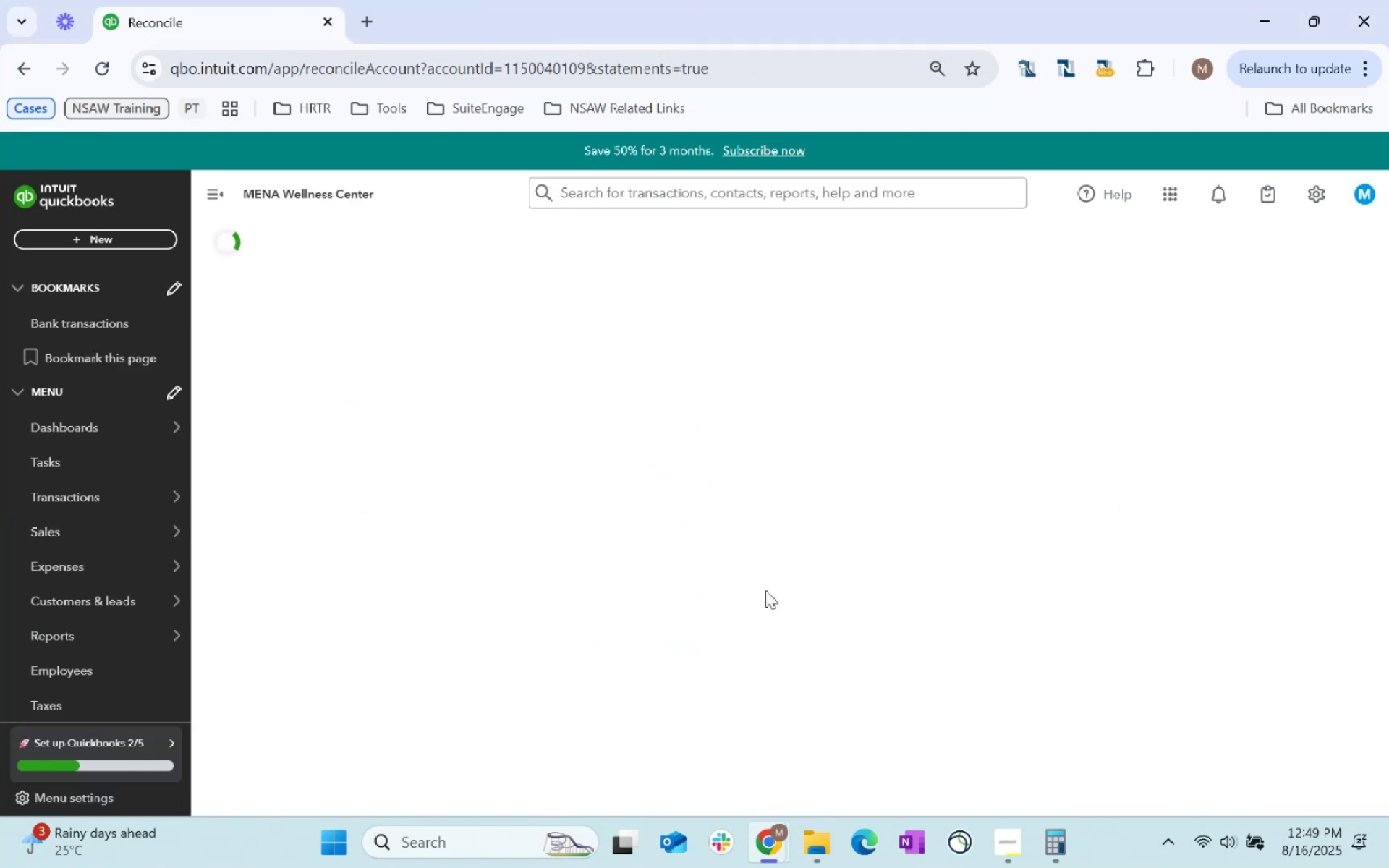 
scroll: coordinate [865, 573], scroll_direction: down, amount: 12.0
 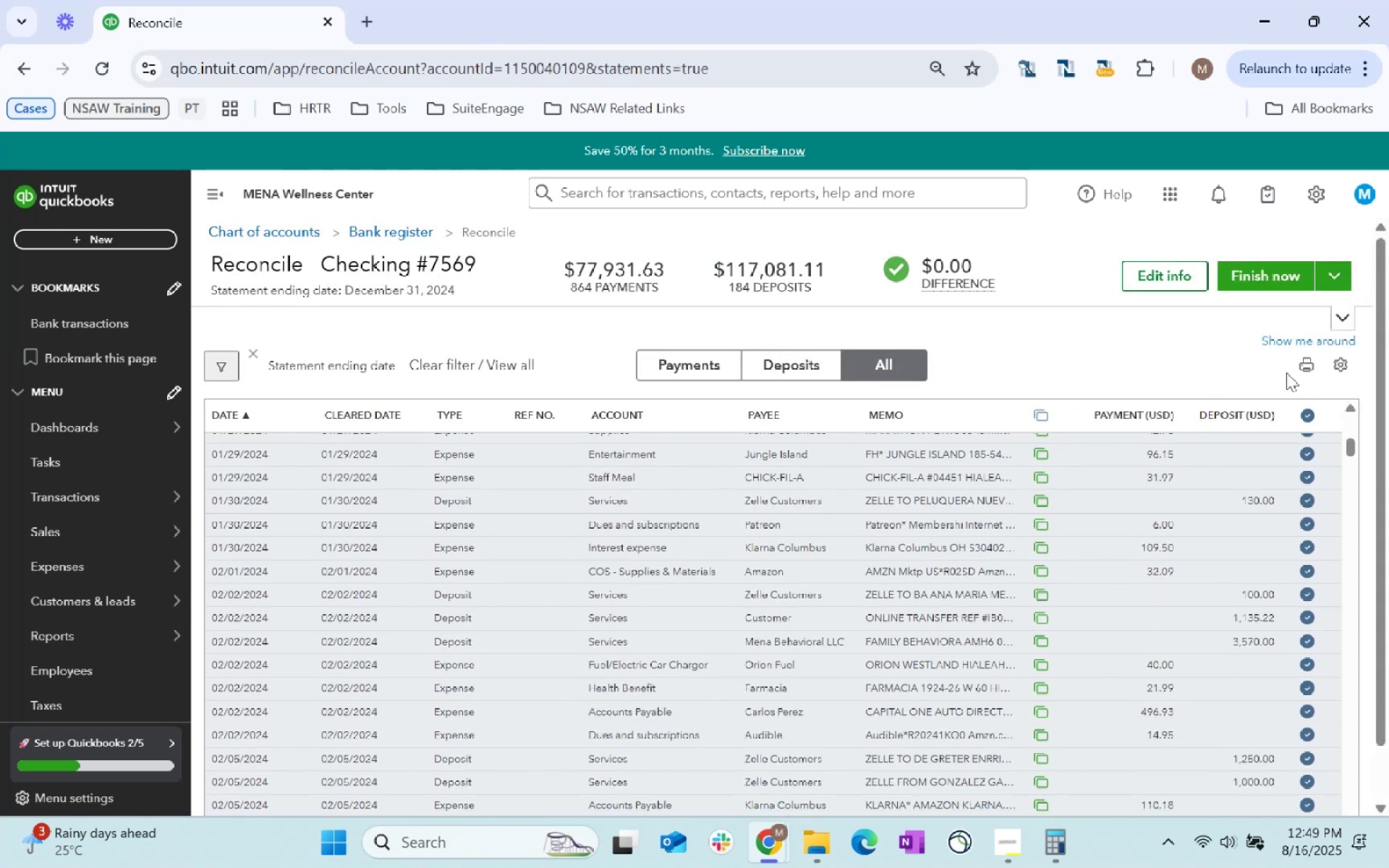 
left_click([1312, 359])
 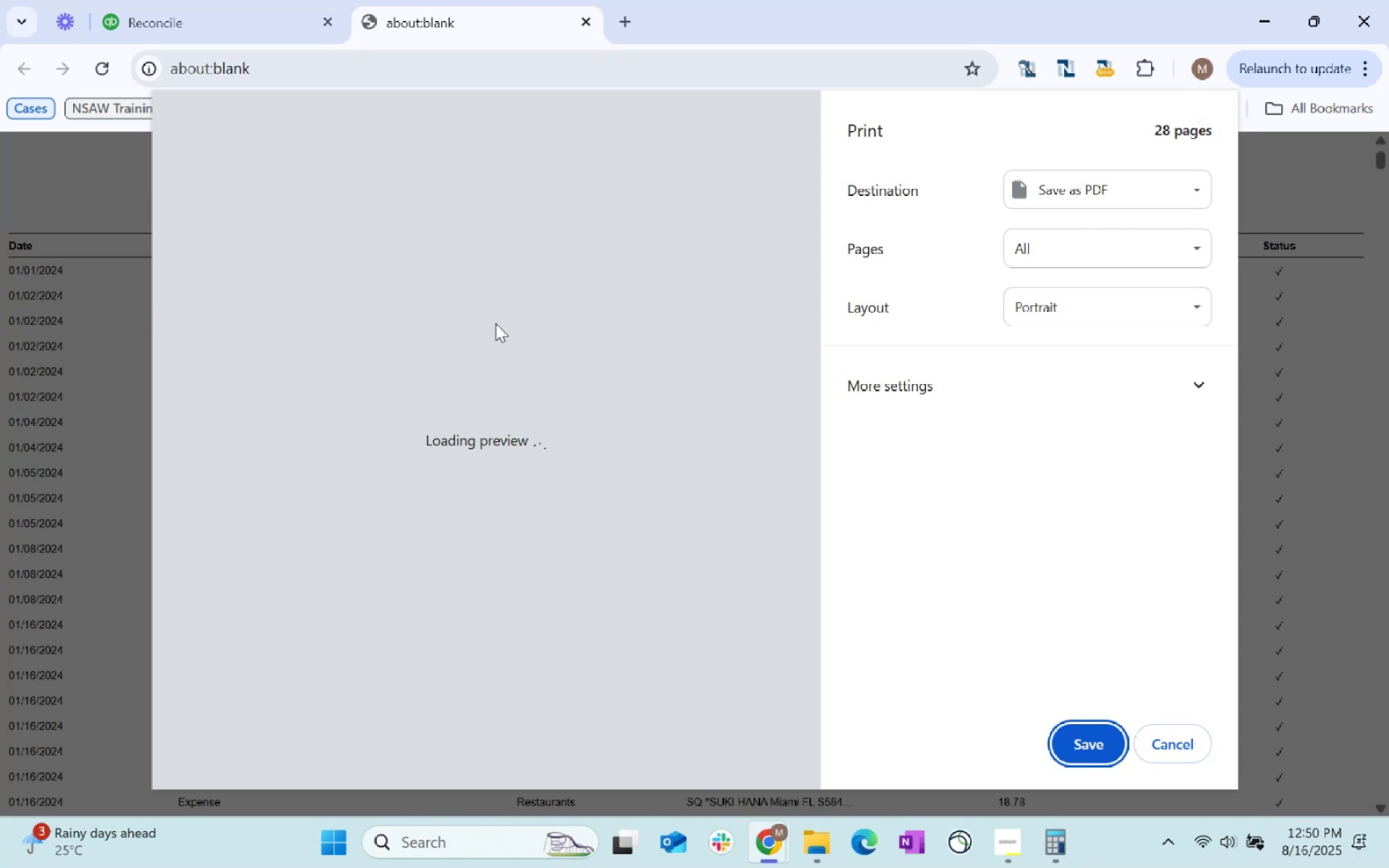 
wait(6.25)
 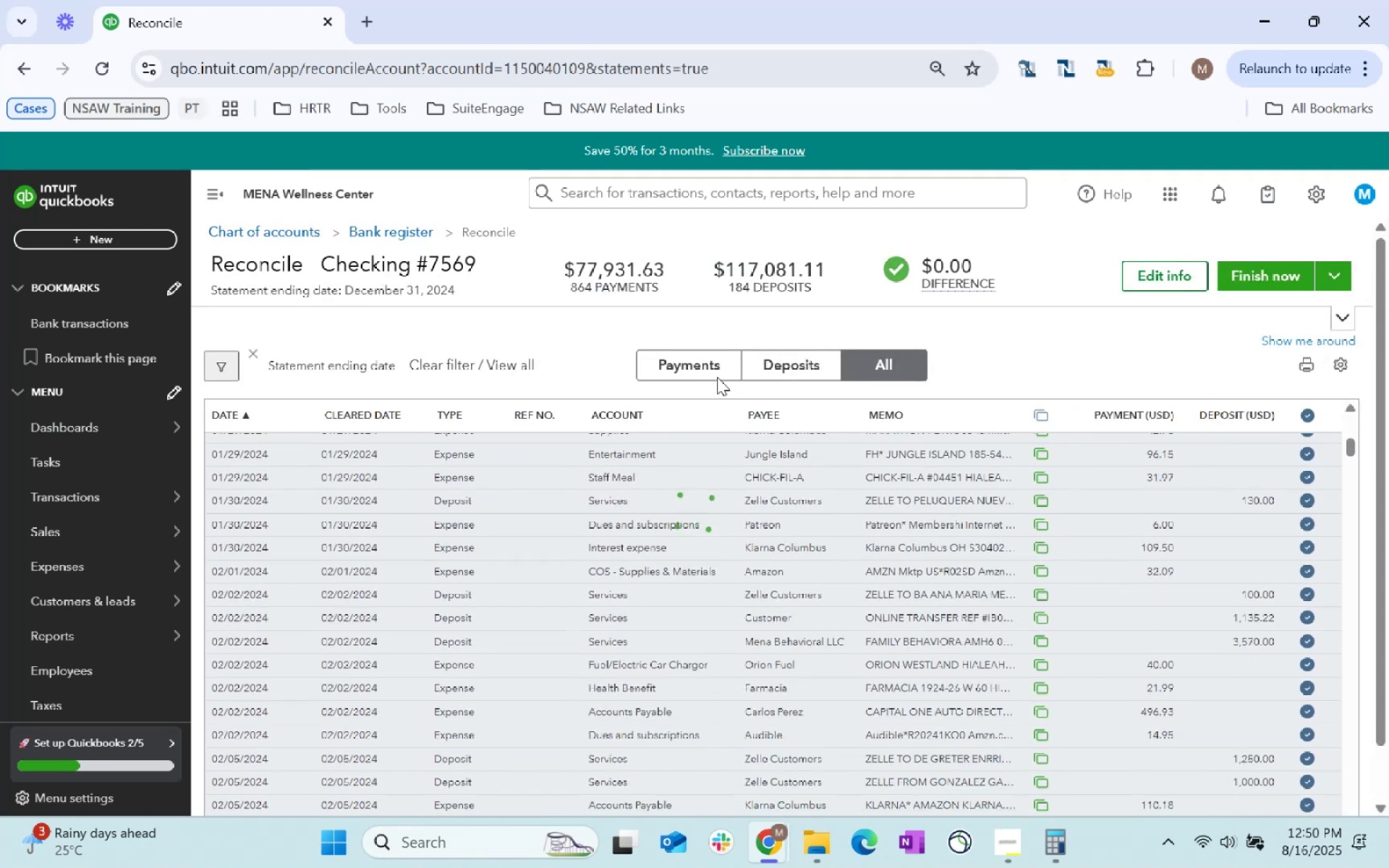 
scroll: coordinate [1245, 619], scroll_direction: down, amount: 25.0
 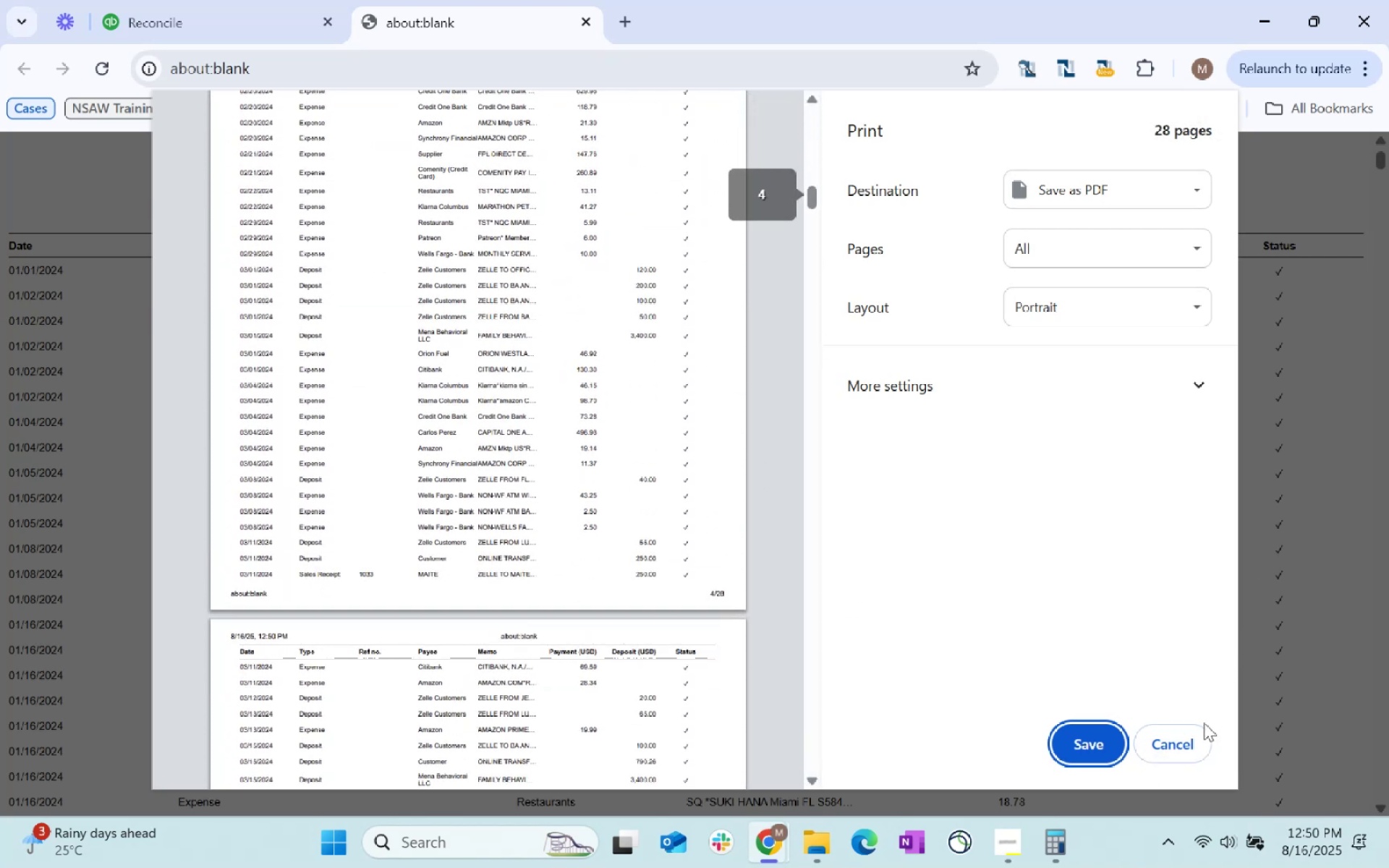 
left_click([1198, 731])
 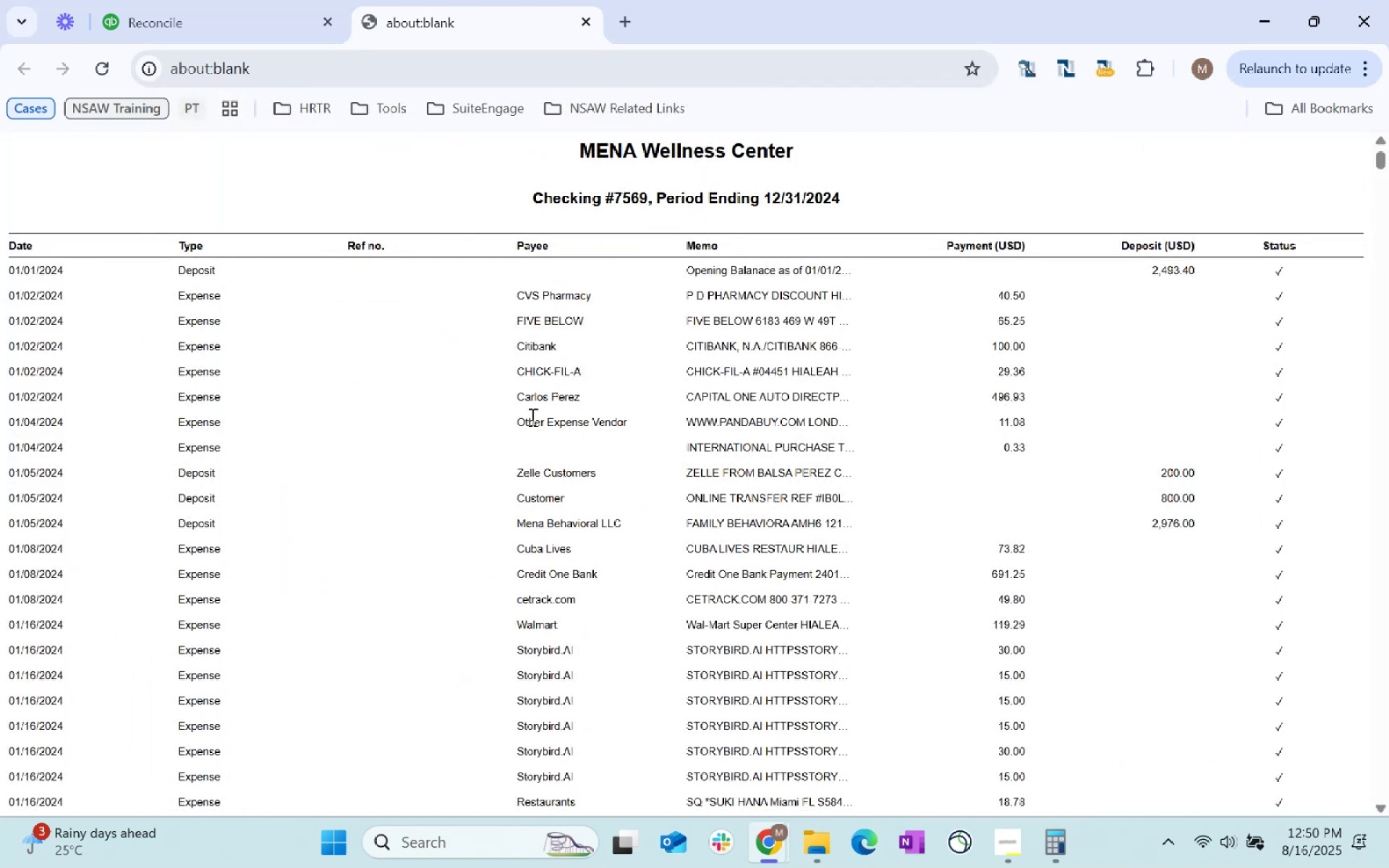 
scroll: coordinate [789, 526], scroll_direction: down, amount: 61.0
 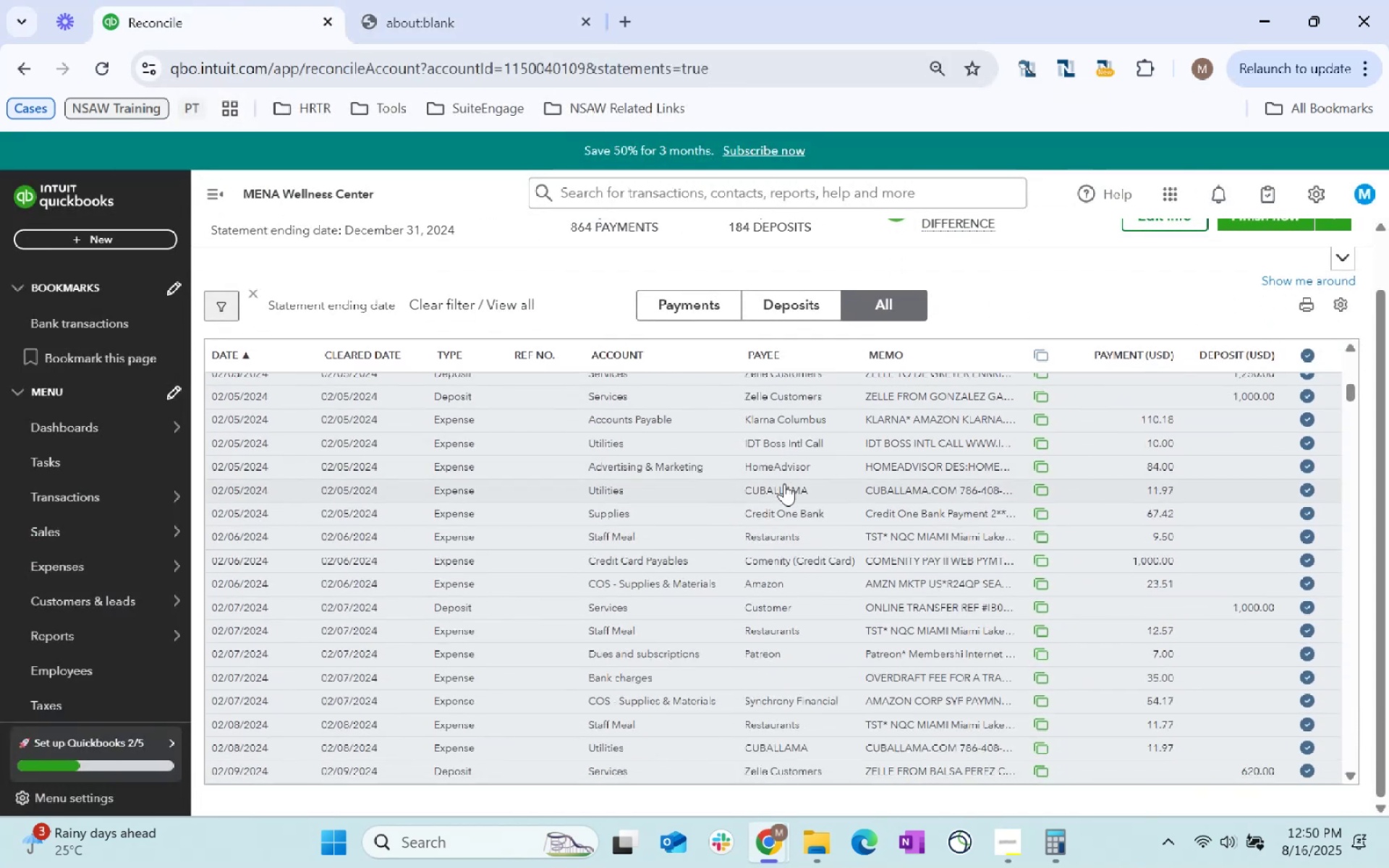 
left_click([236, 0])
 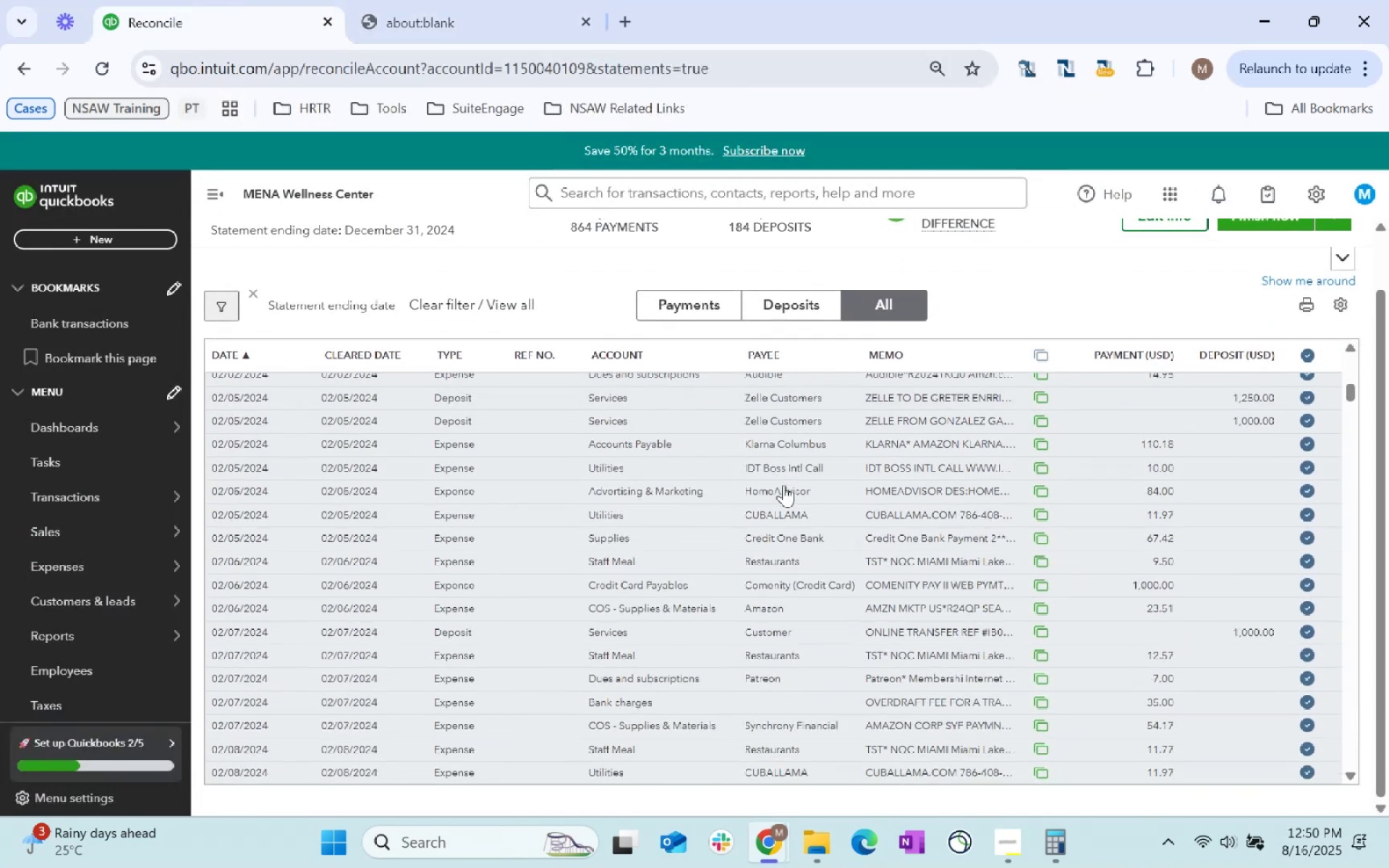 
scroll: coordinate [688, 289], scroll_direction: down, amount: 18.0
 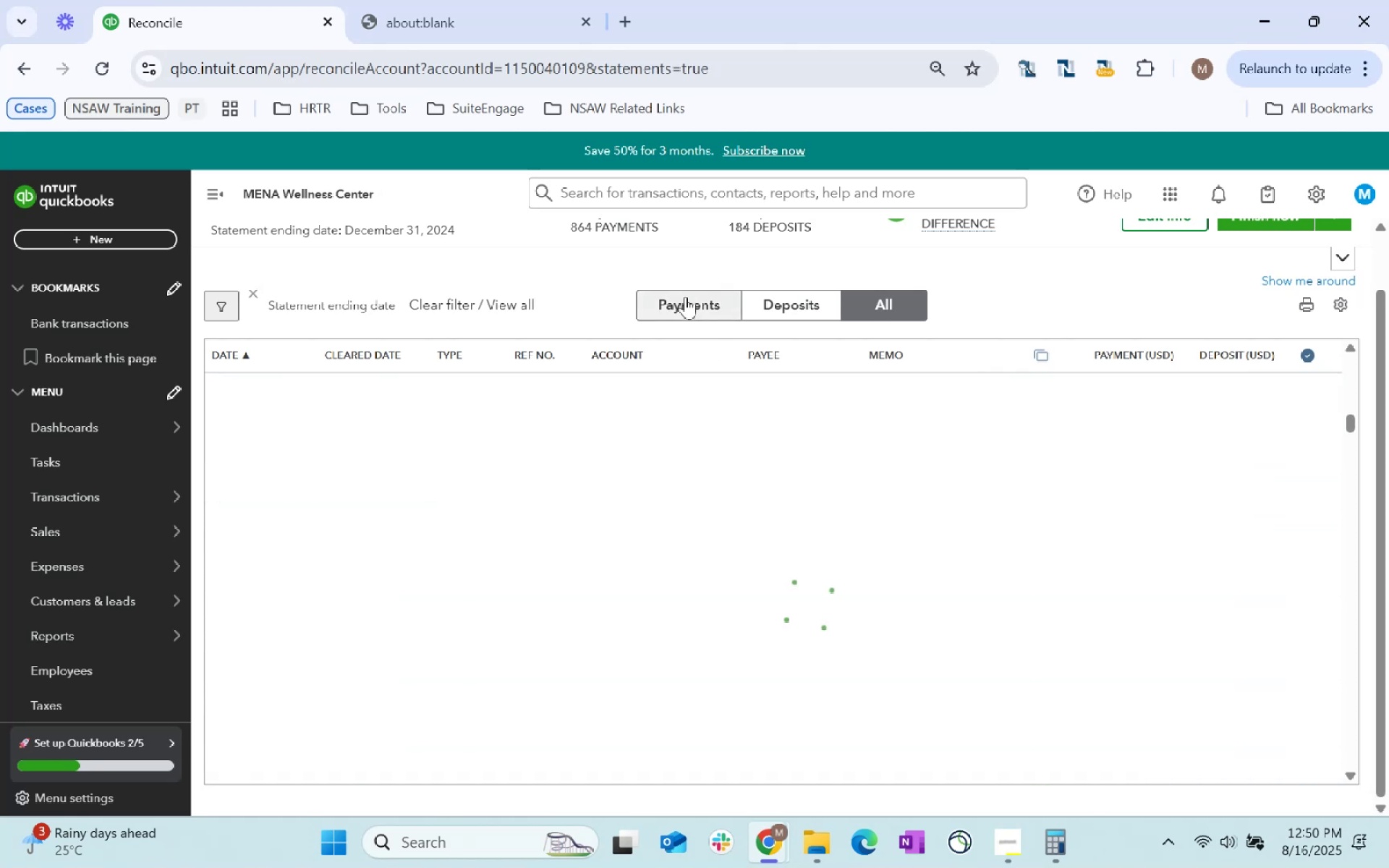 
left_click([685, 297])
 